 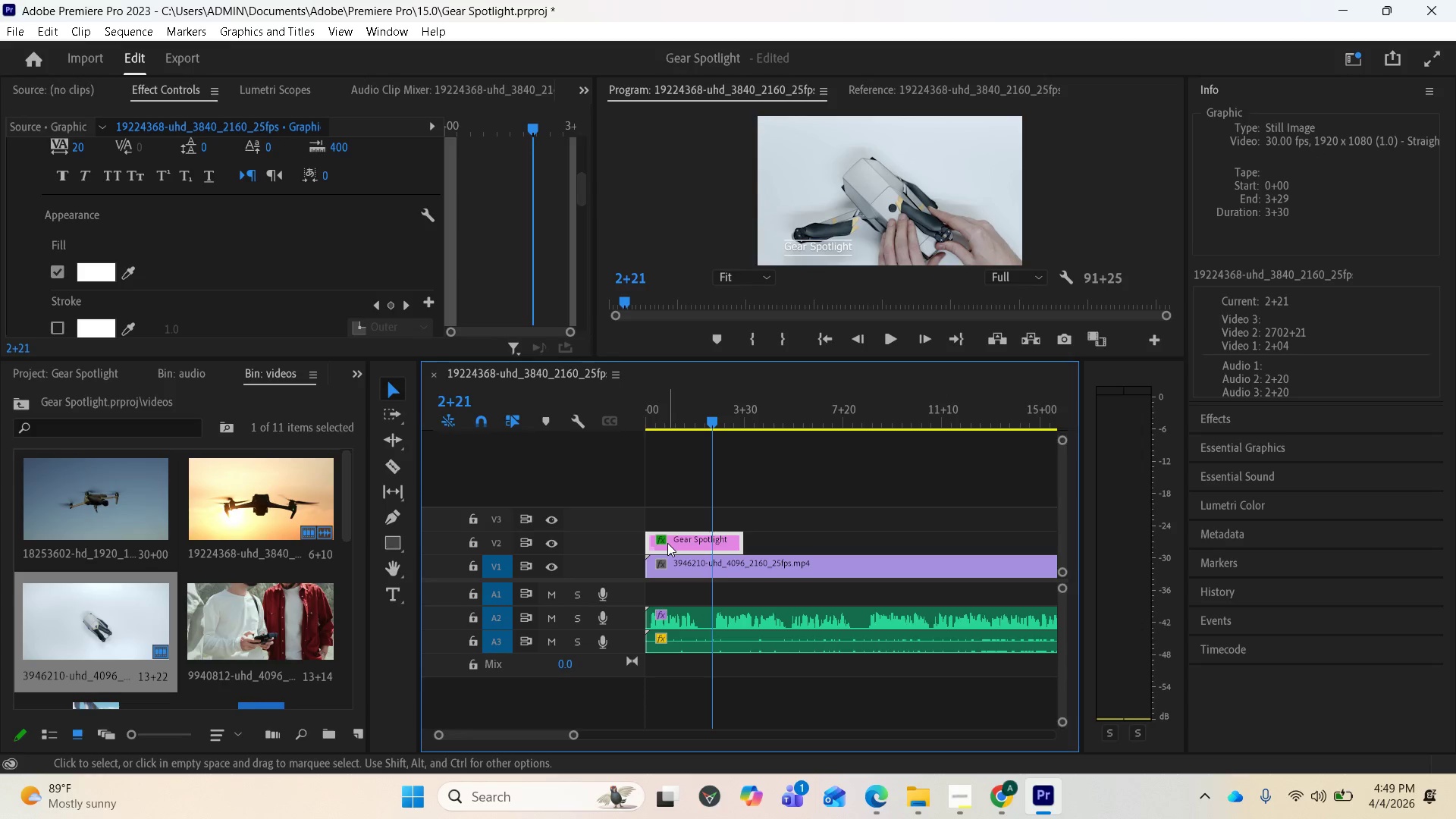 
scroll: coordinate [135, 297], scroll_direction: down, amount: 1.0
 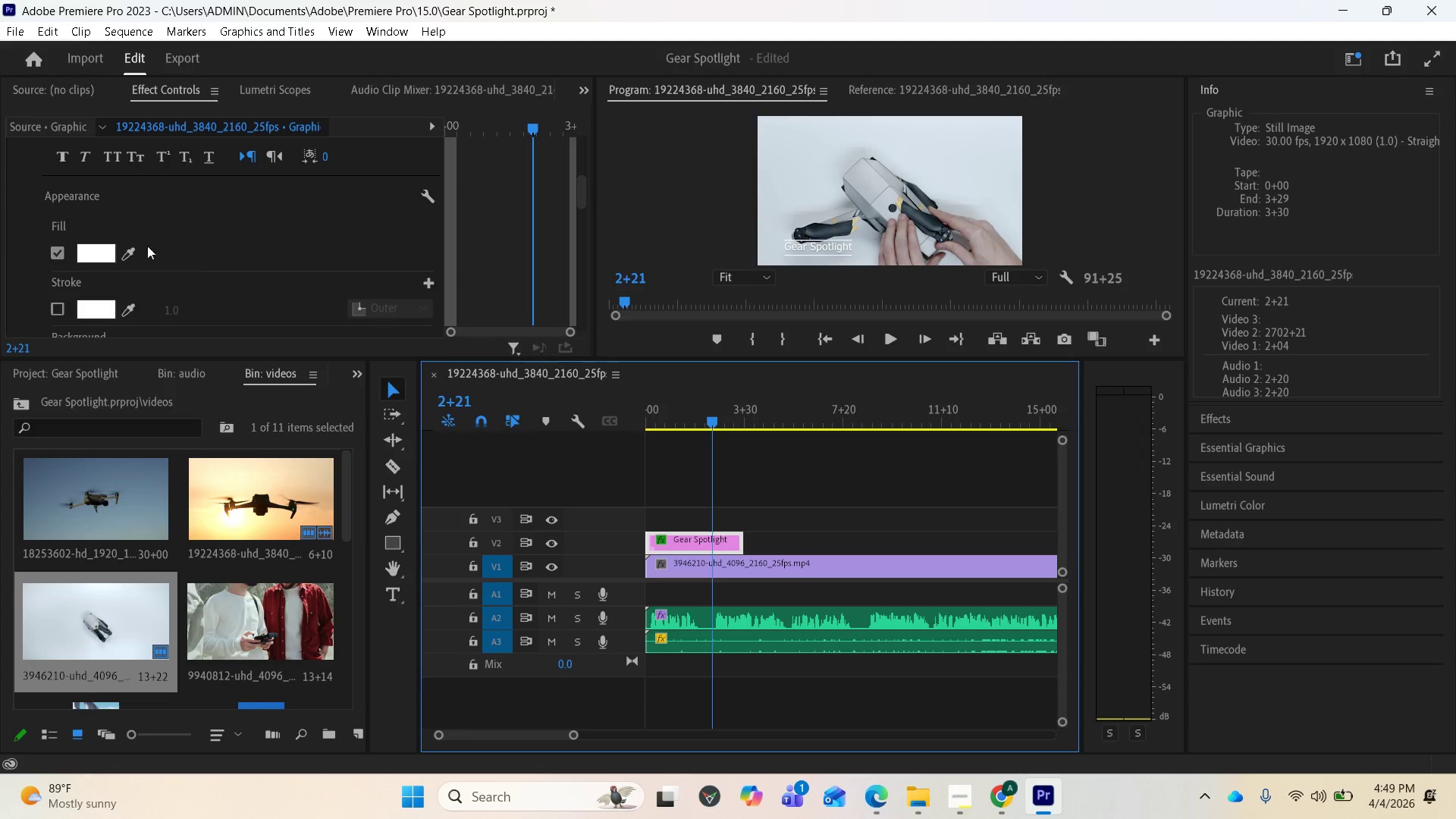 
left_click([79, 251])
 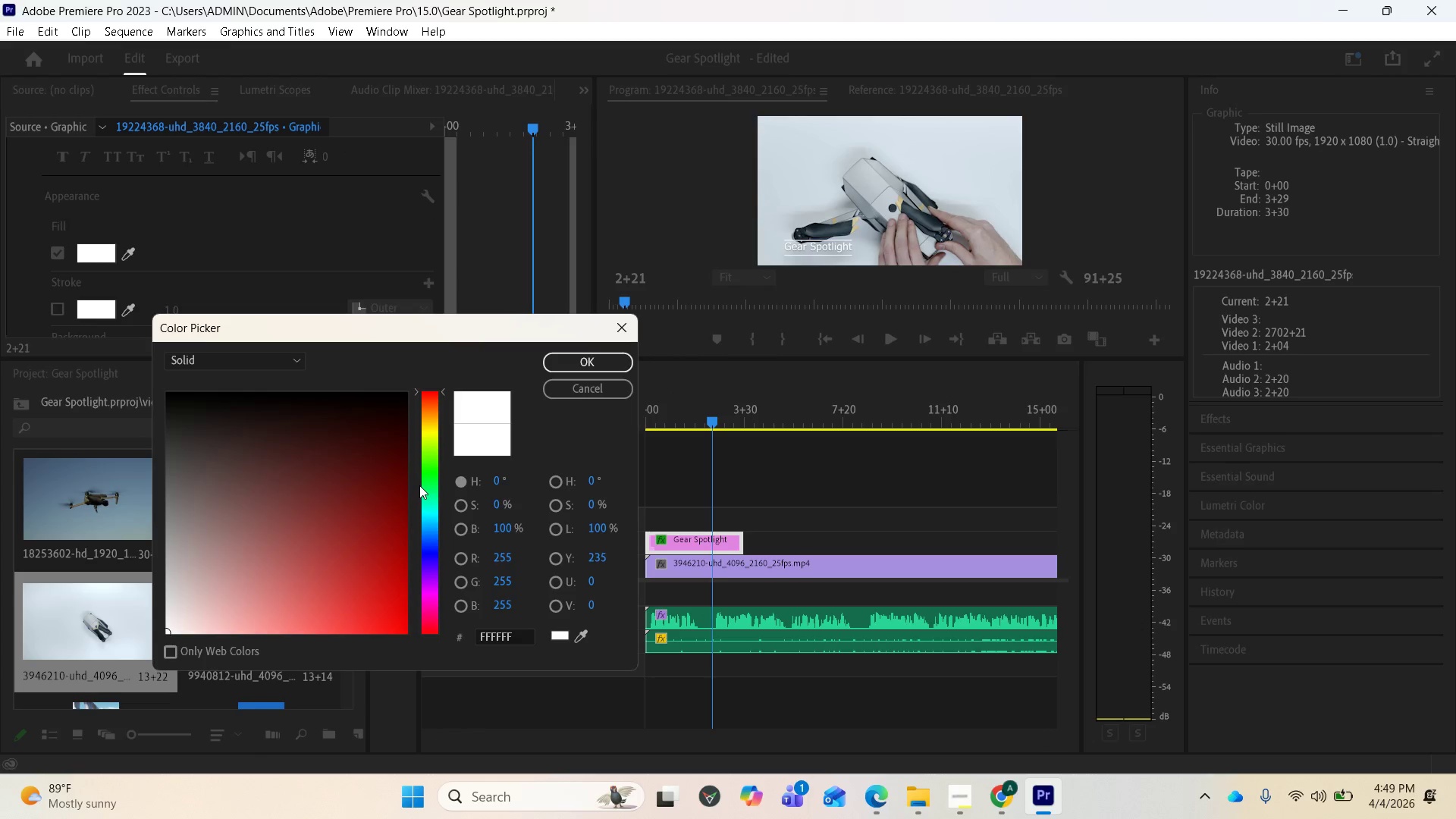 
left_click([430, 486])
 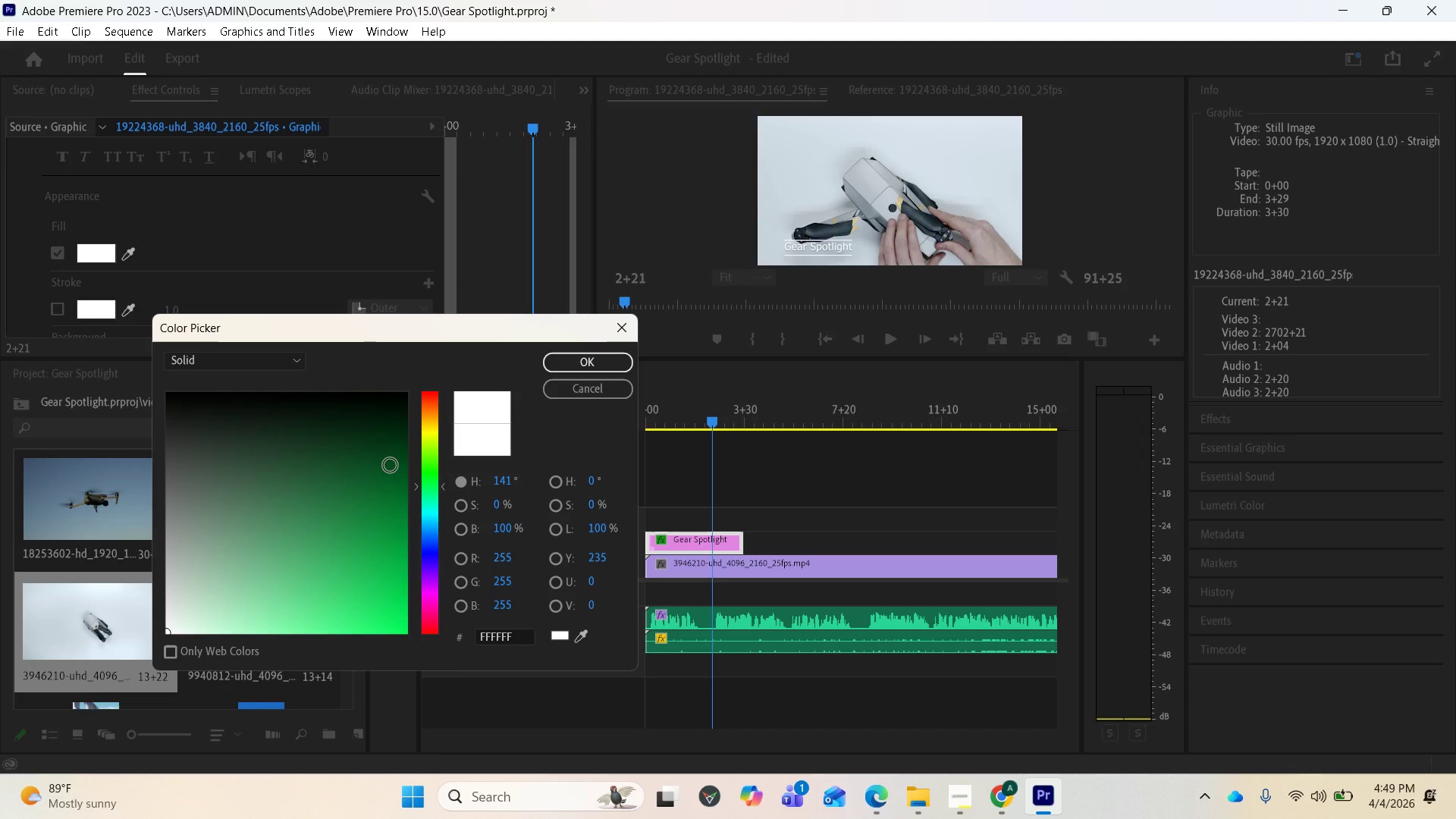 
left_click([373, 455])
 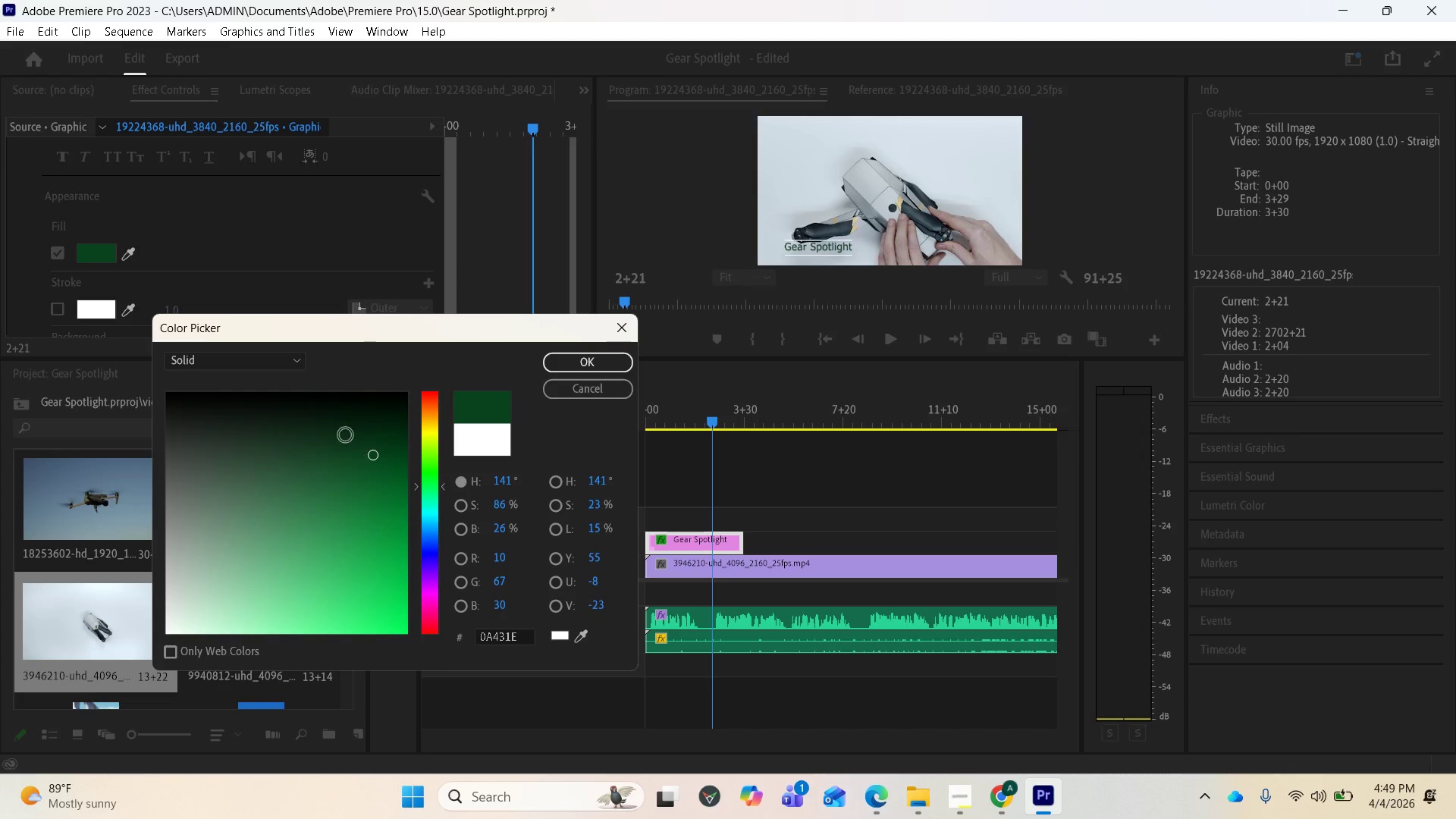 
left_click_drag(start_coordinate=[333, 424], to_coordinate=[196, 386])
 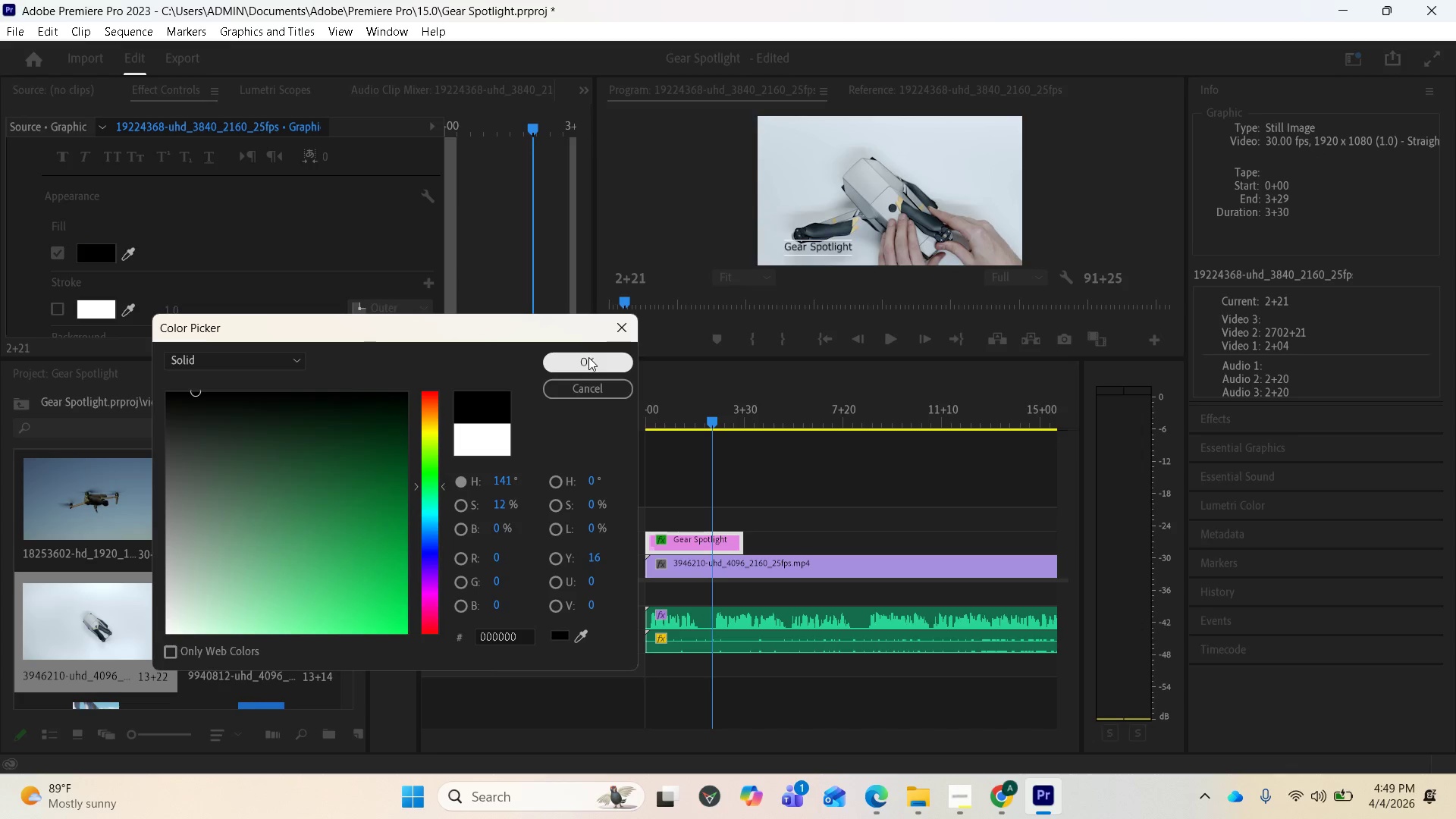 
left_click([588, 357])
 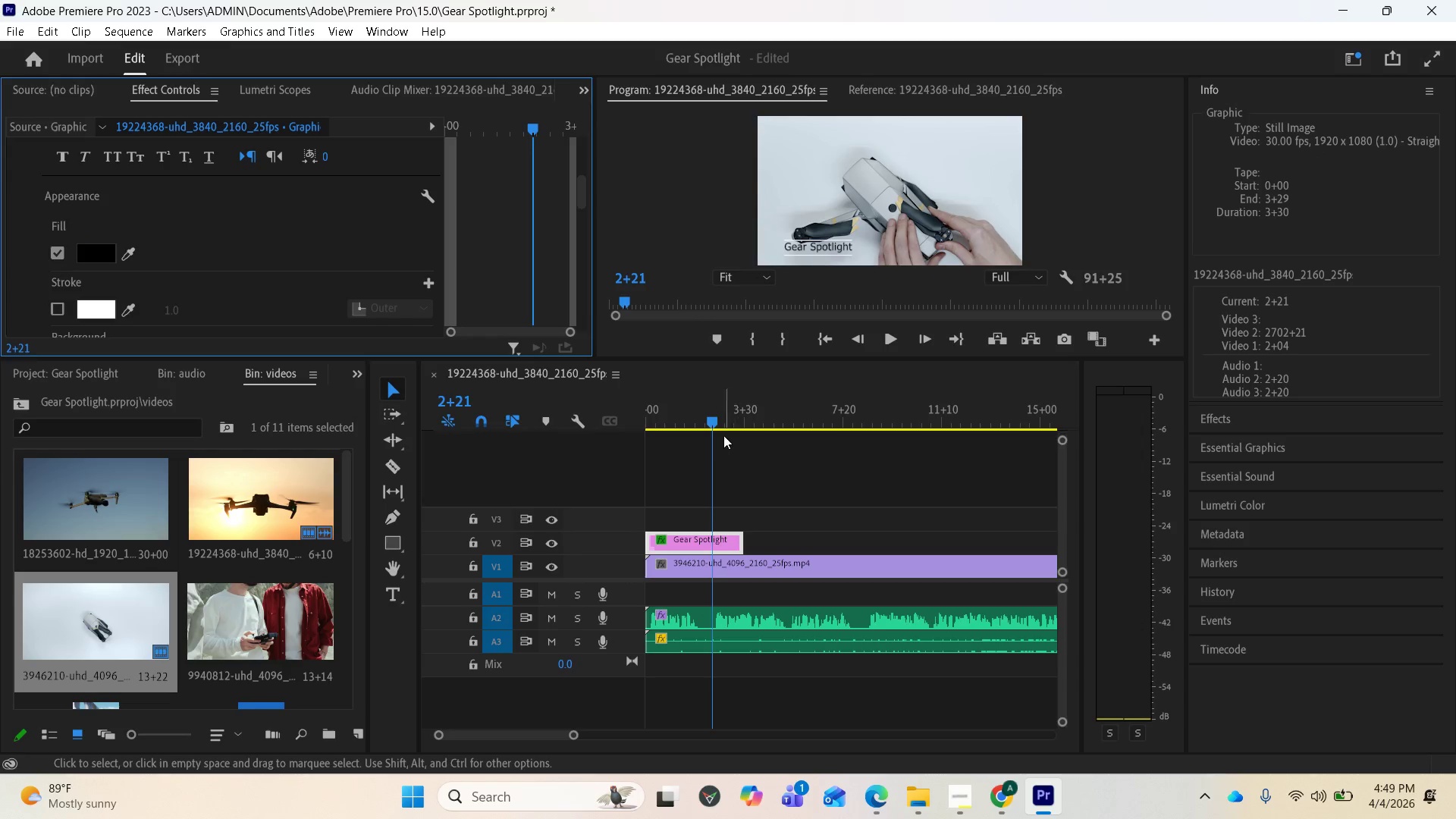 
left_click_drag(start_coordinate=[705, 419], to_coordinate=[631, 431])
 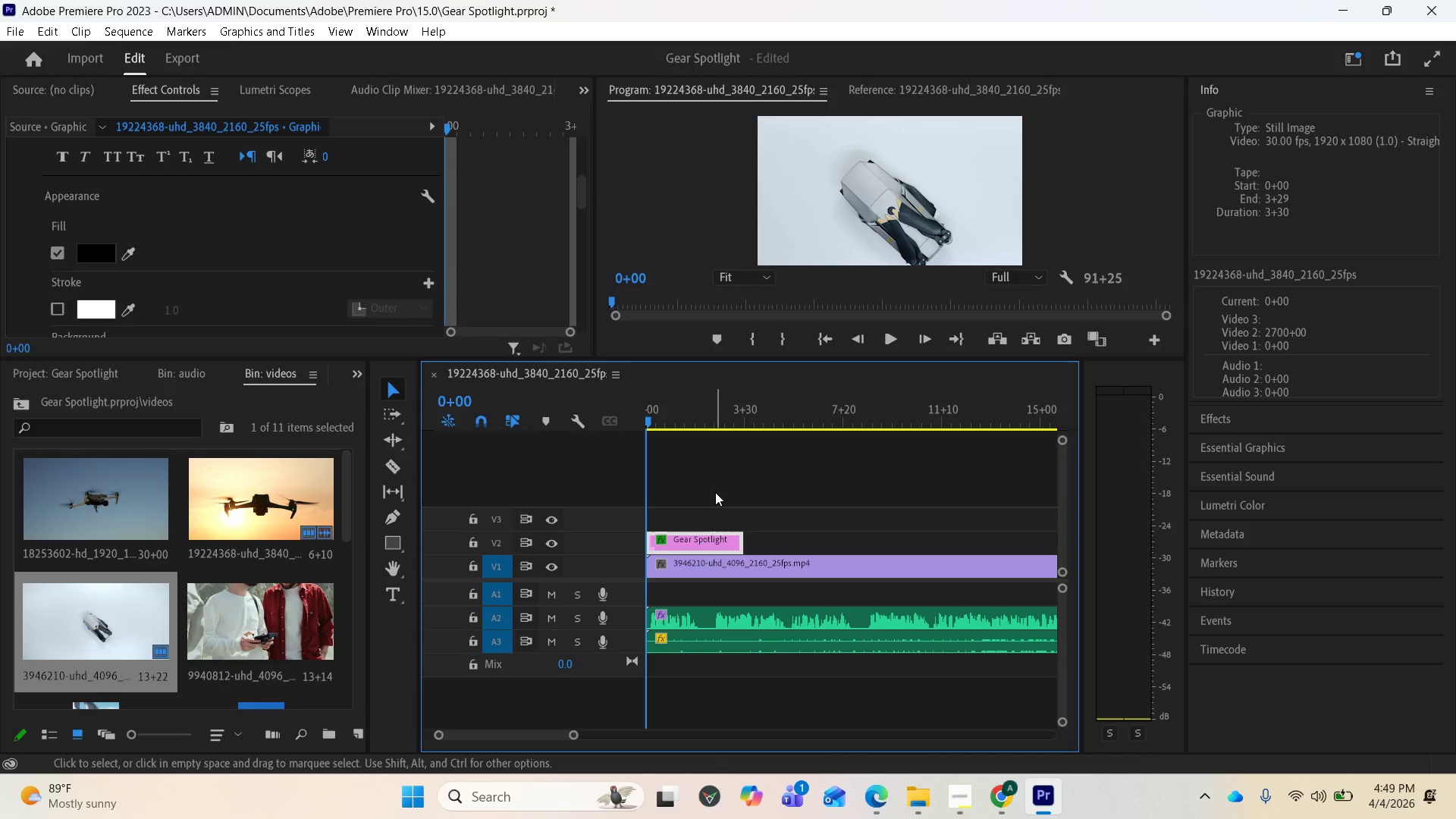 
key(Space)
 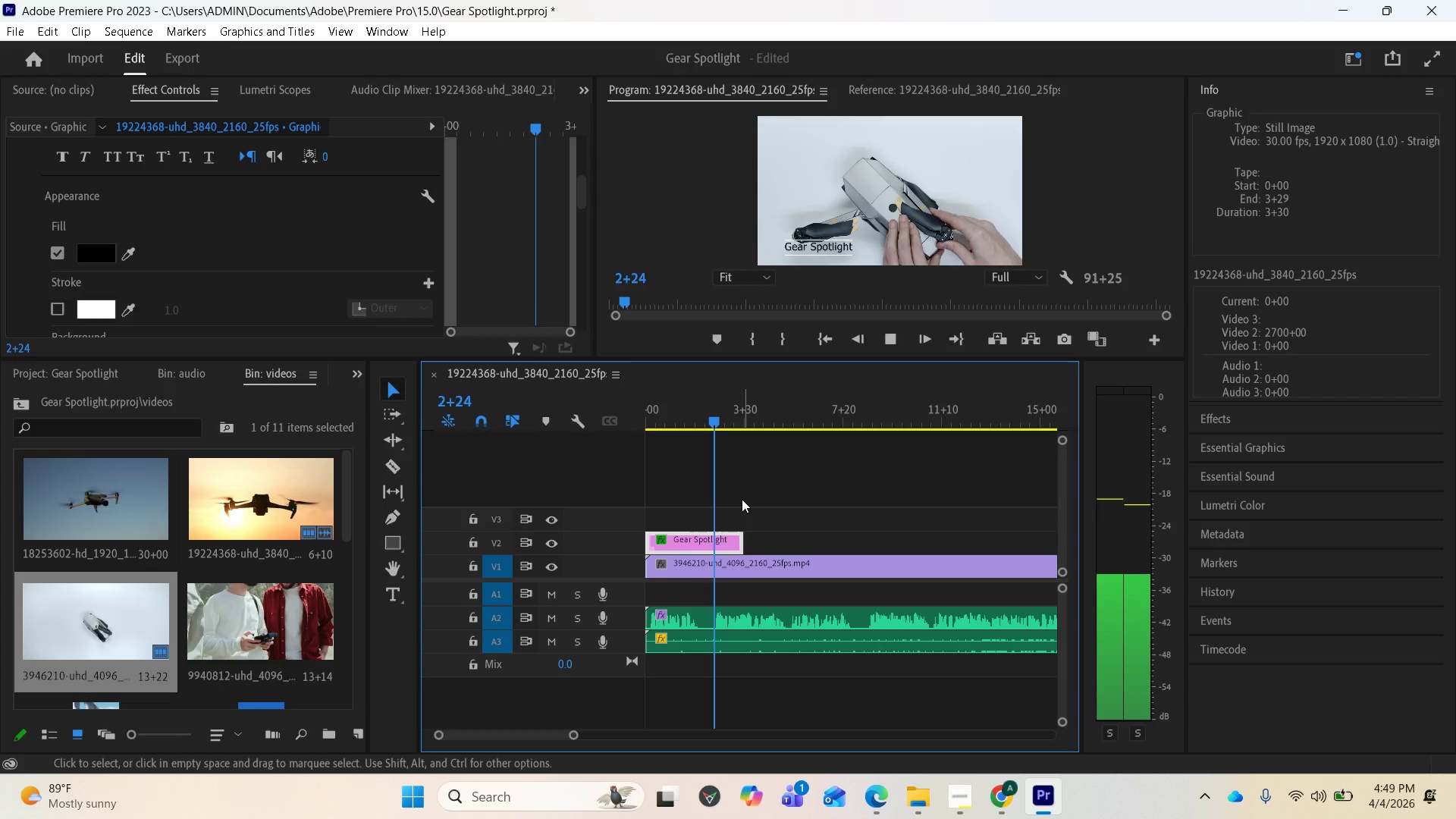 
wait(5.19)
 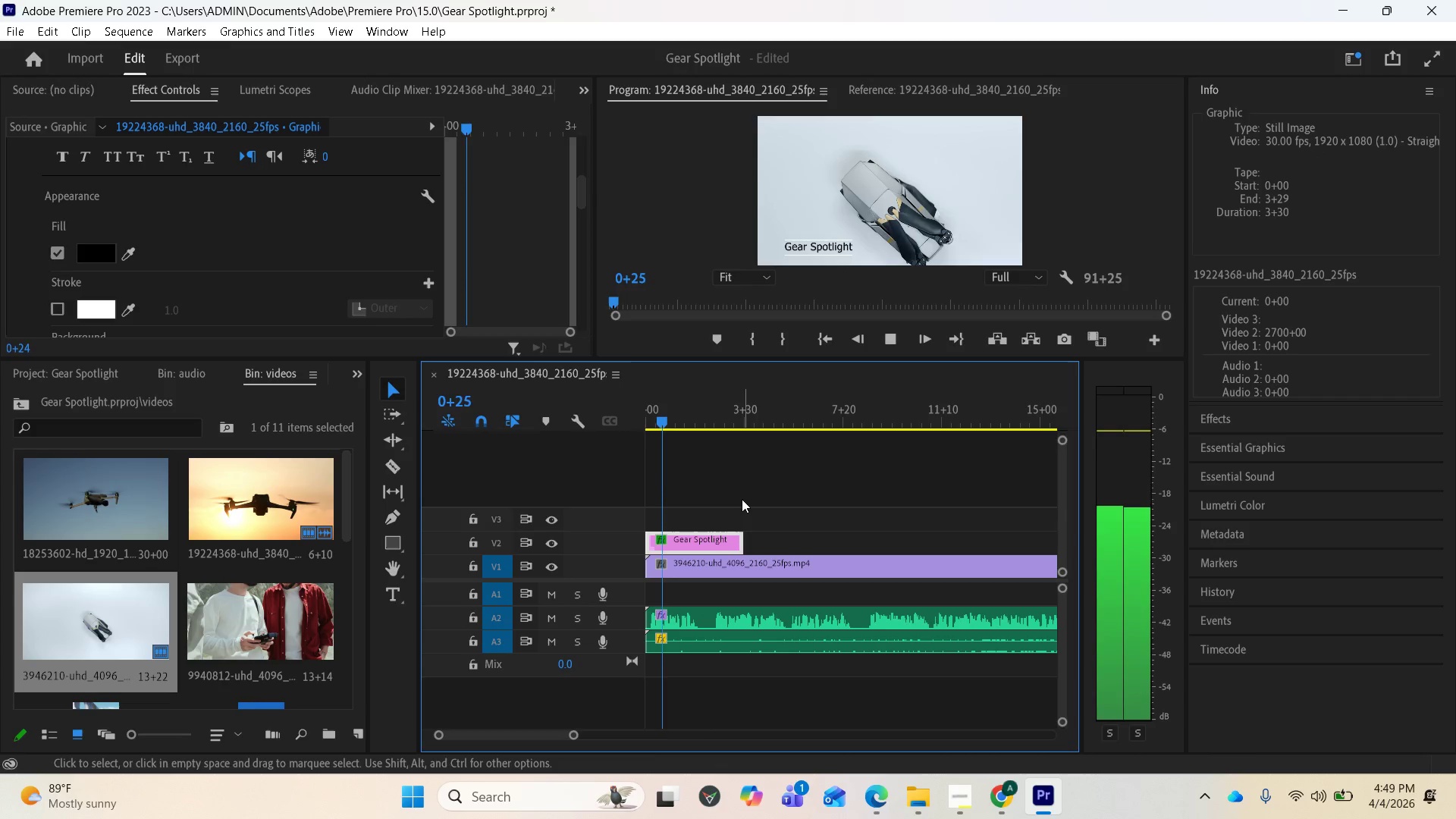 
key(Space)
 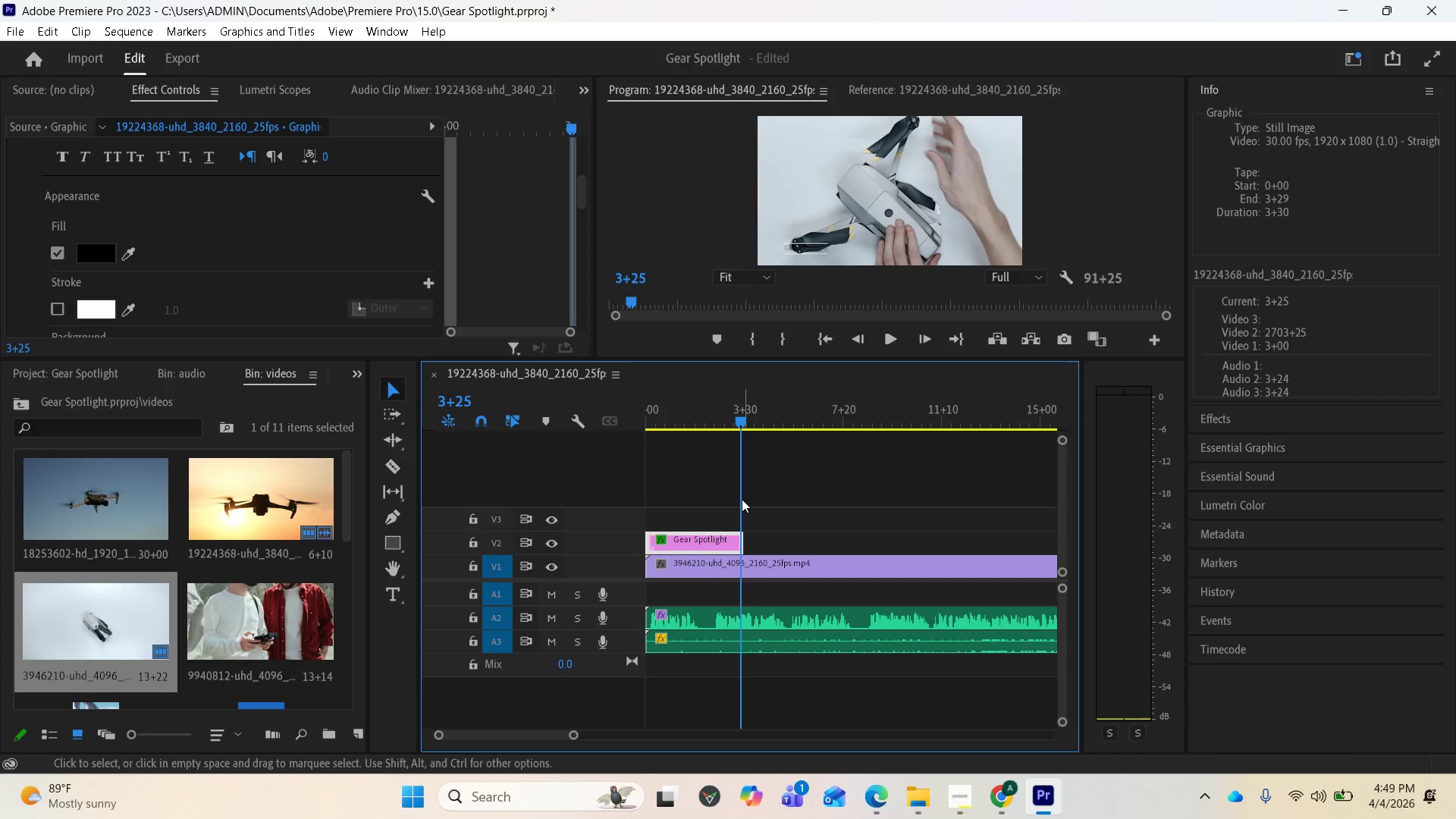 
key(Space)
 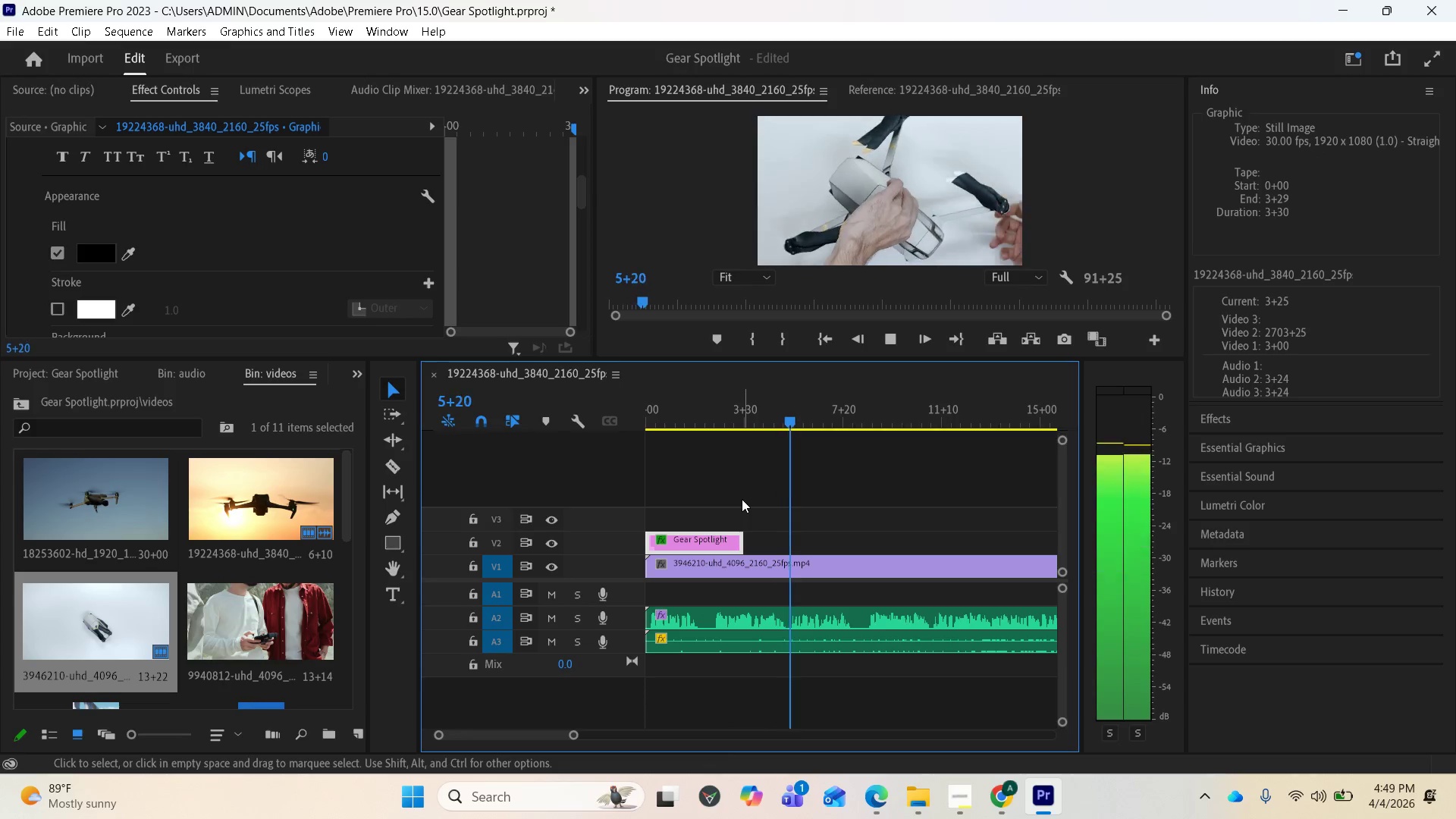 
key(Space)
 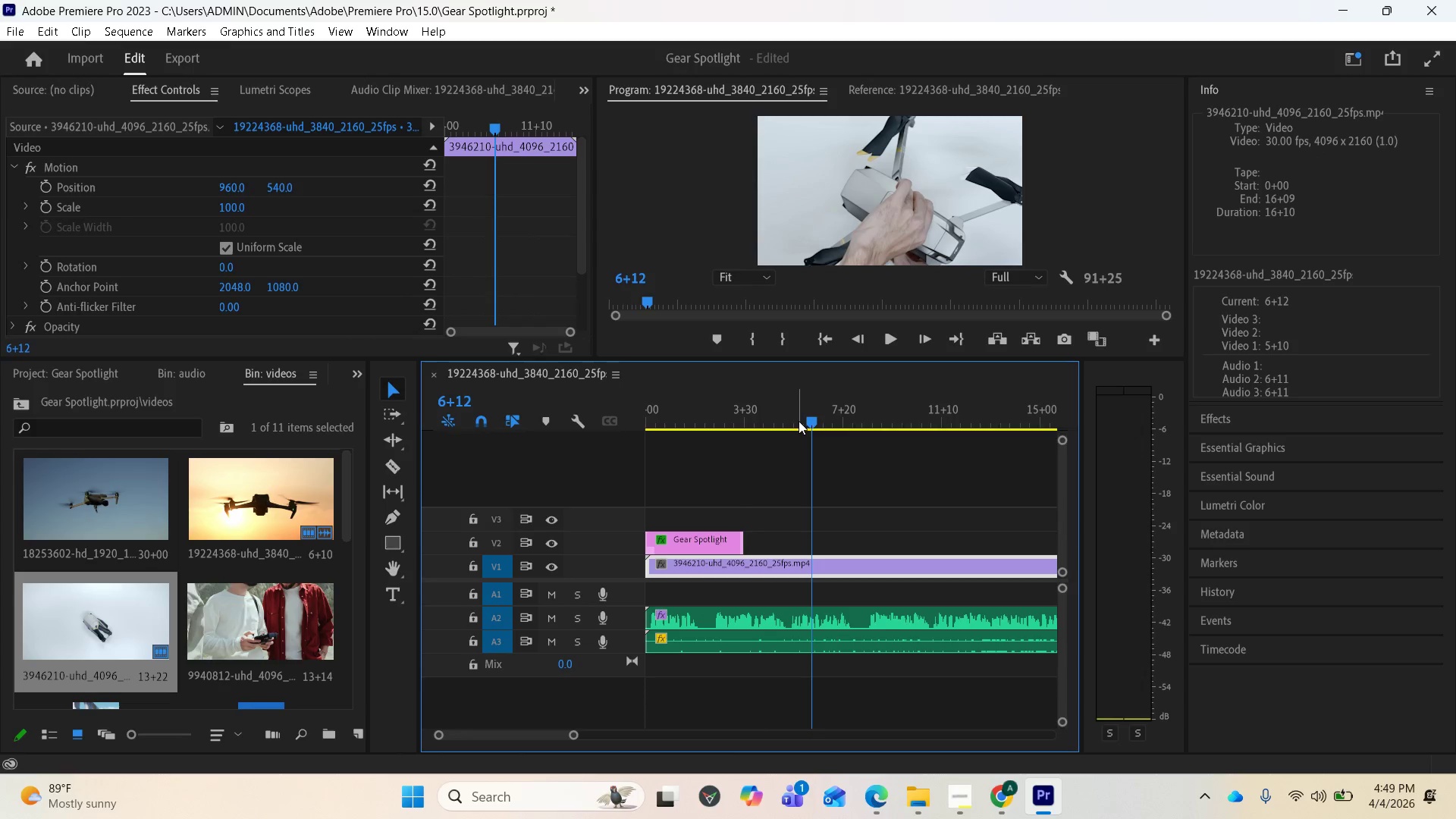 
left_click_drag(start_coordinate=[809, 422], to_coordinate=[733, 424])
 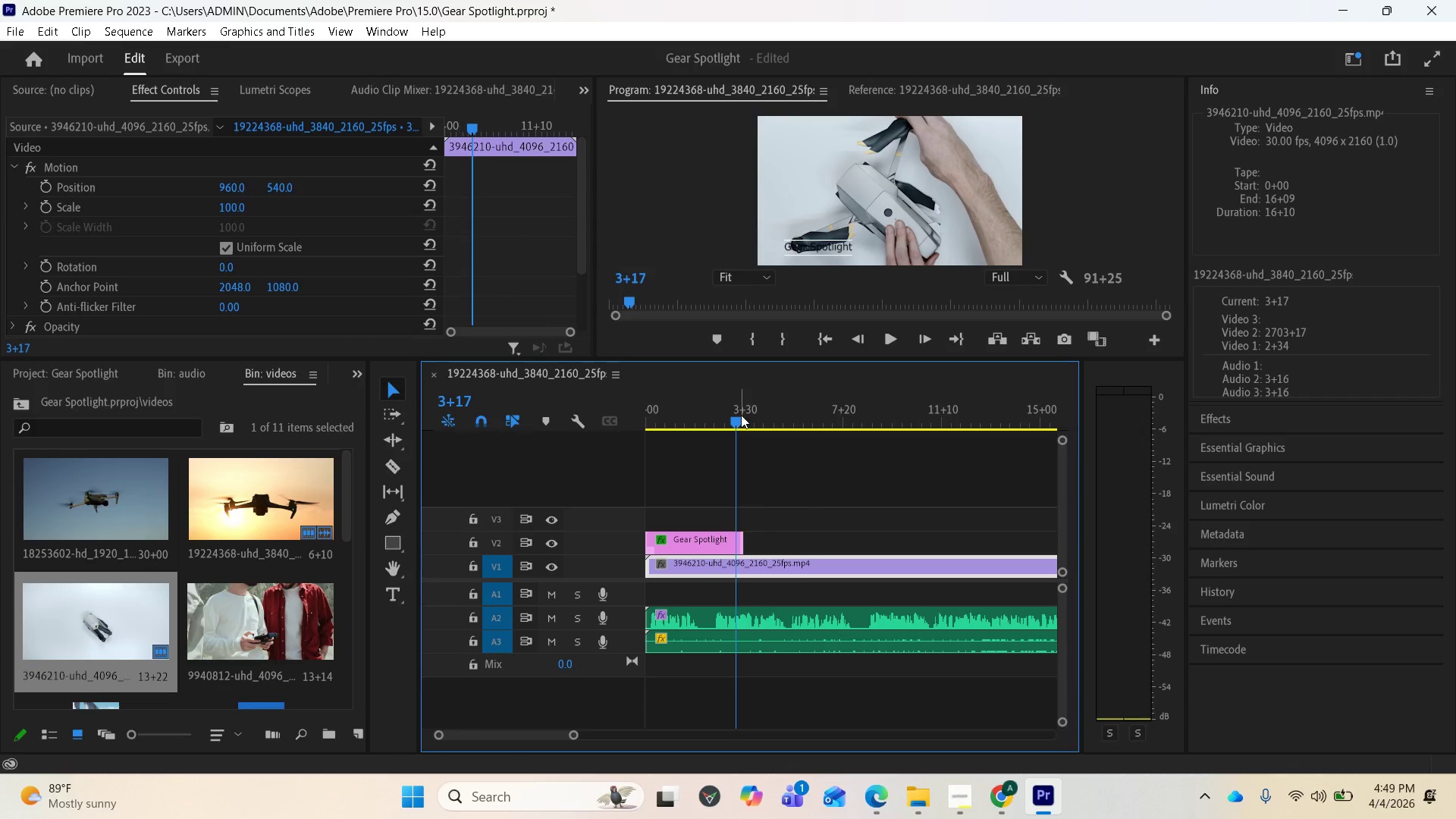 
left_click_drag(start_coordinate=[734, 415], to_coordinate=[639, 432])
 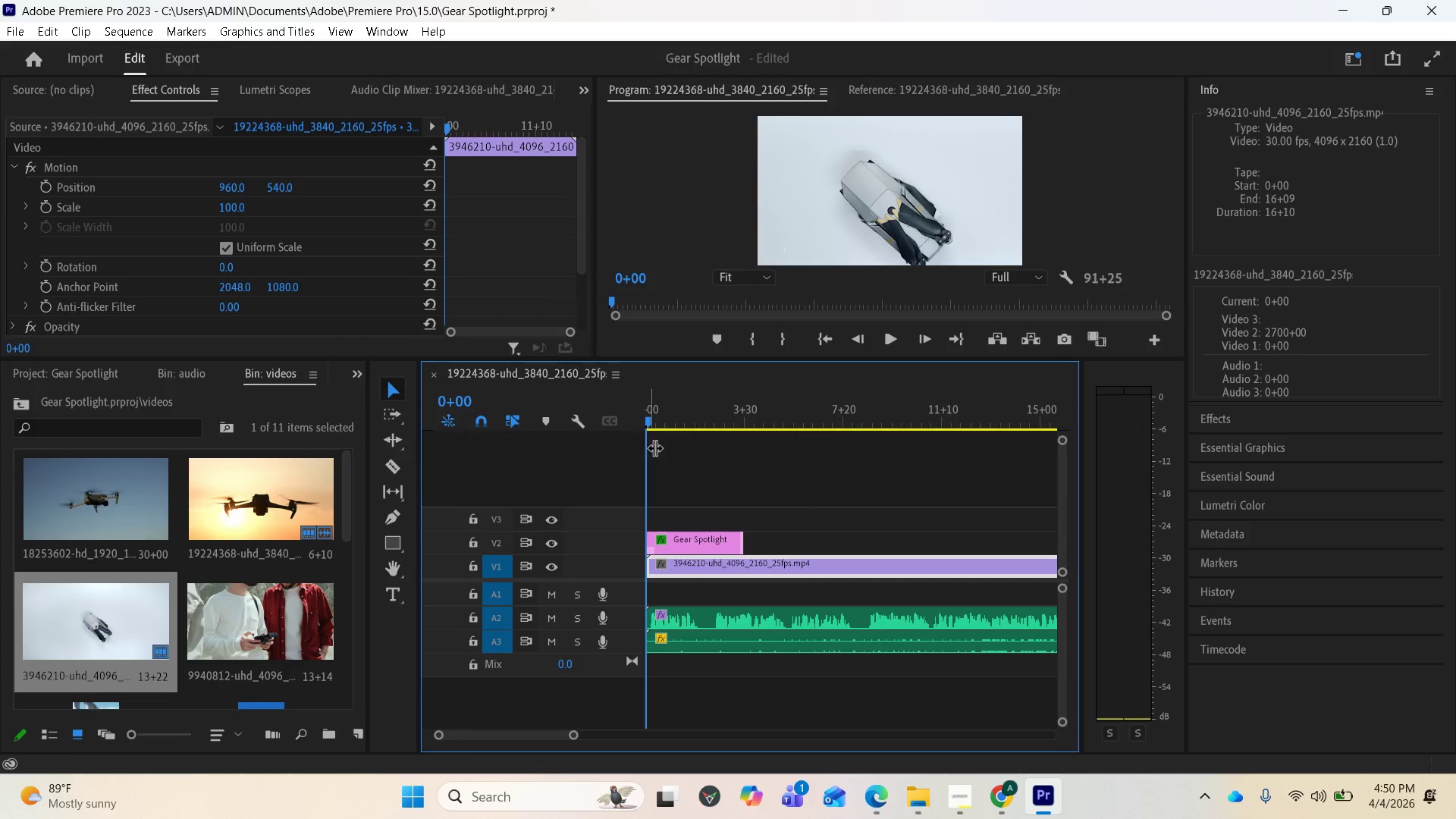 
key(Space)
 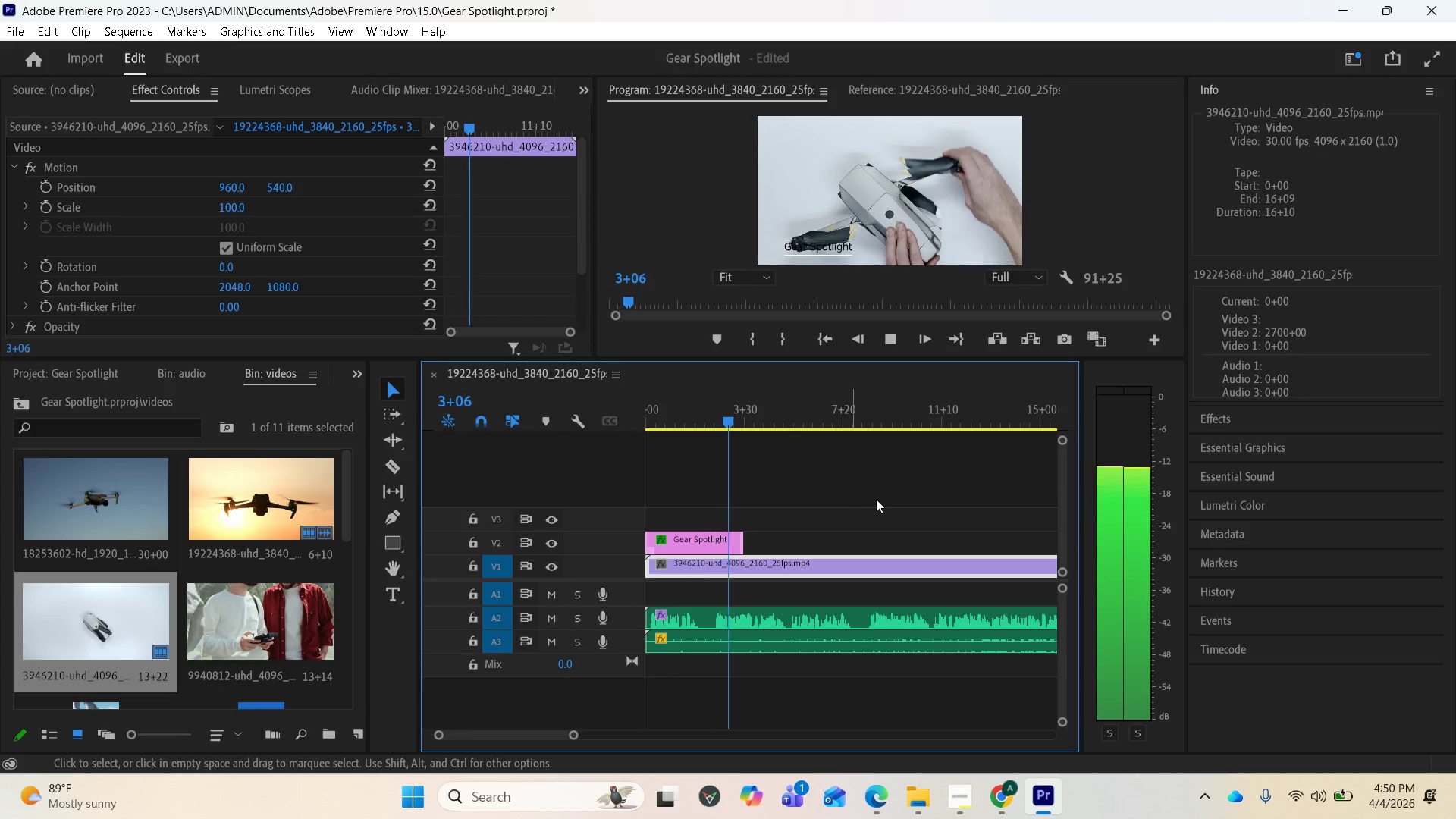 
wait(6.09)
 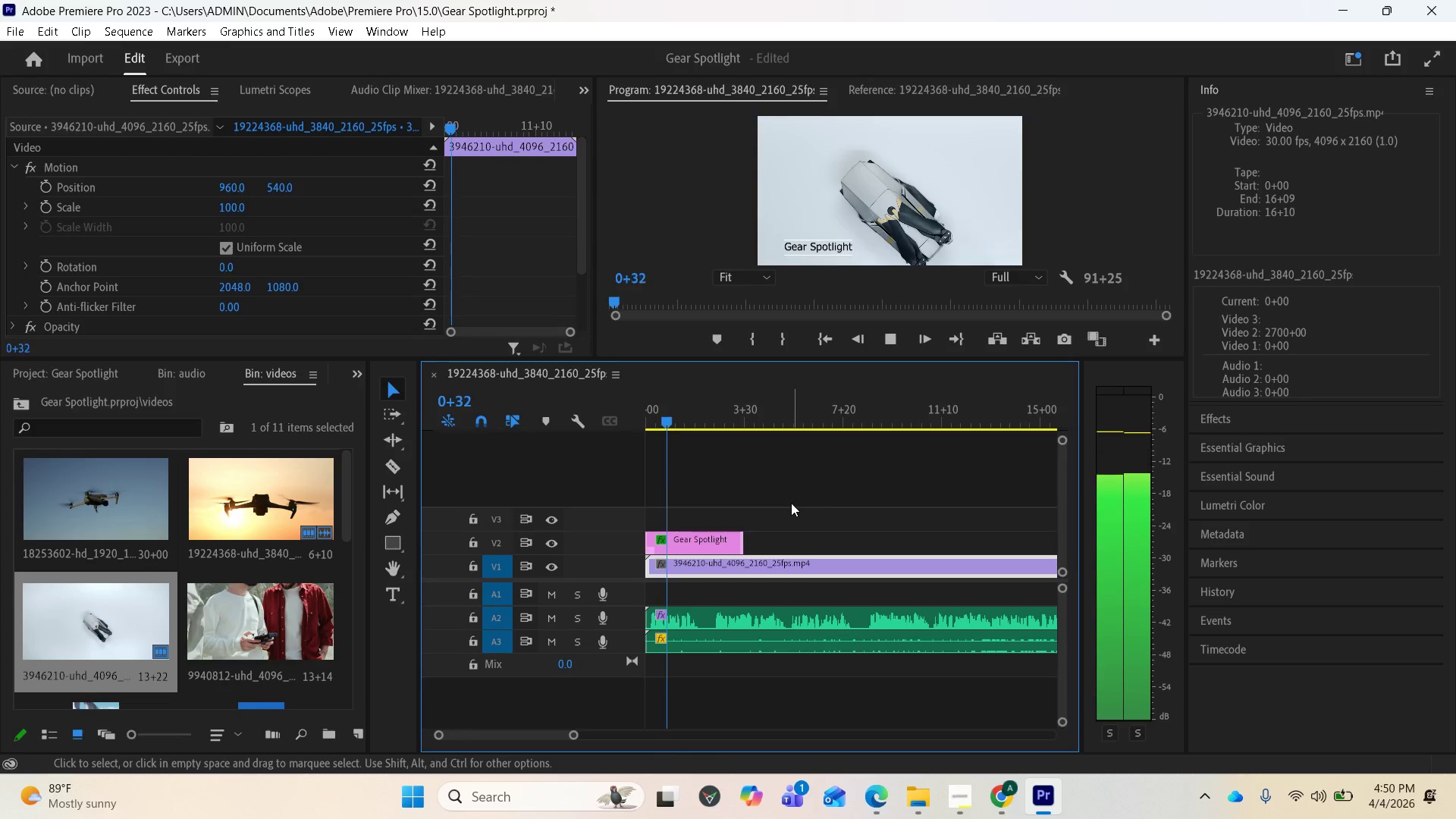 
key(Space)
 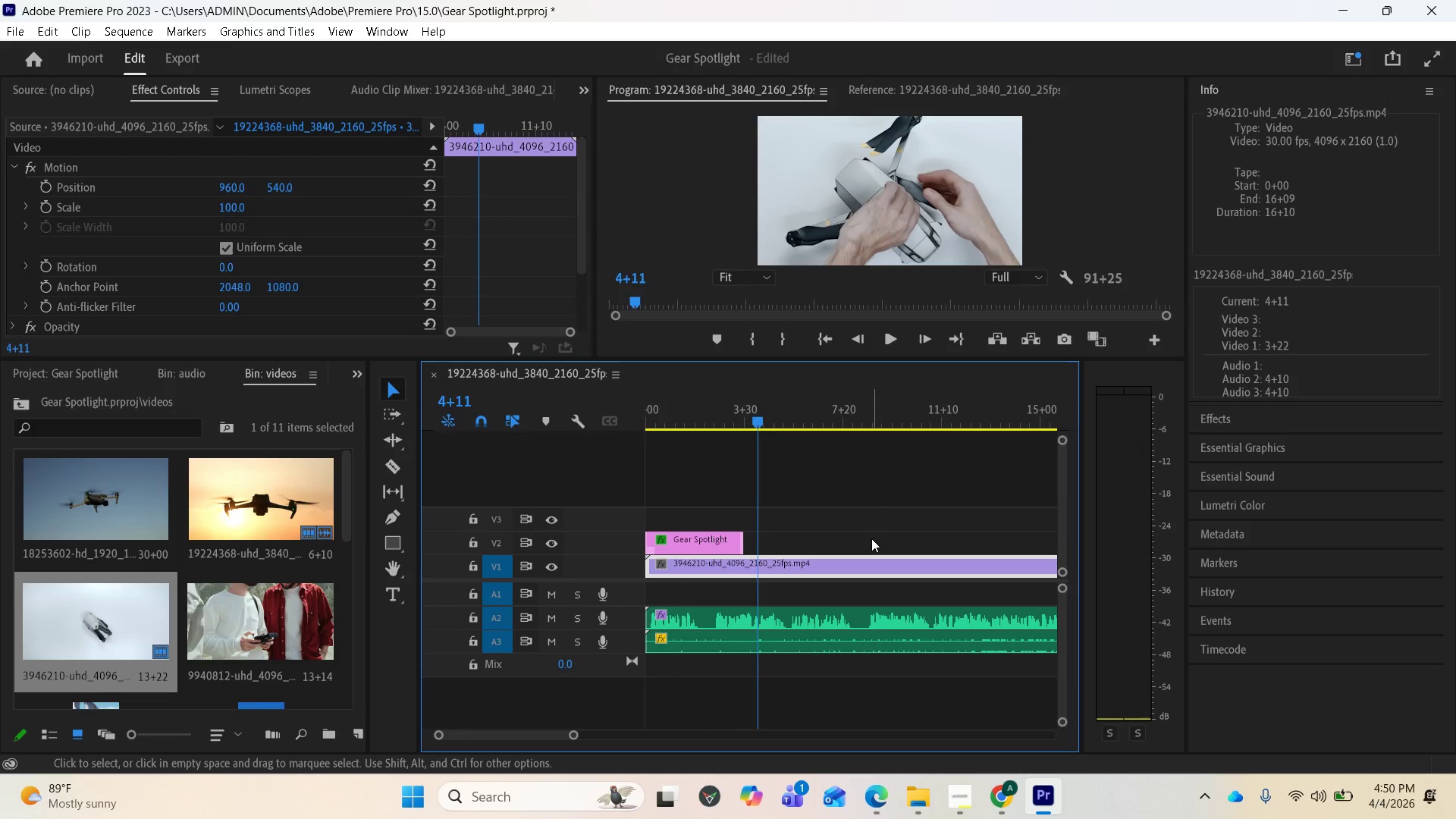 
scroll: coordinate [871, 540], scroll_direction: down, amount: 4.0
 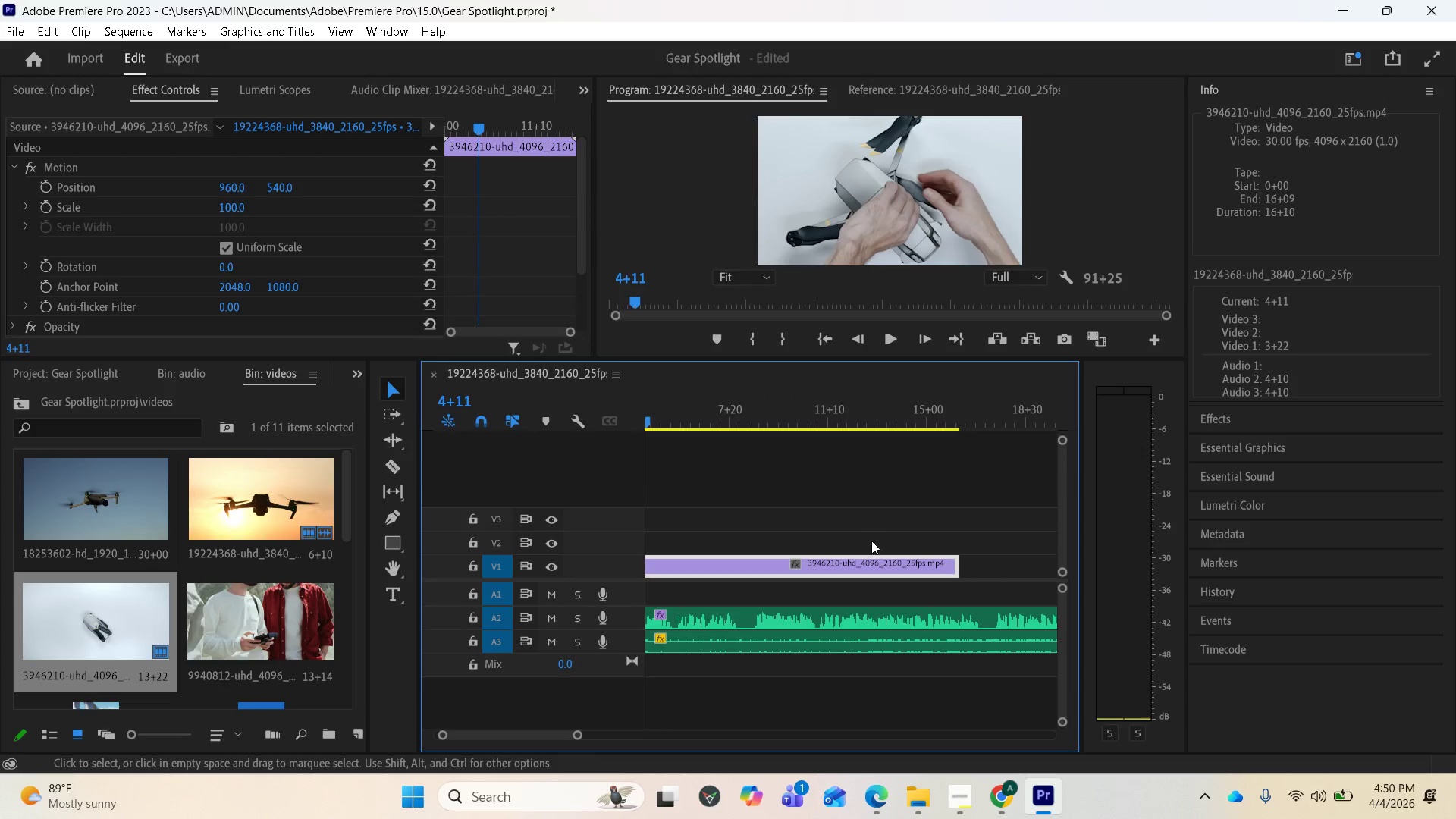 
key(Space)
 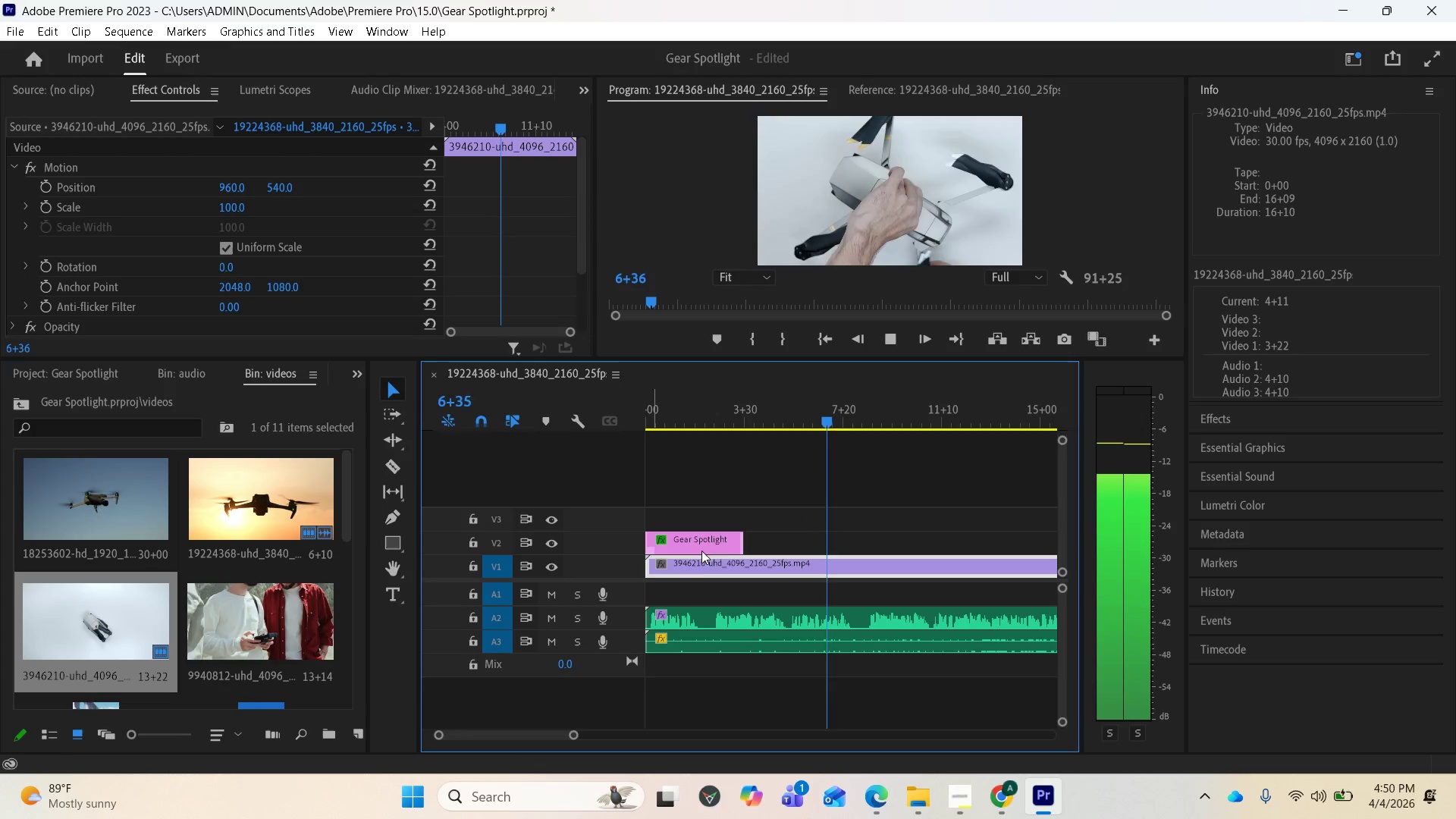 
wait(5.38)
 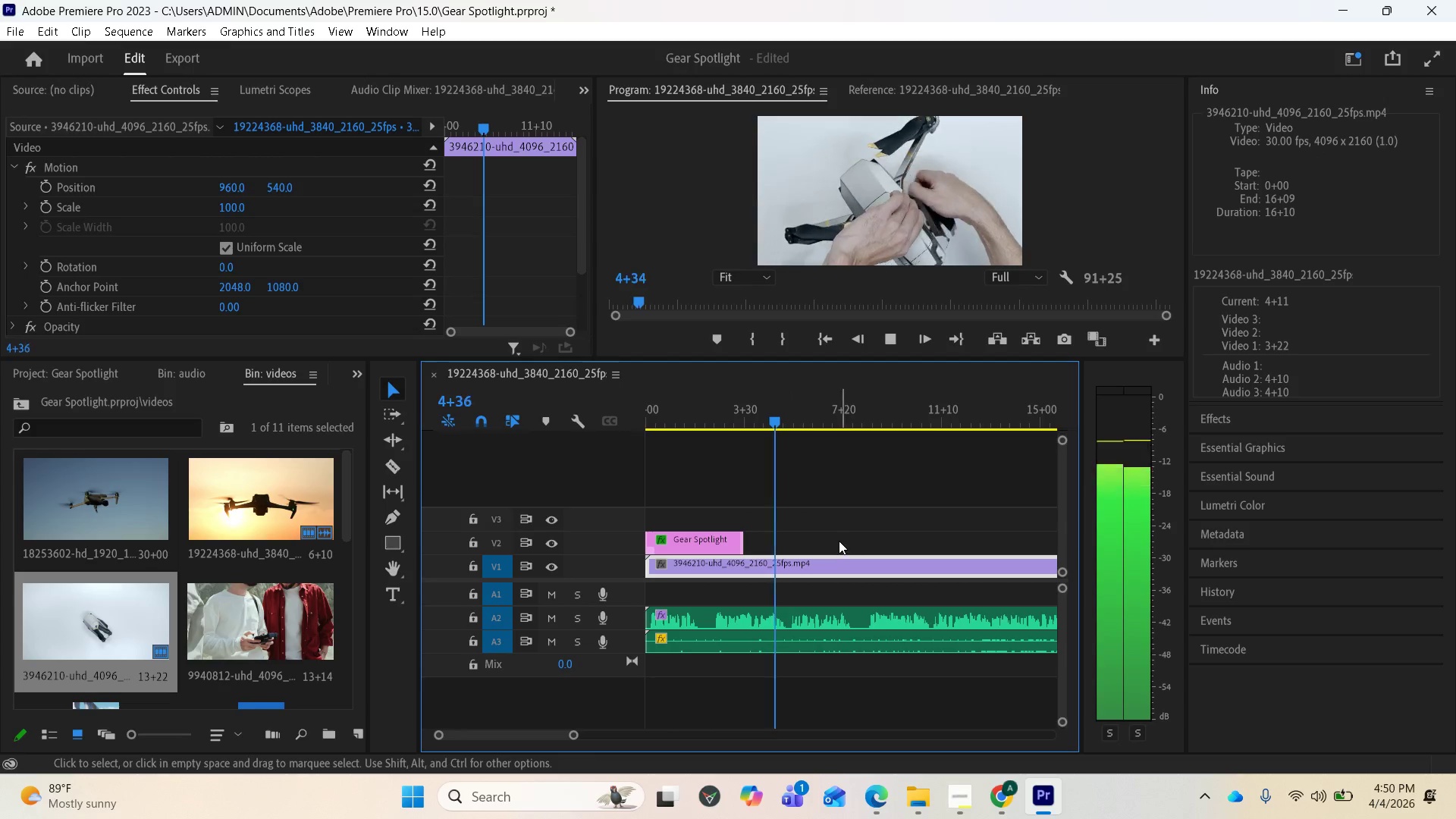 
key(Space)
 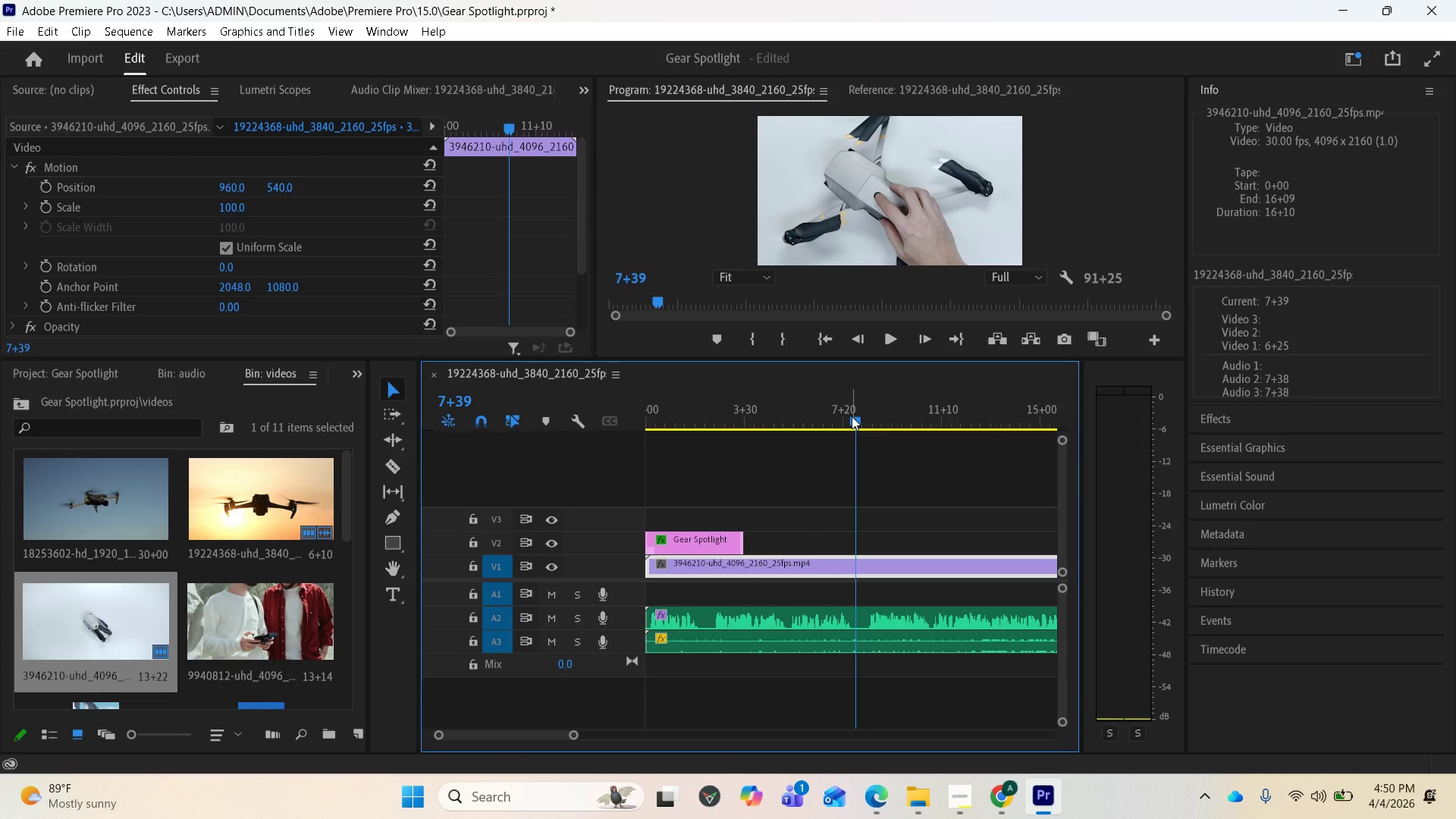 
key(Space)
 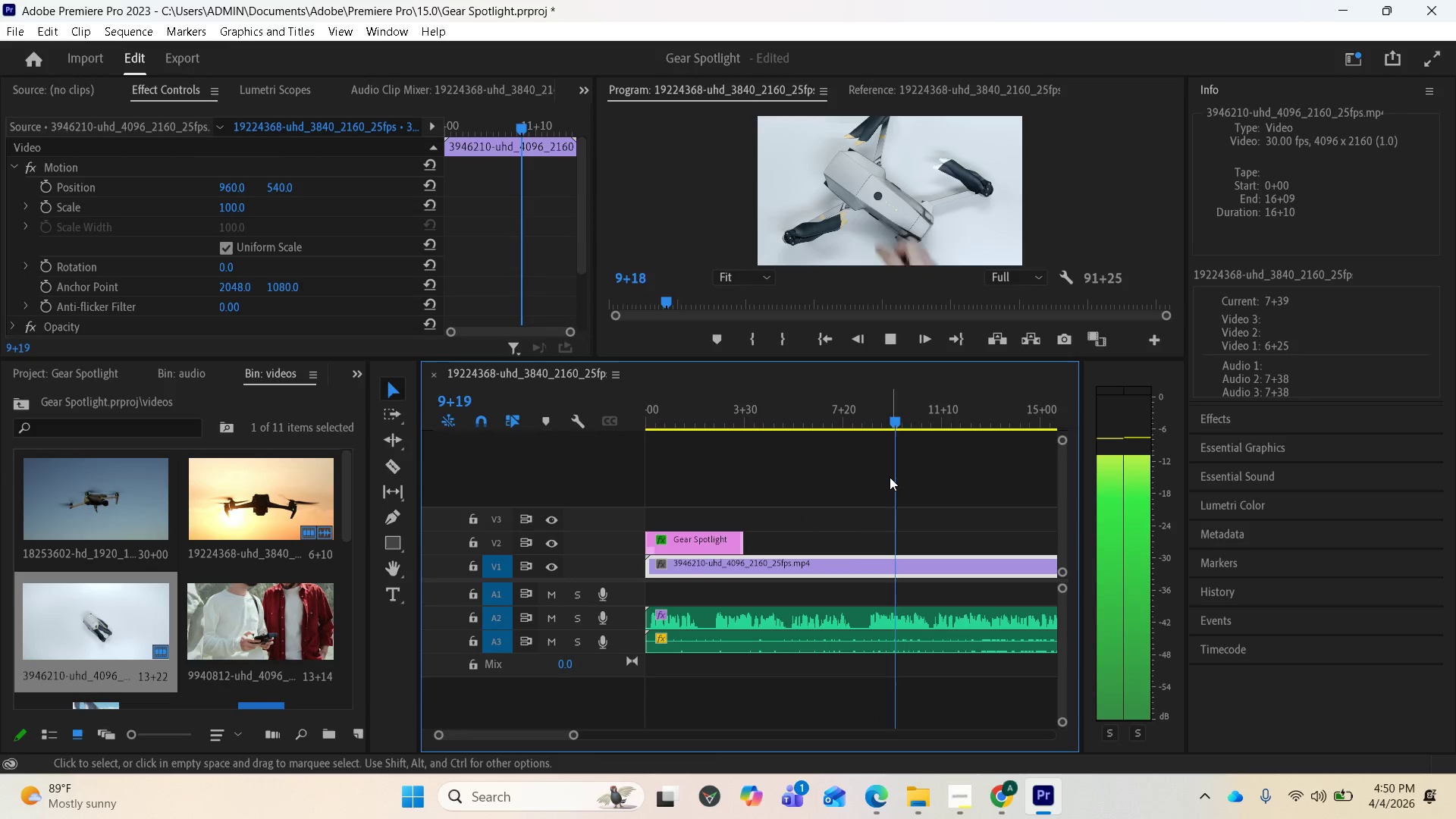 
key(Space)
 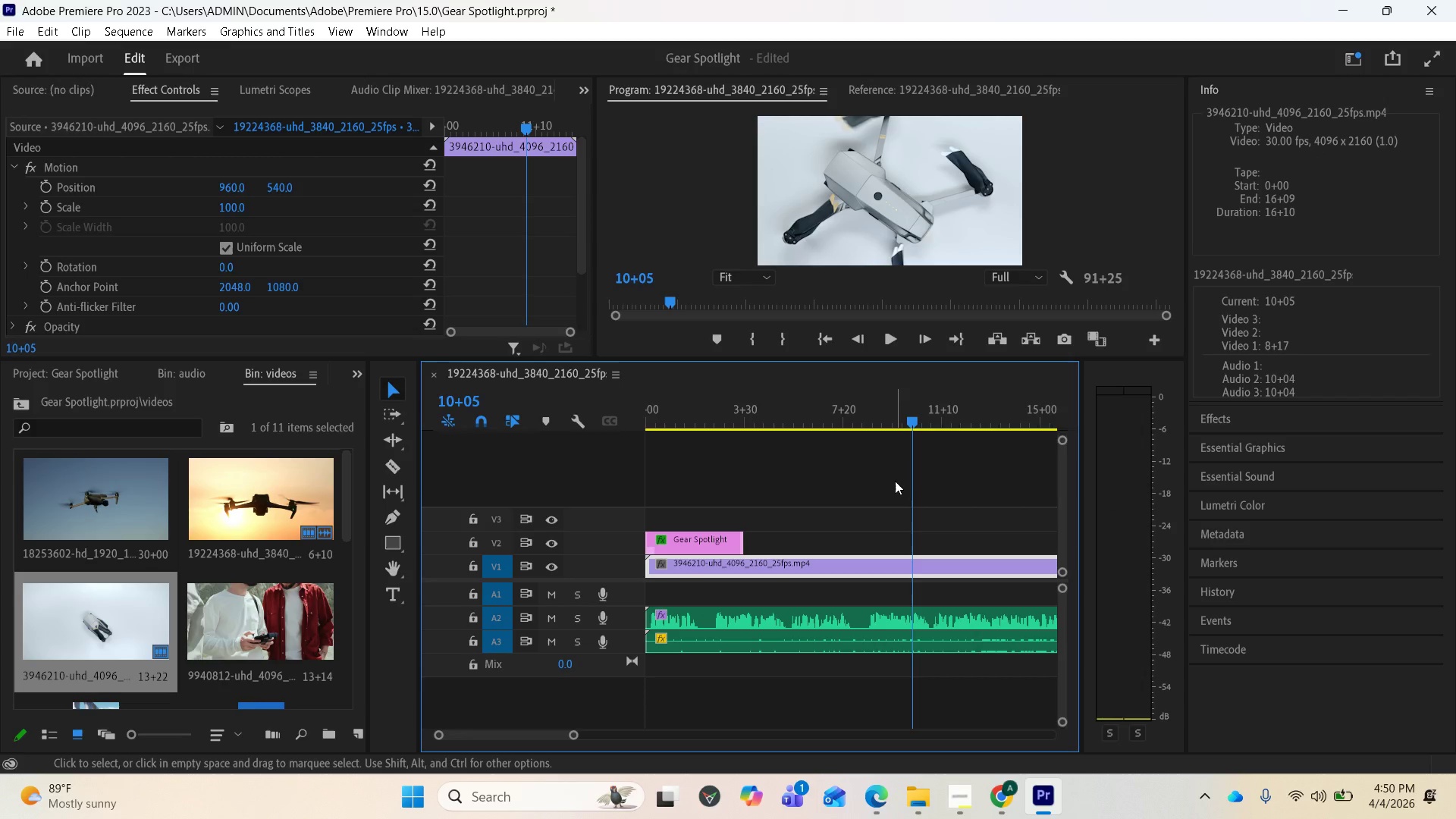 
key(Space)
 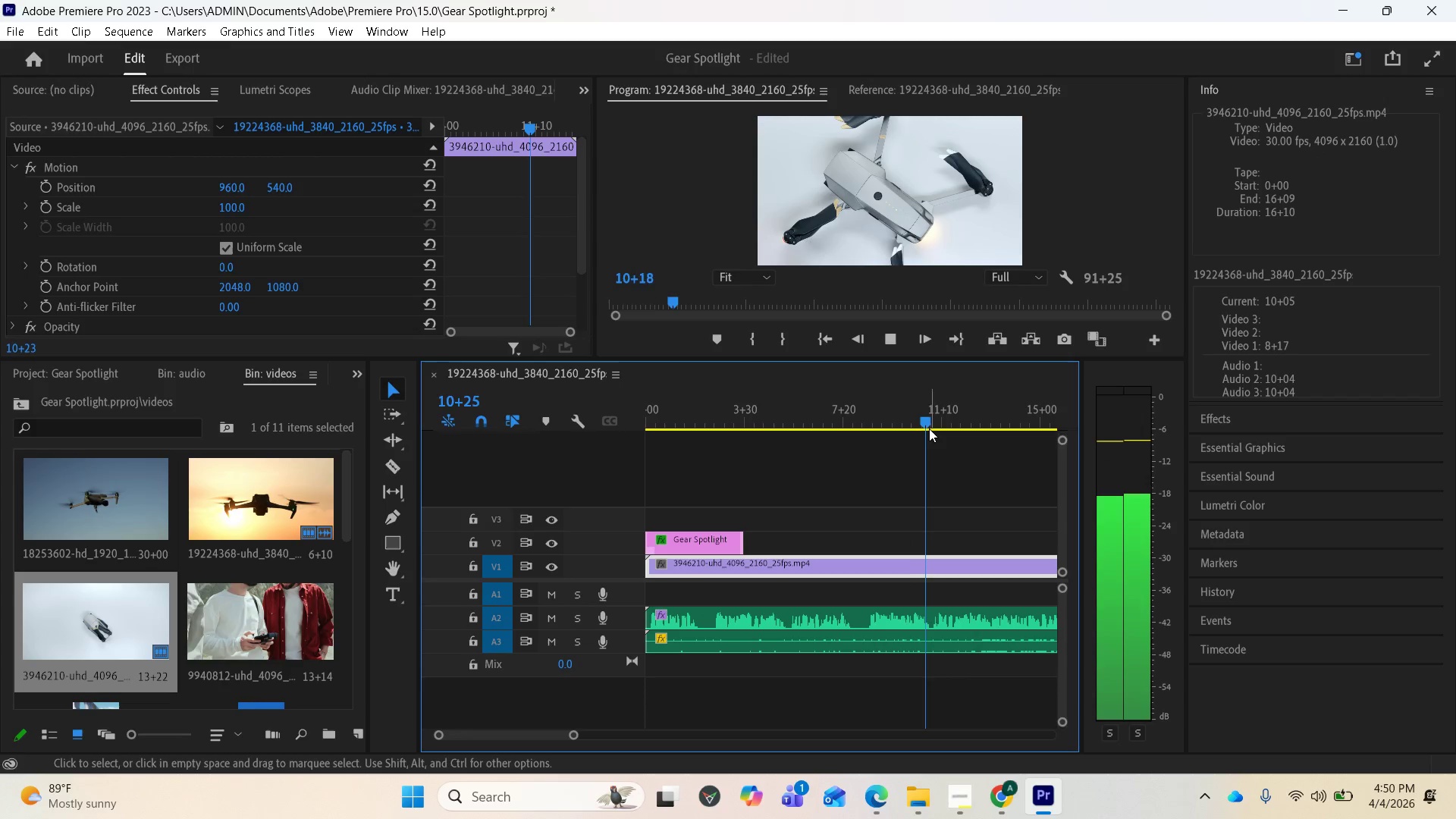 
key(Space)
 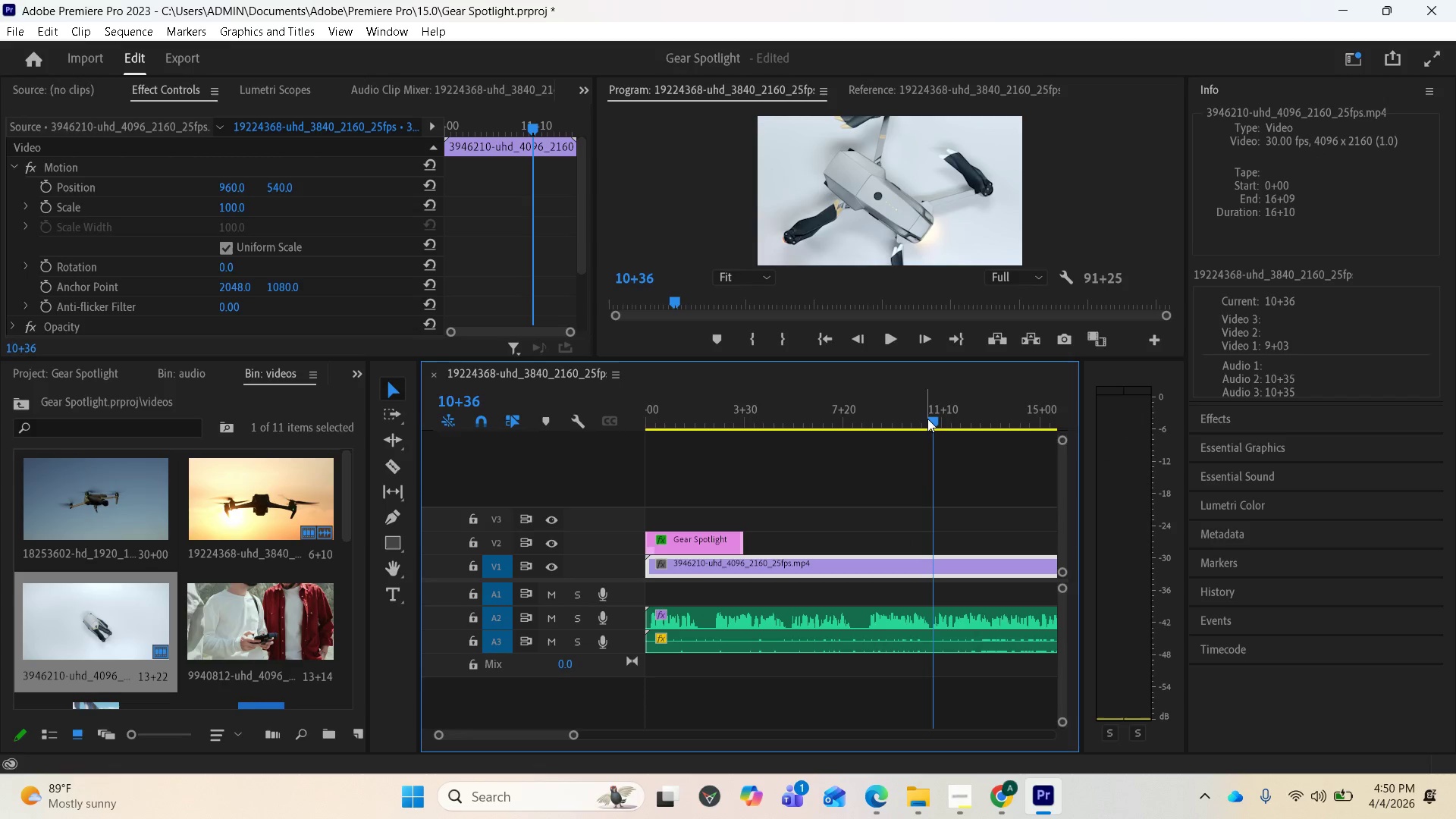 
left_click_drag(start_coordinate=[930, 418], to_coordinate=[783, 433])
 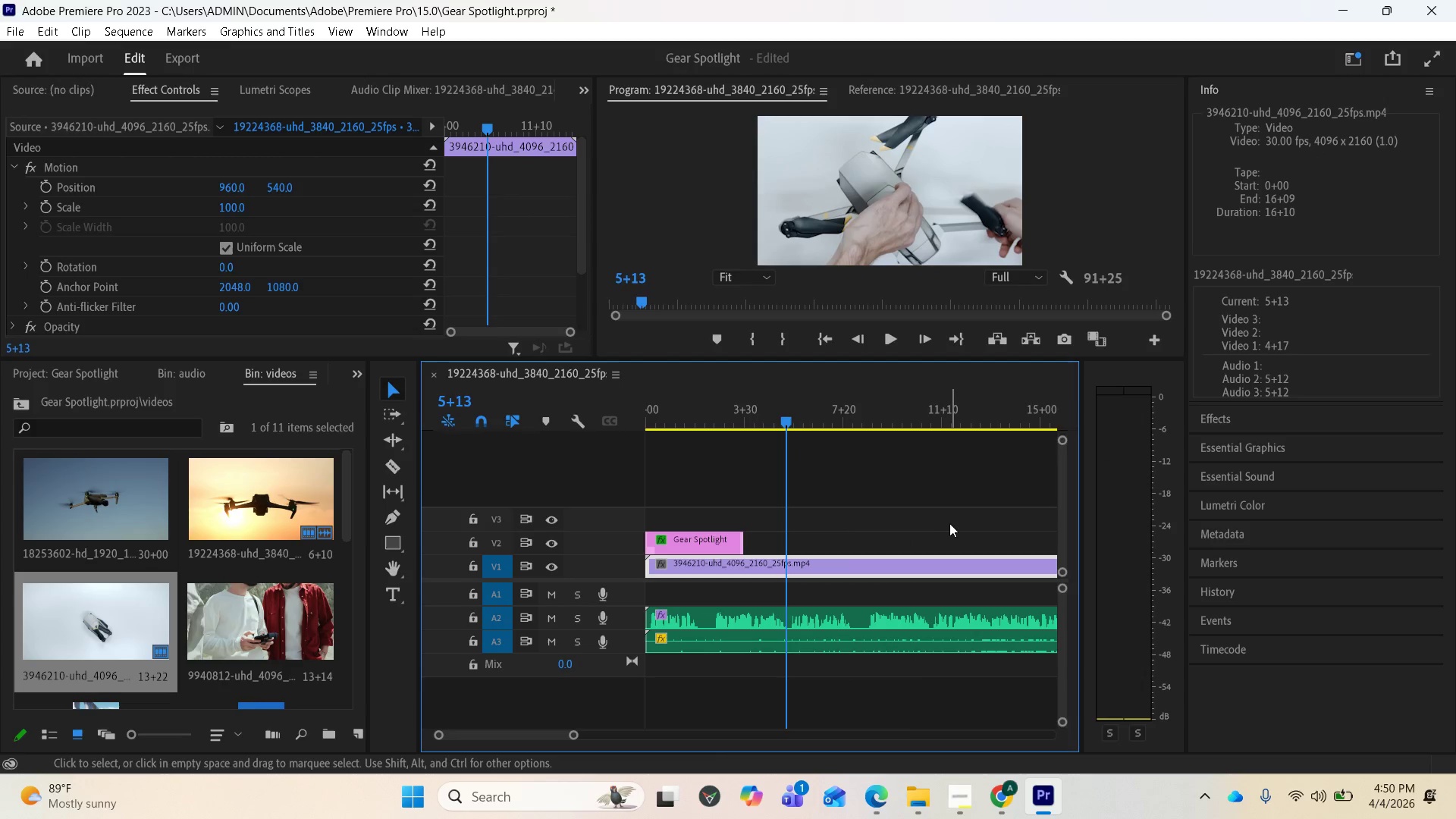 
scroll: coordinate [946, 557], scroll_direction: down, amount: 4.0
 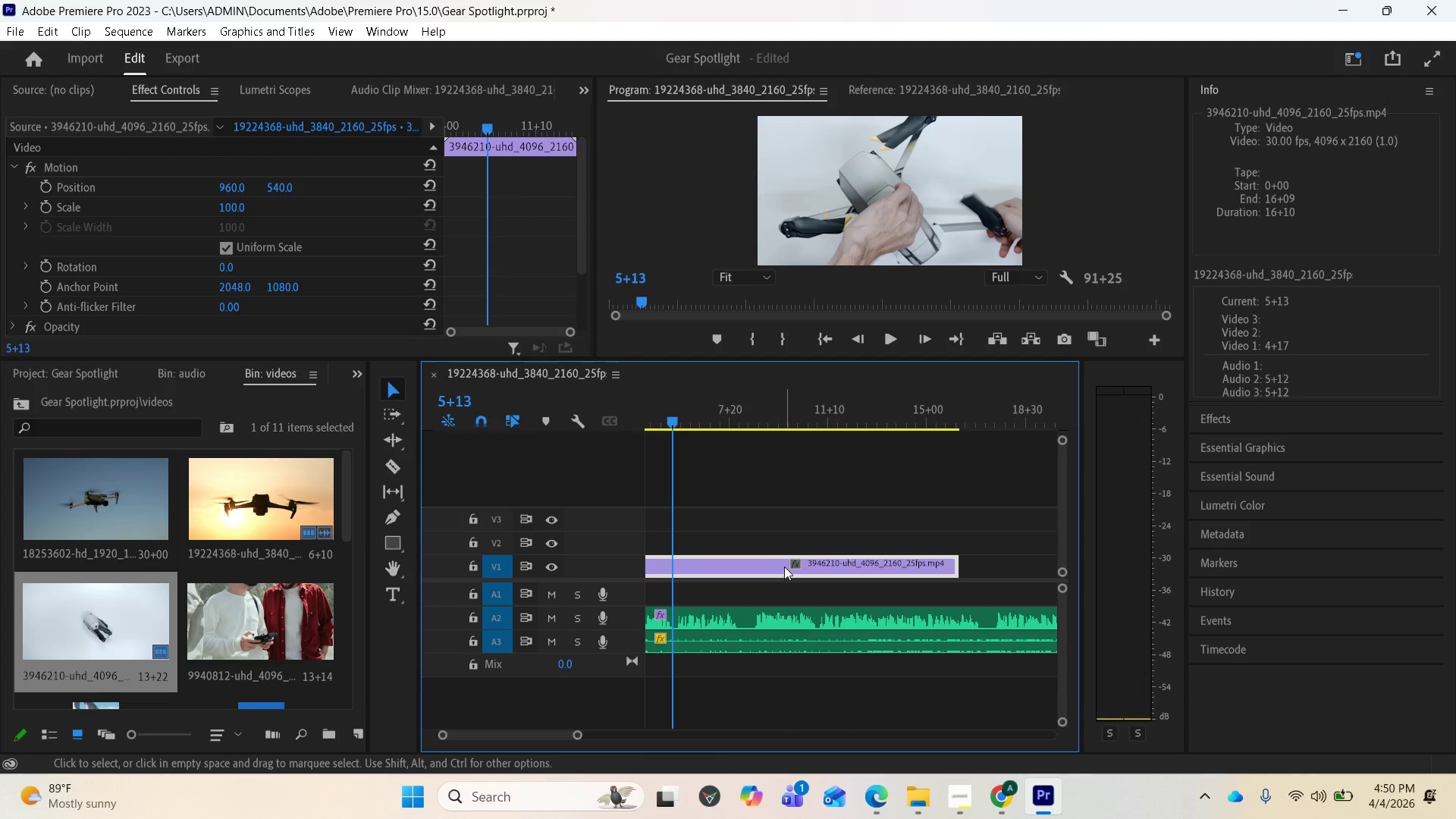 
left_click_drag(start_coordinate=[782, 565], to_coordinate=[991, 573])
 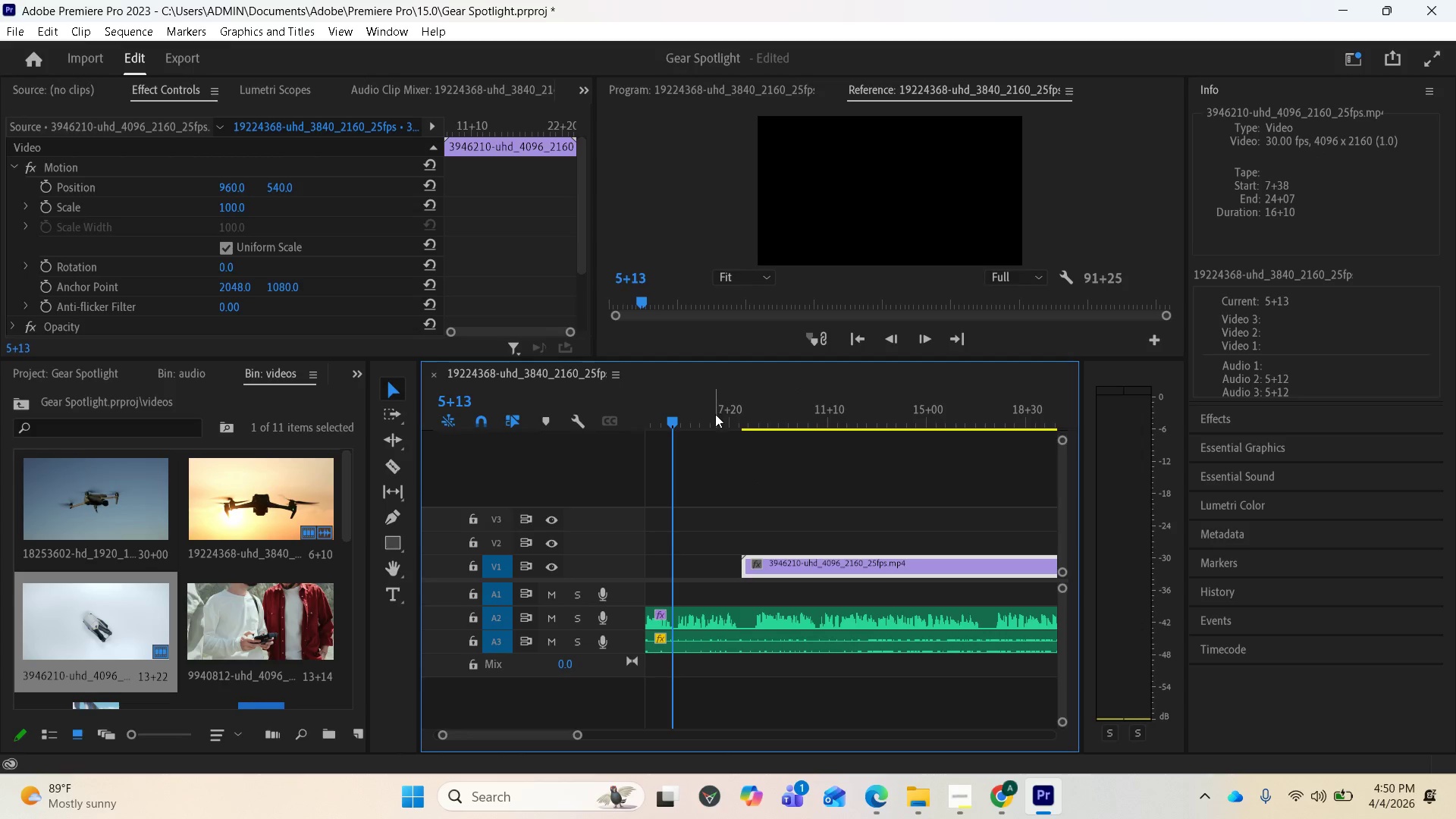 
left_click_drag(start_coordinate=[670, 420], to_coordinate=[582, 433])
 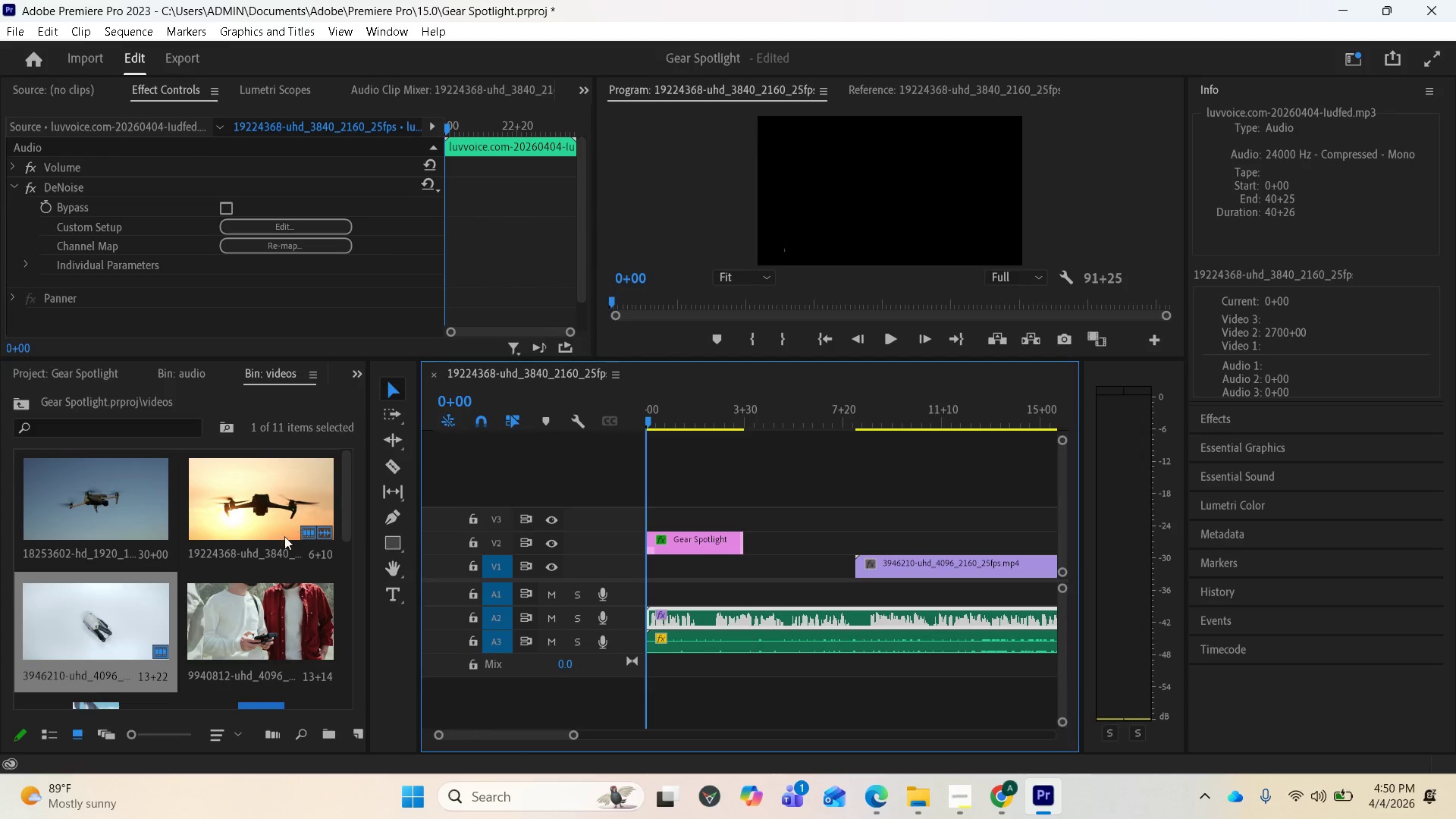 
scroll: coordinate [247, 592], scroll_direction: none, amount: 0.0
 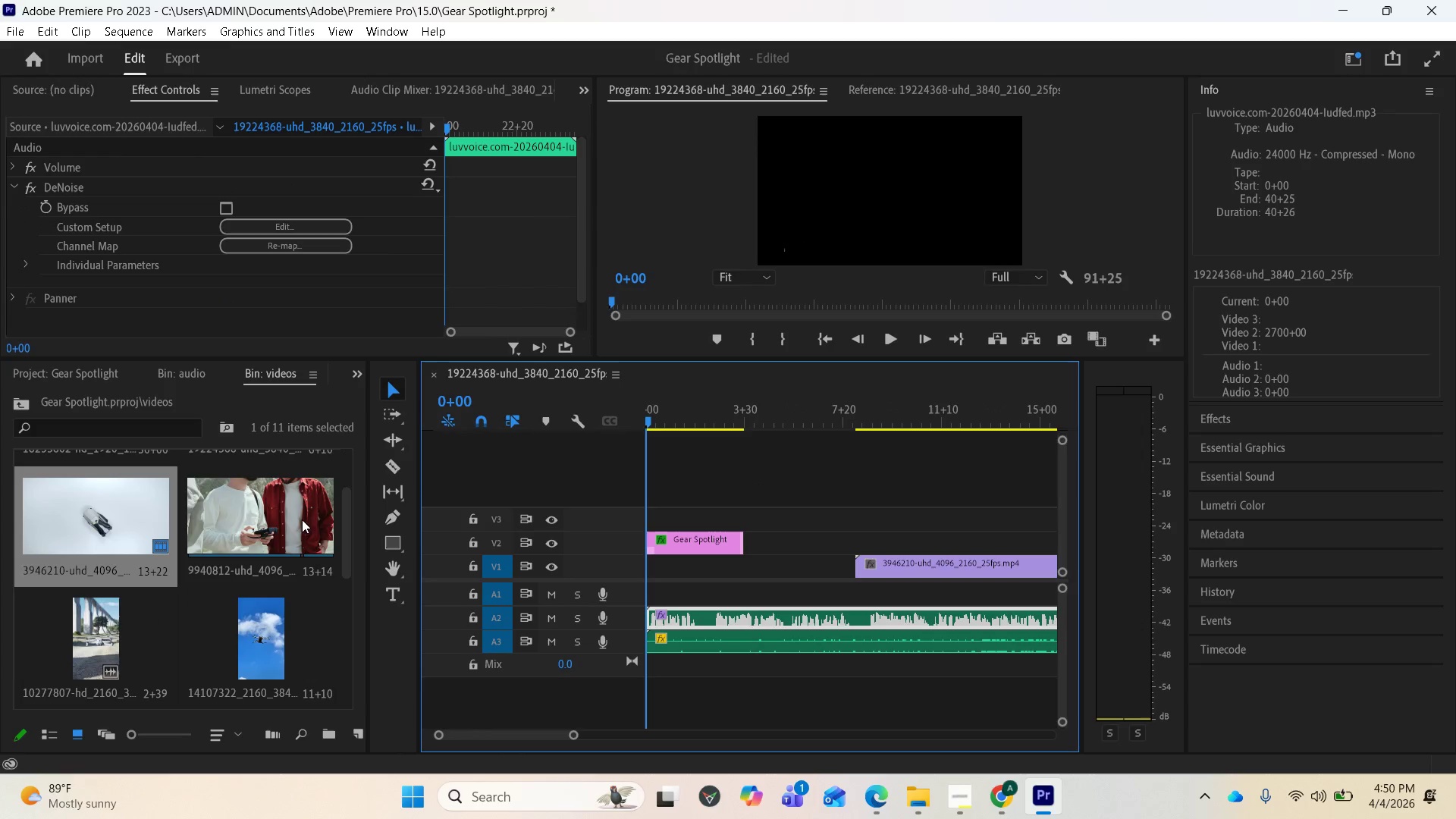 
left_click_drag(start_coordinate=[285, 521], to_coordinate=[654, 569])
 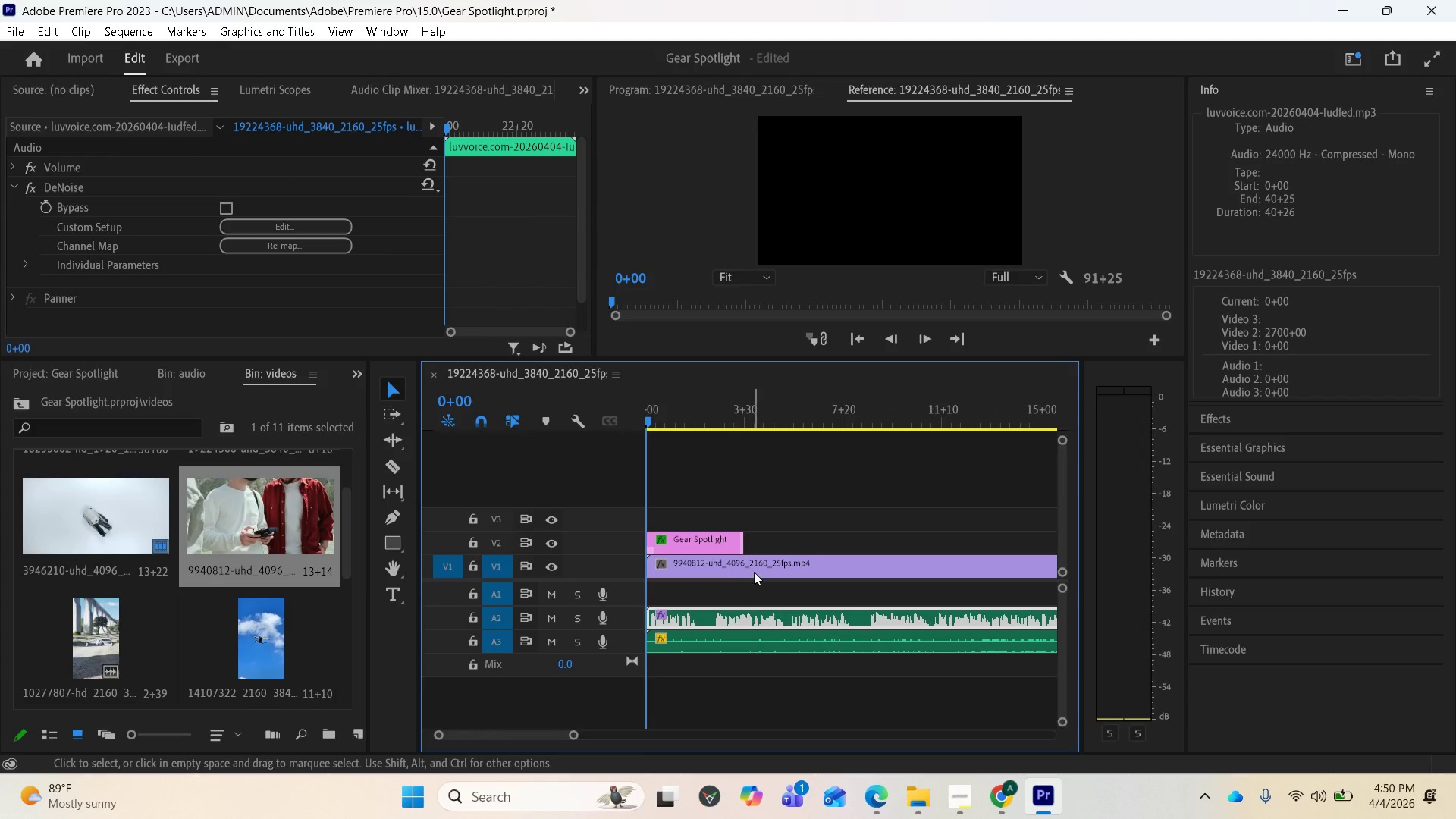 
key(Space)
 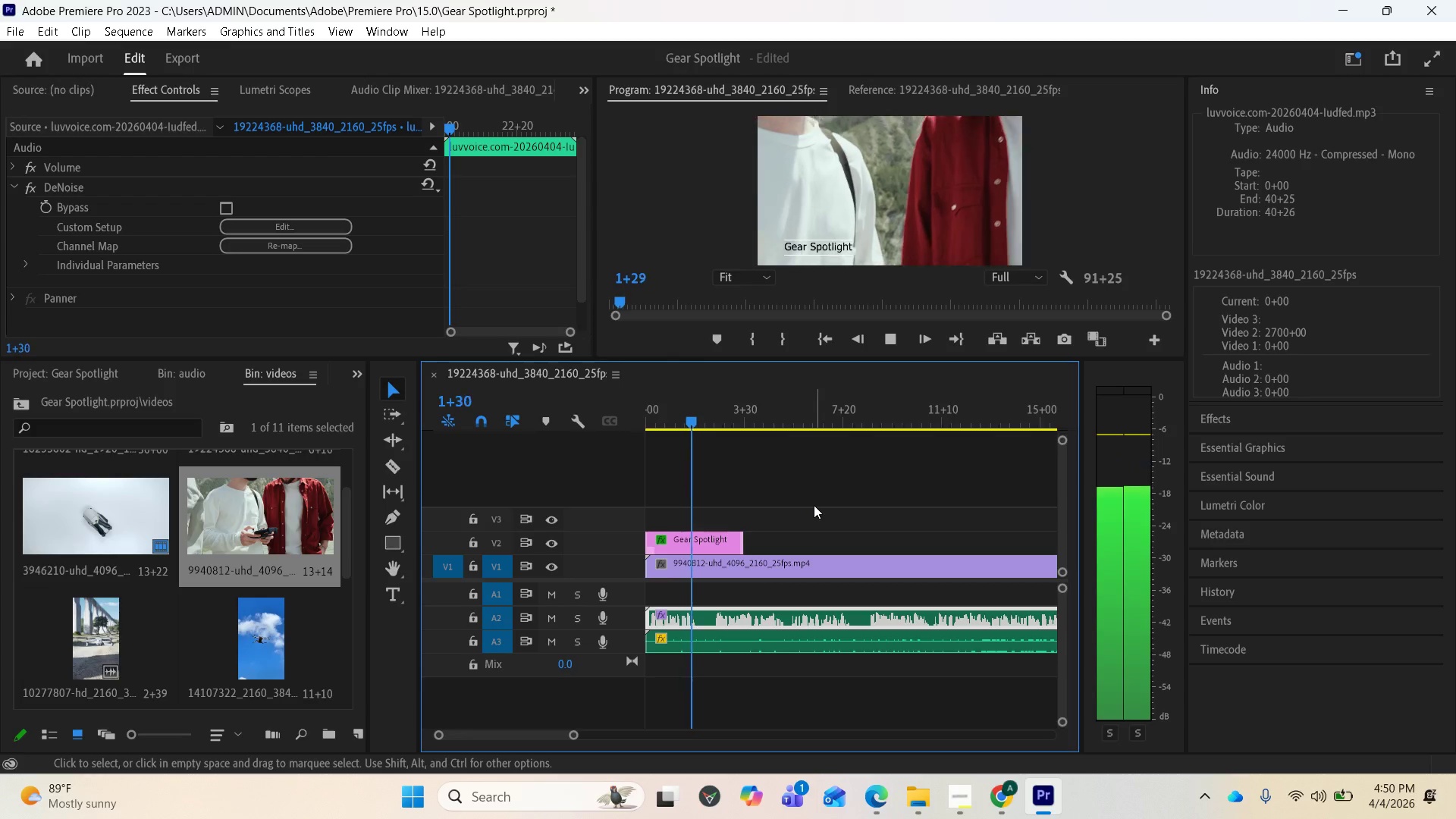 
key(Space)
 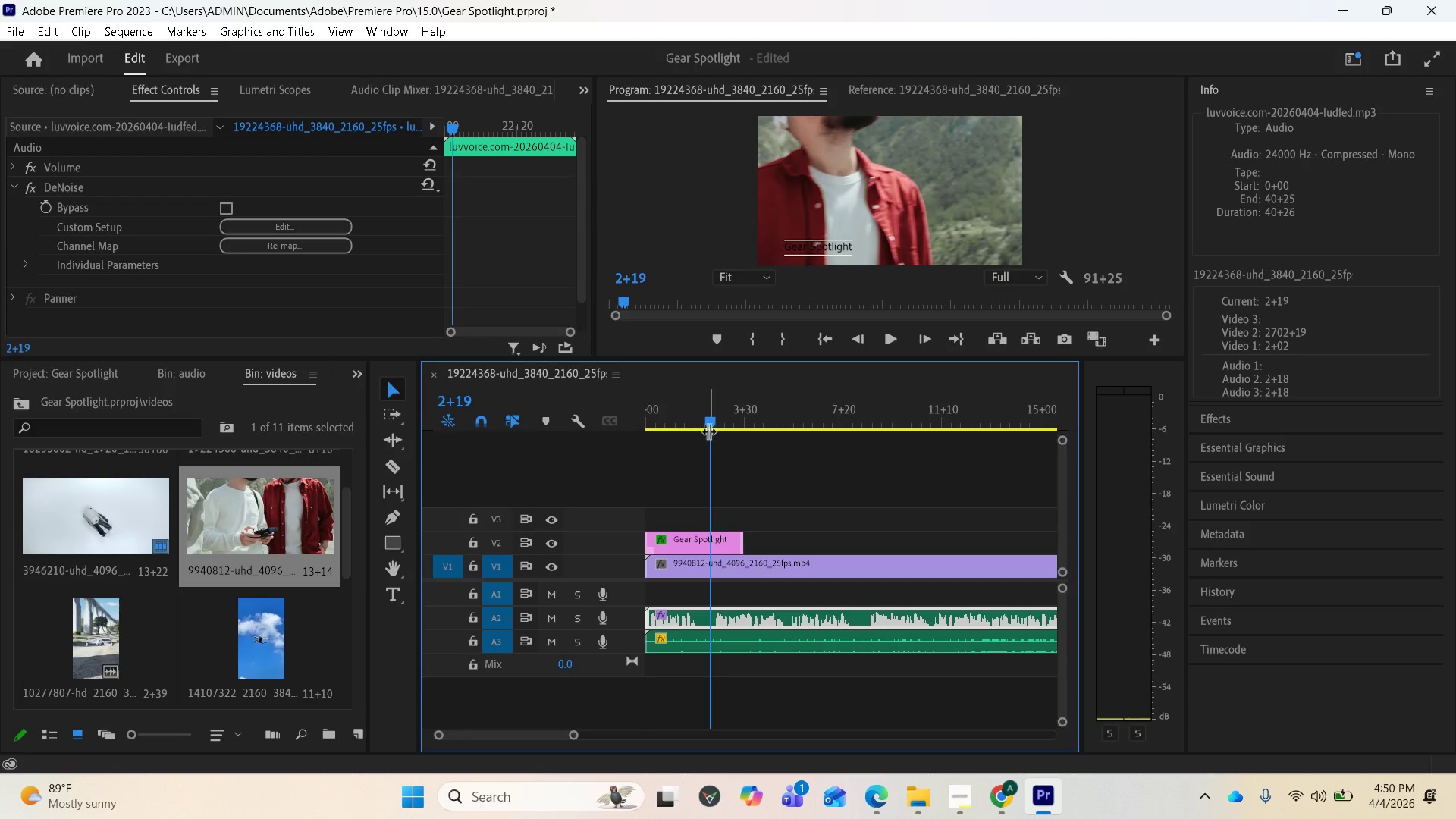 
left_click_drag(start_coordinate=[709, 425], to_coordinate=[629, 416])
 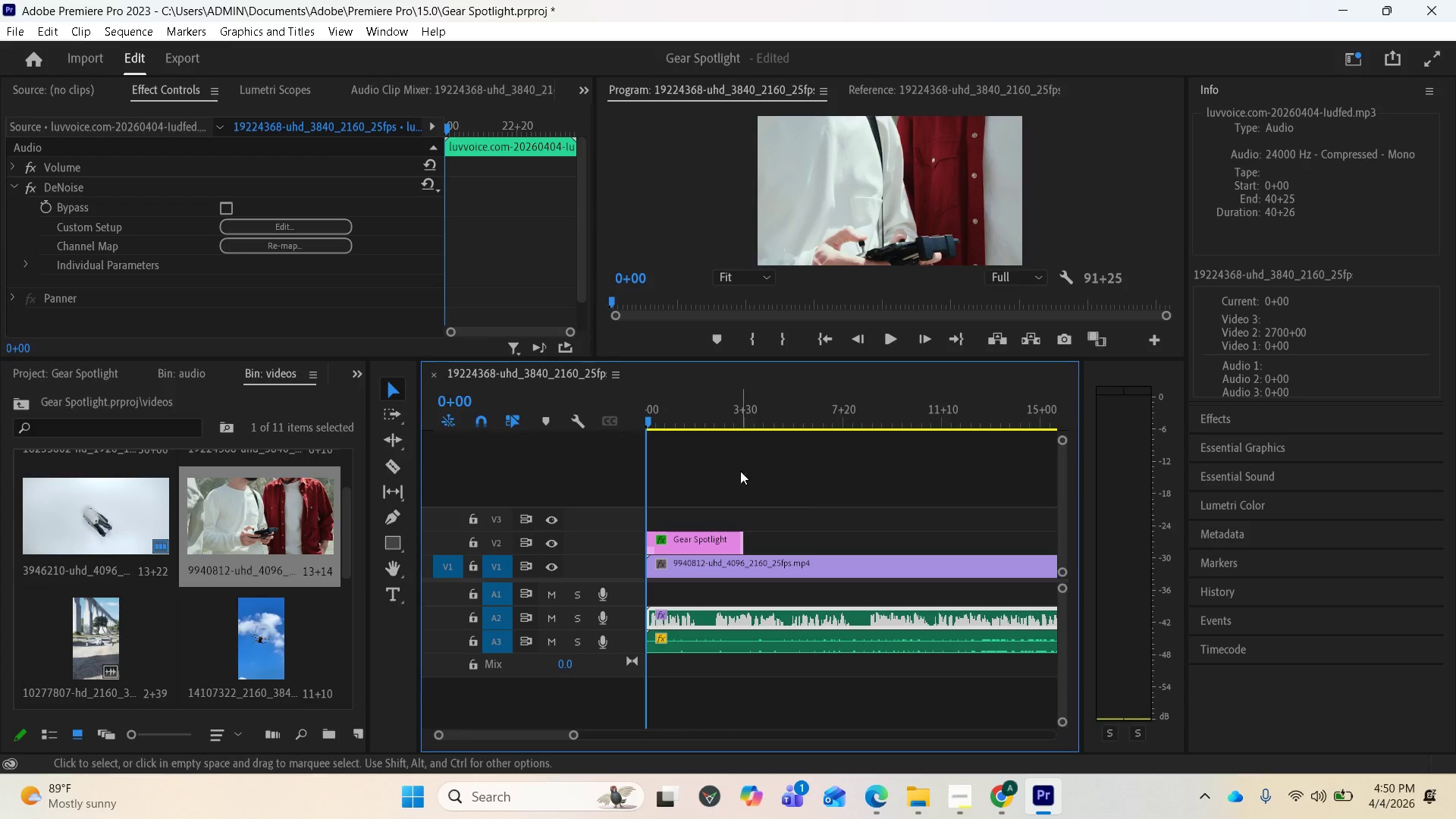 
key(Space)
 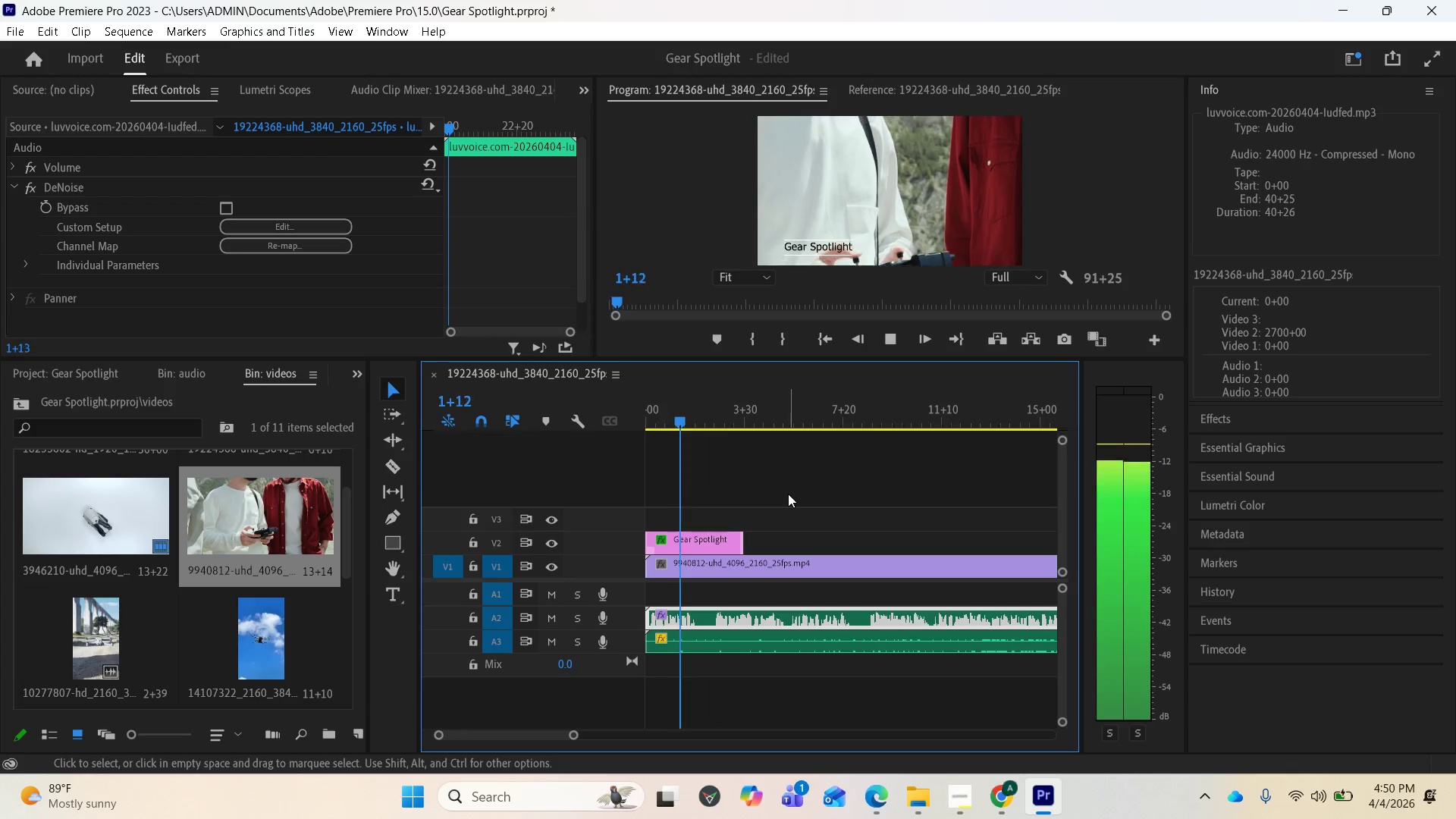 
key(Space)
 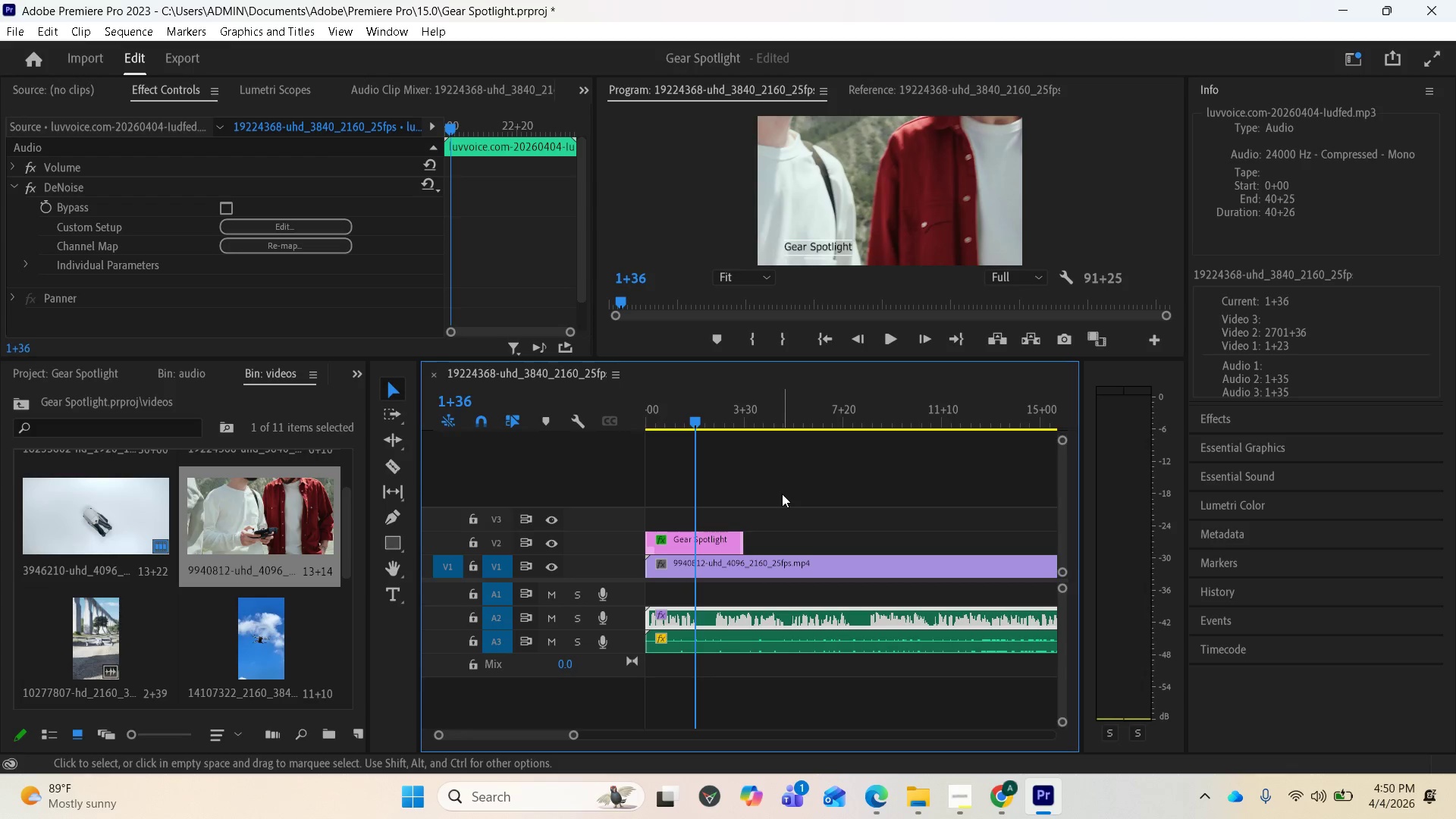 
key(Space)
 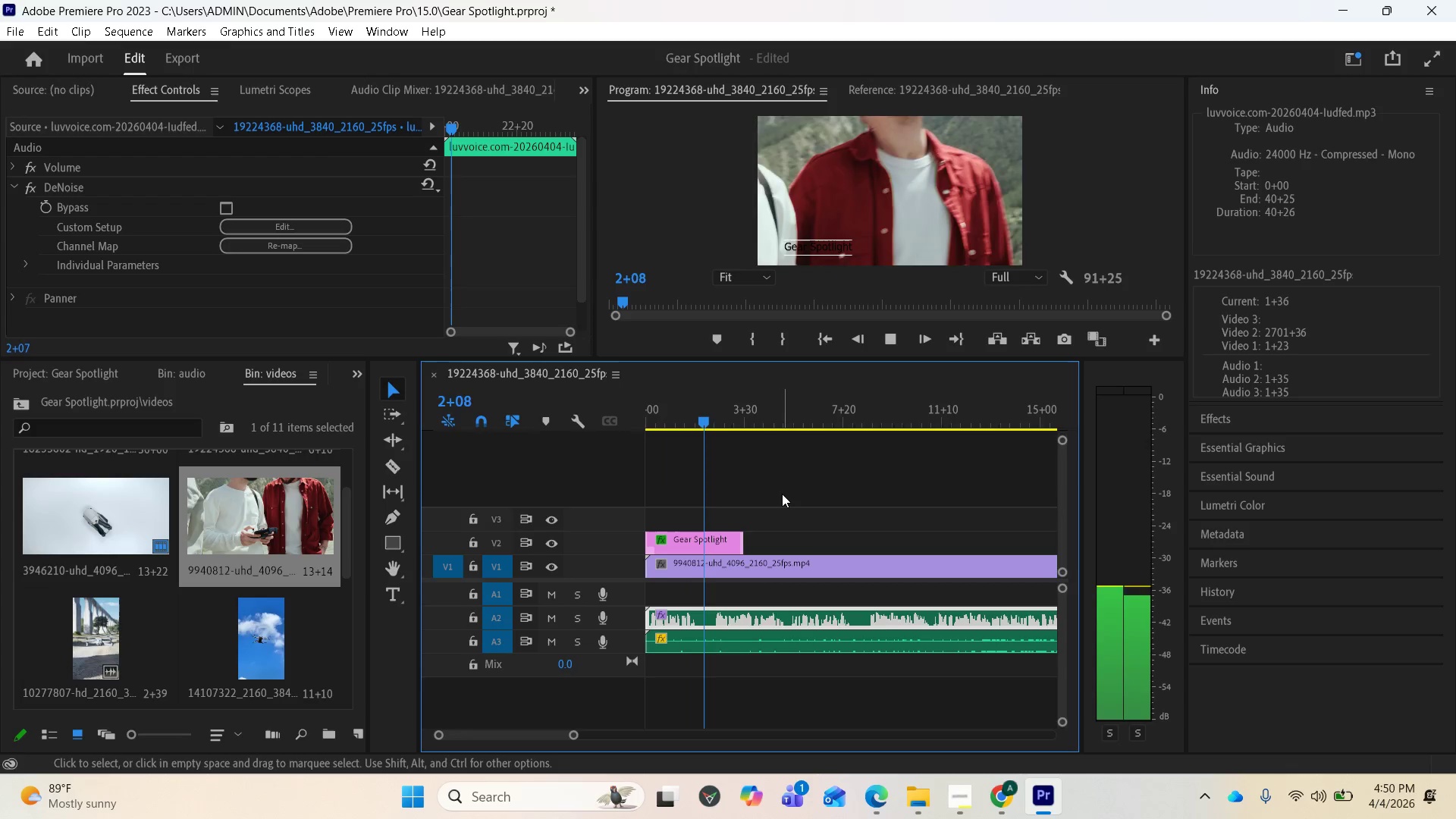 
key(Space)
 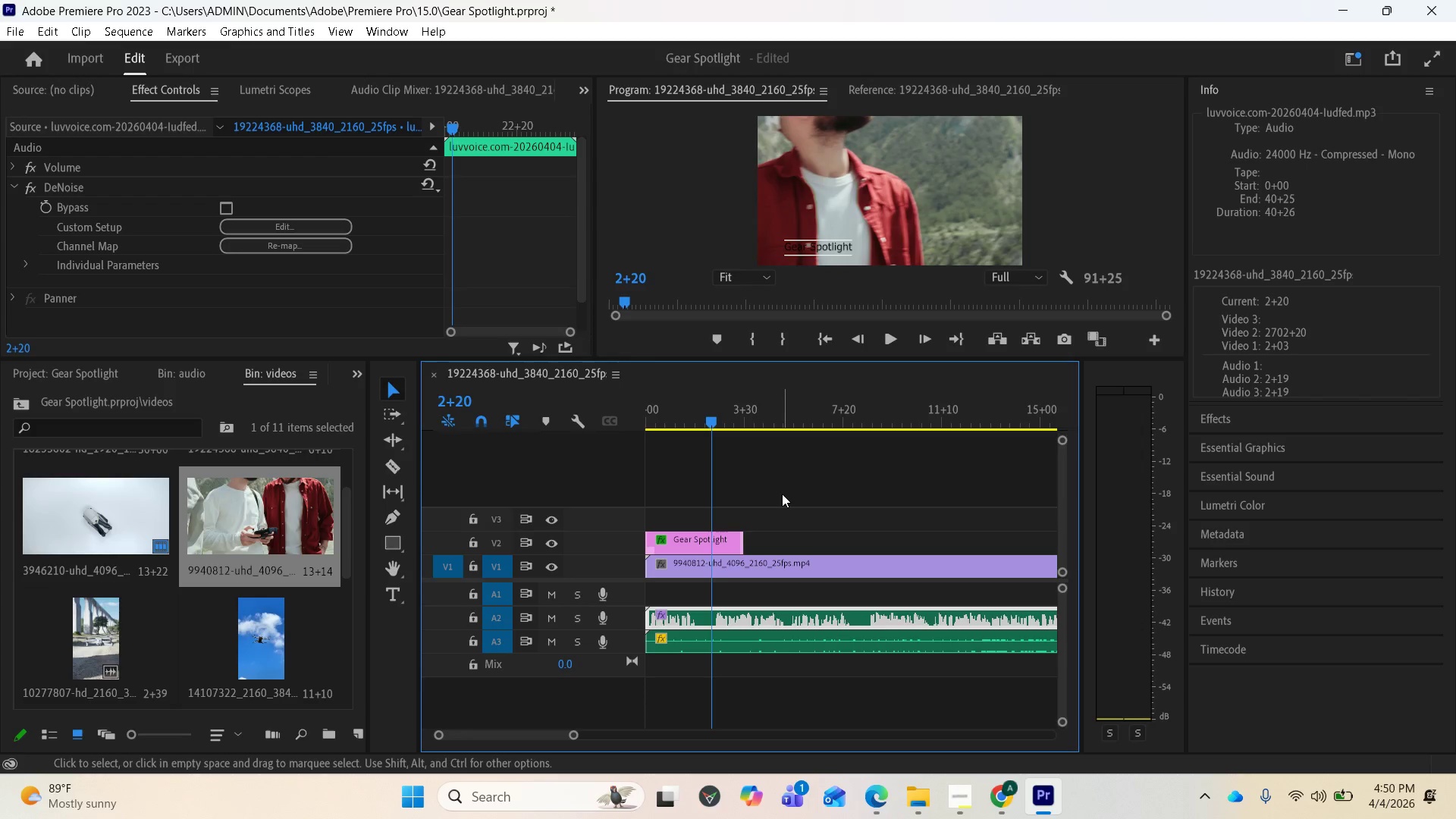 
key(Space)
 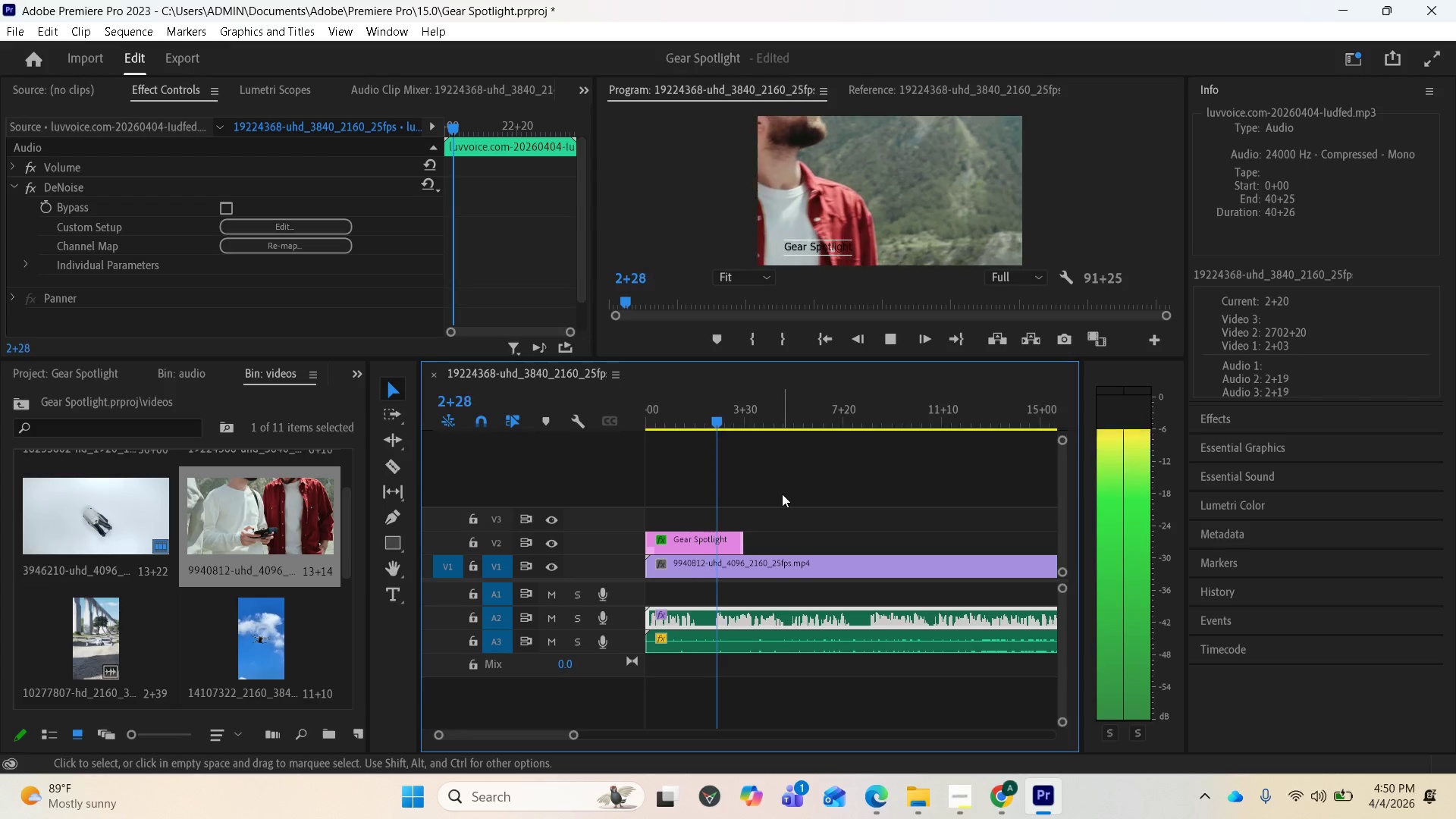 
key(Space)
 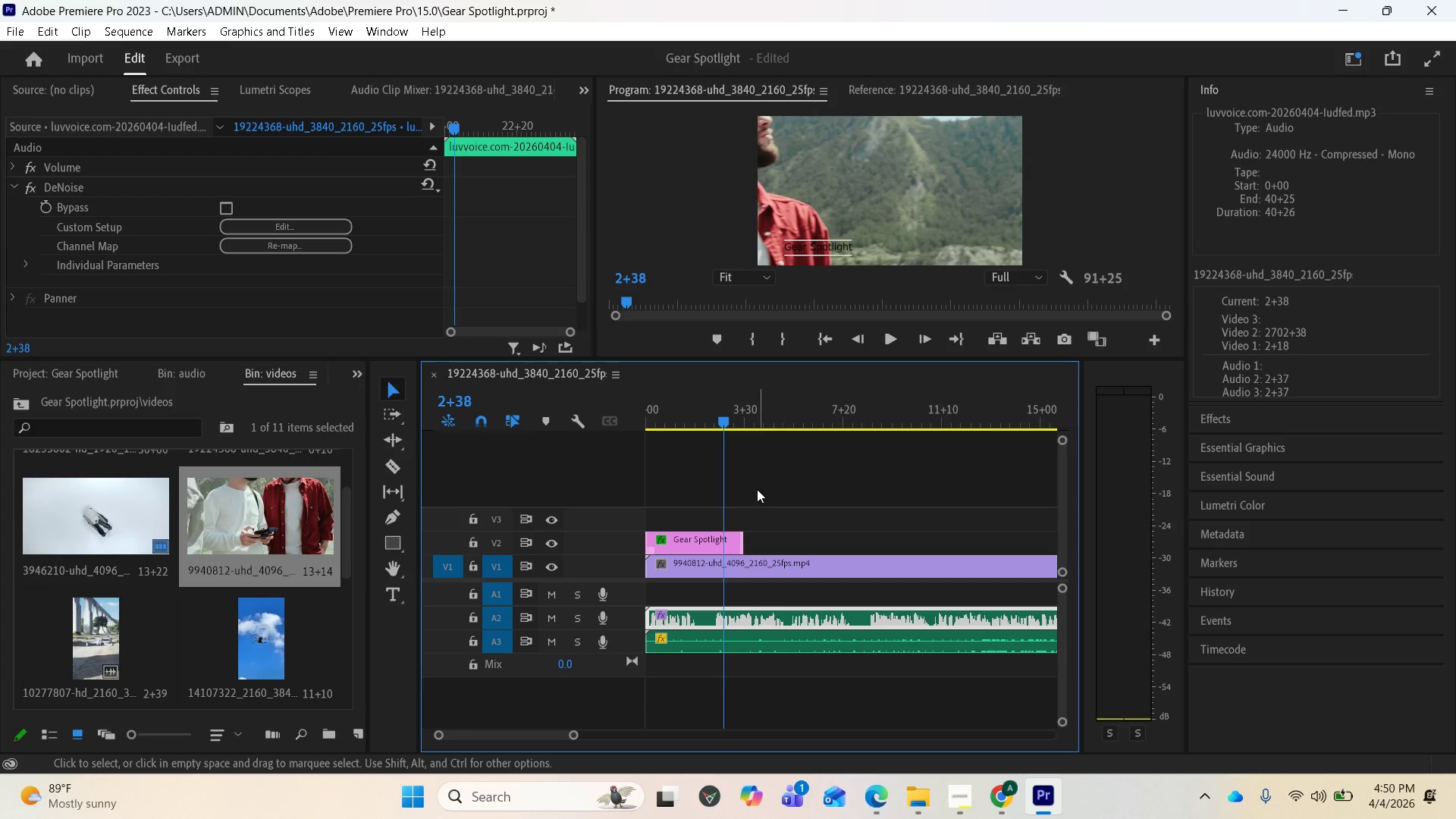 
key(Space)
 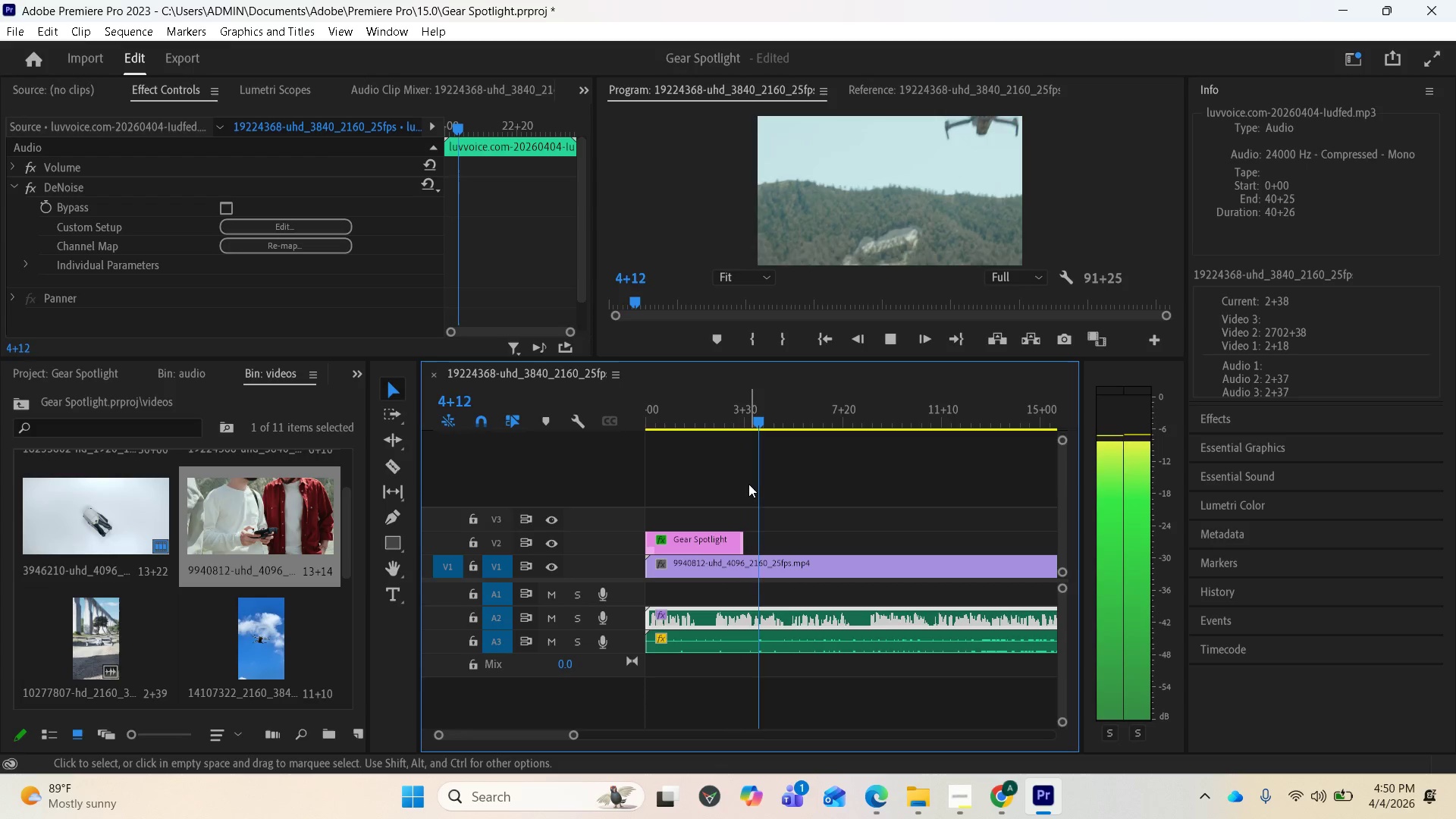 
key(Space)
 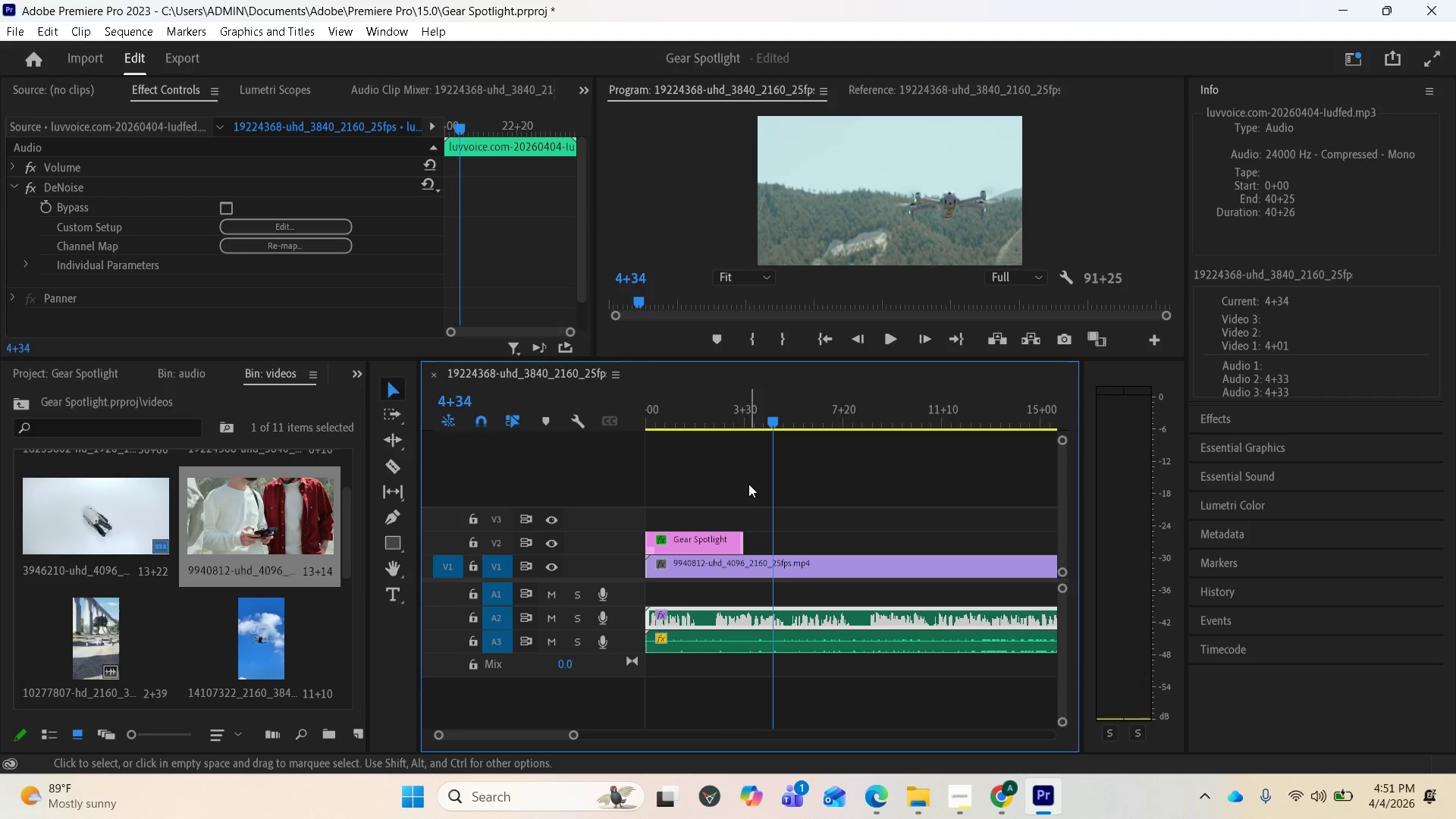 
key(Space)
 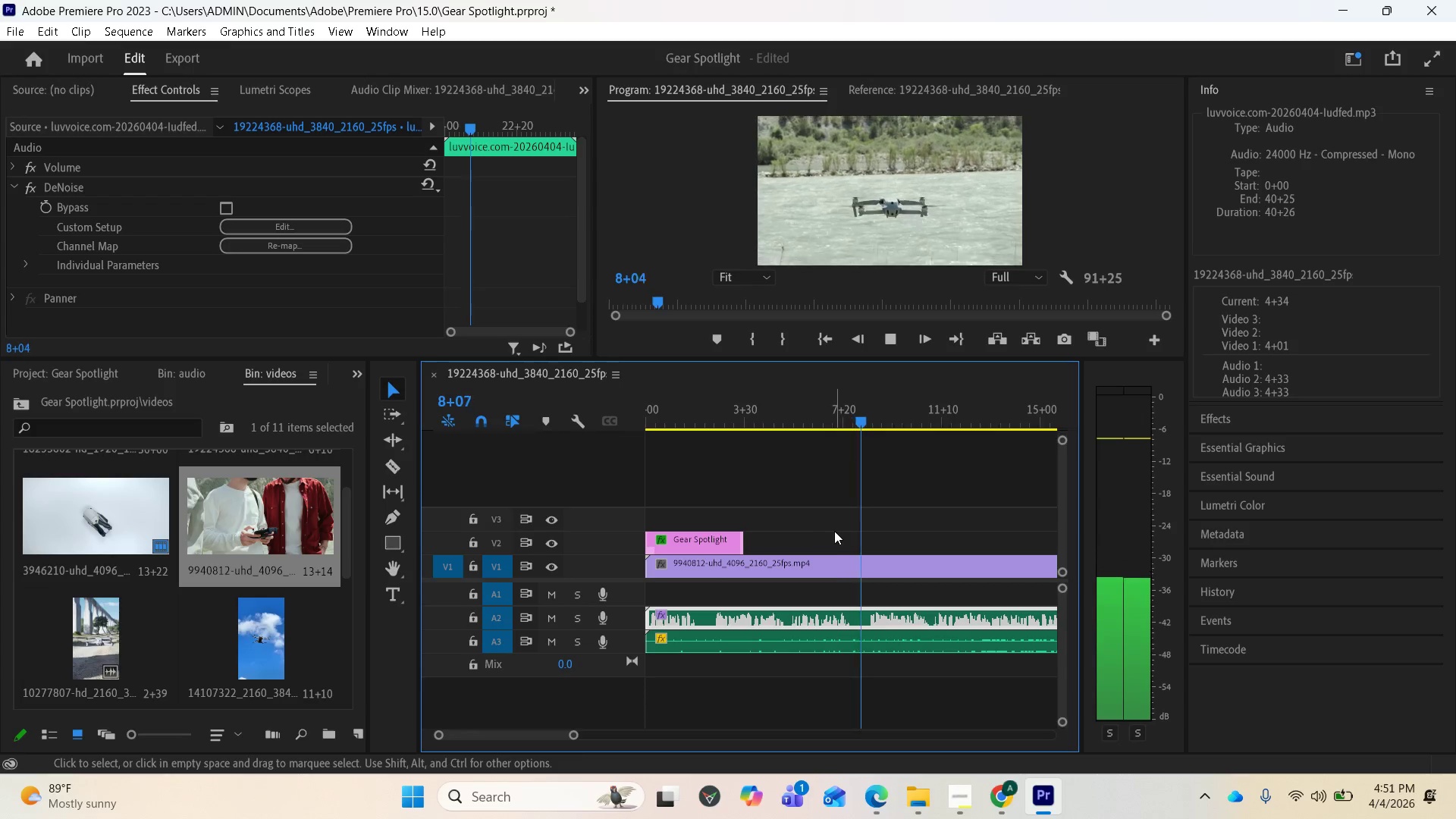 
wait(6.36)
 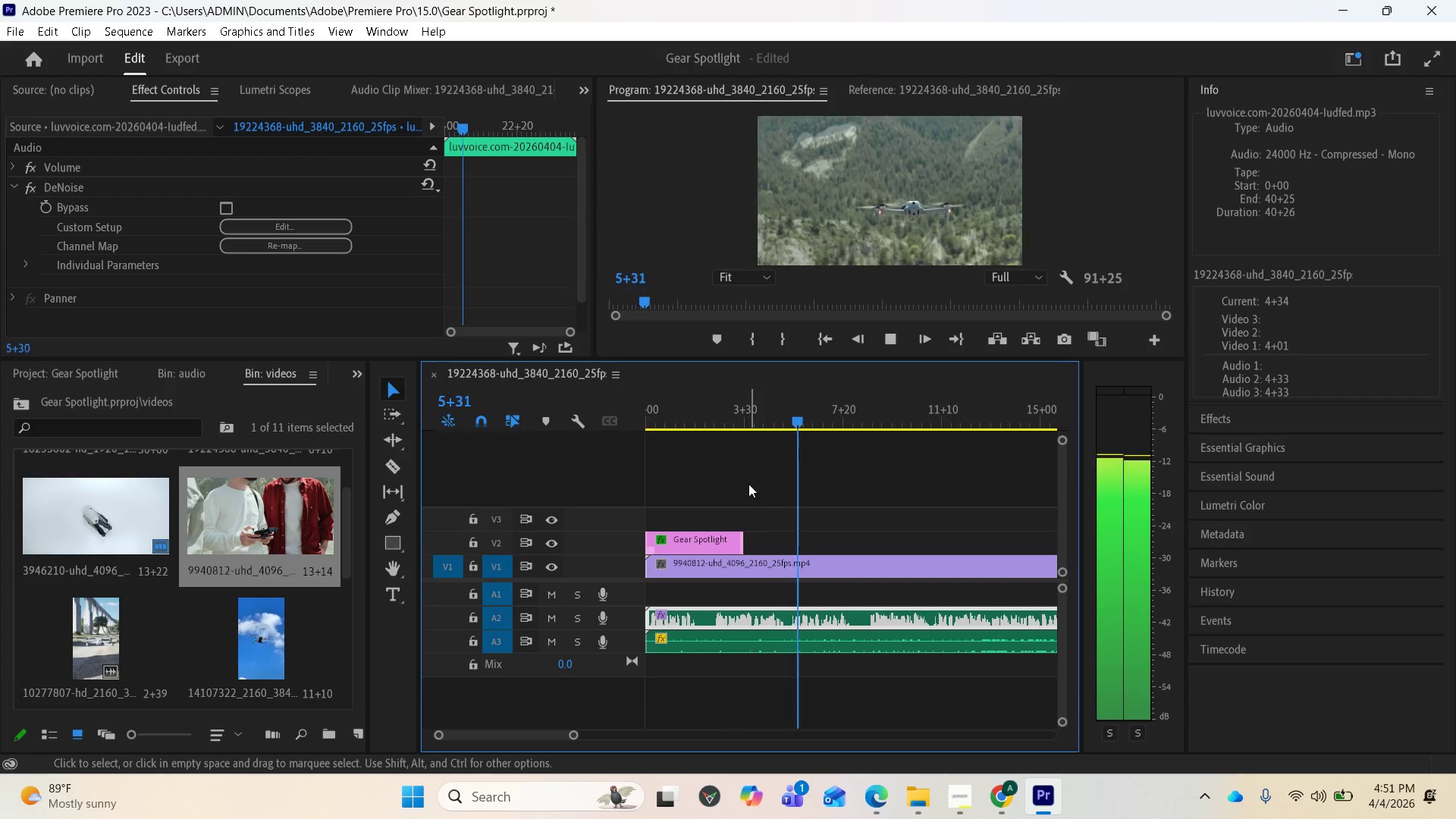 
key(Space)
 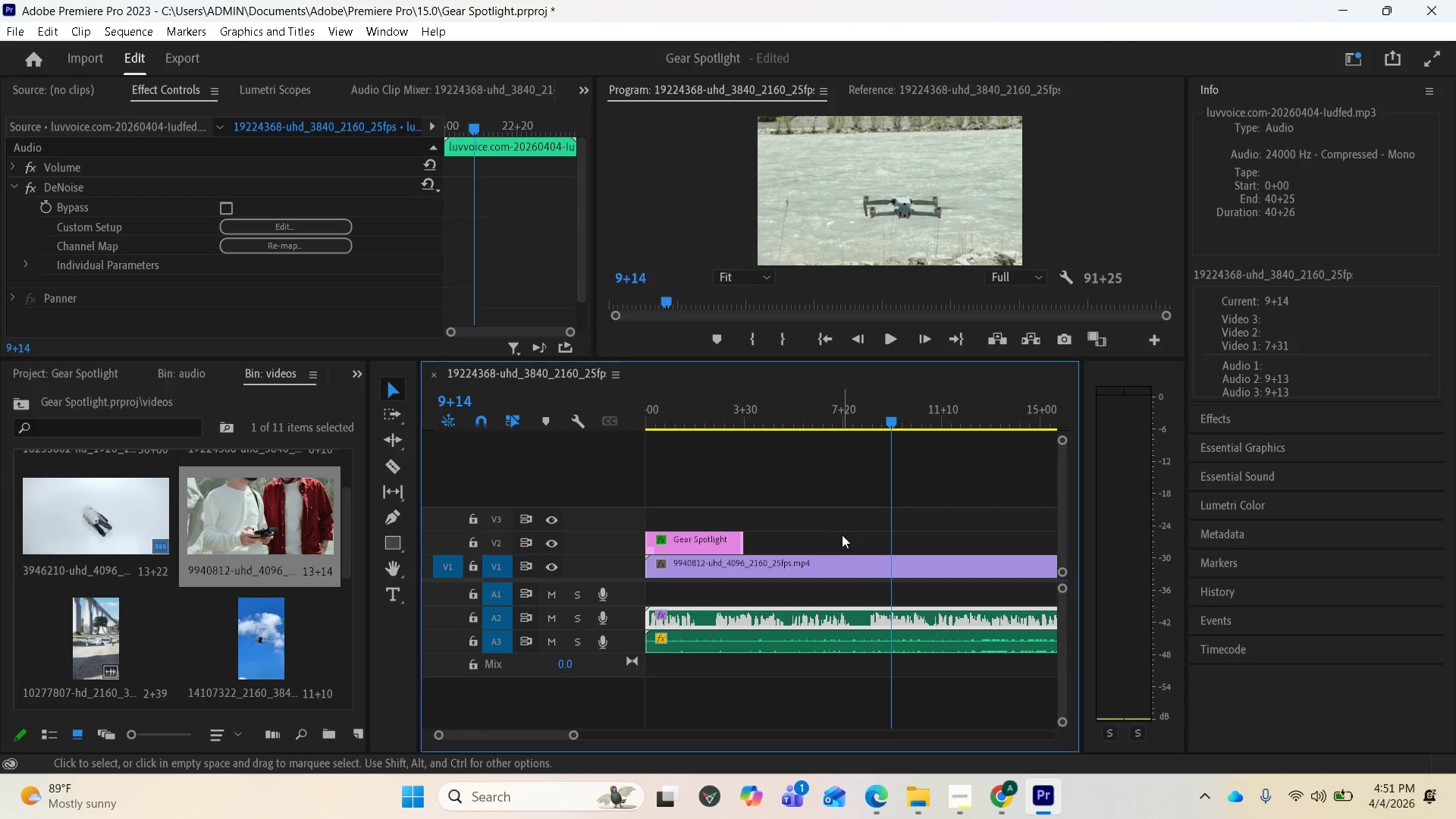 
key(Space)
 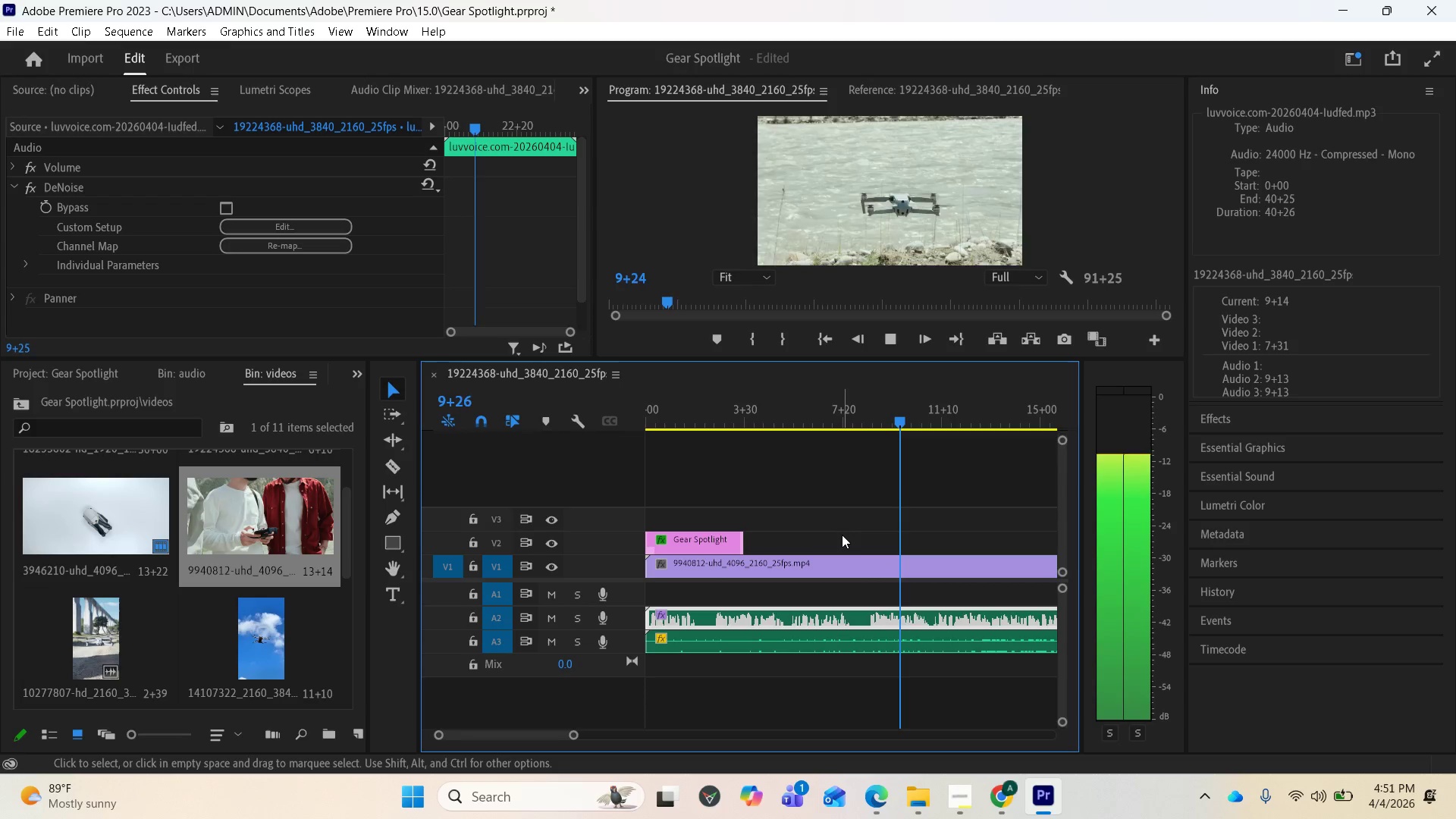 
key(Space)
 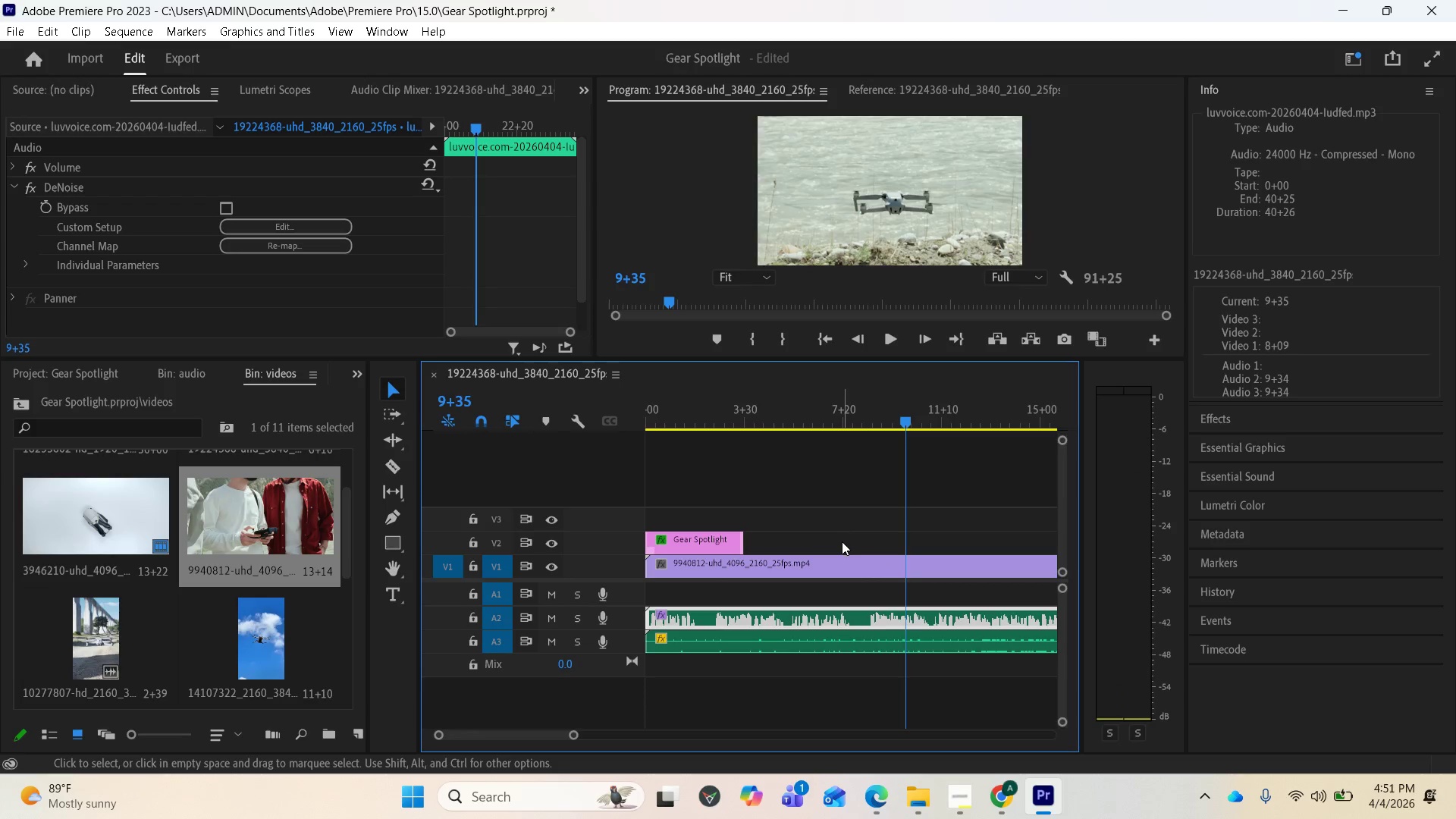 
scroll: coordinate [841, 545], scroll_direction: down, amount: 4.0
 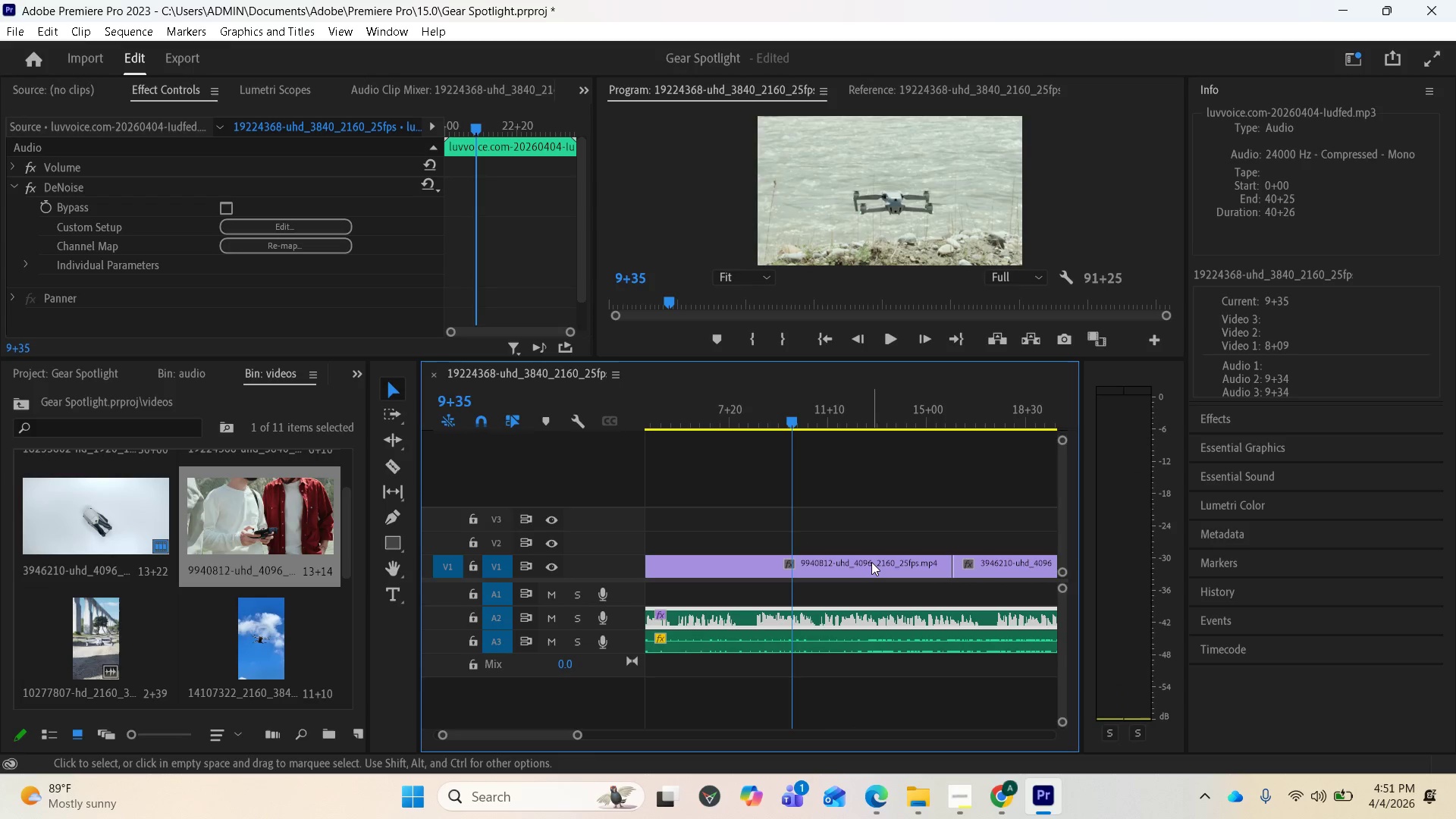 
key(Space)
 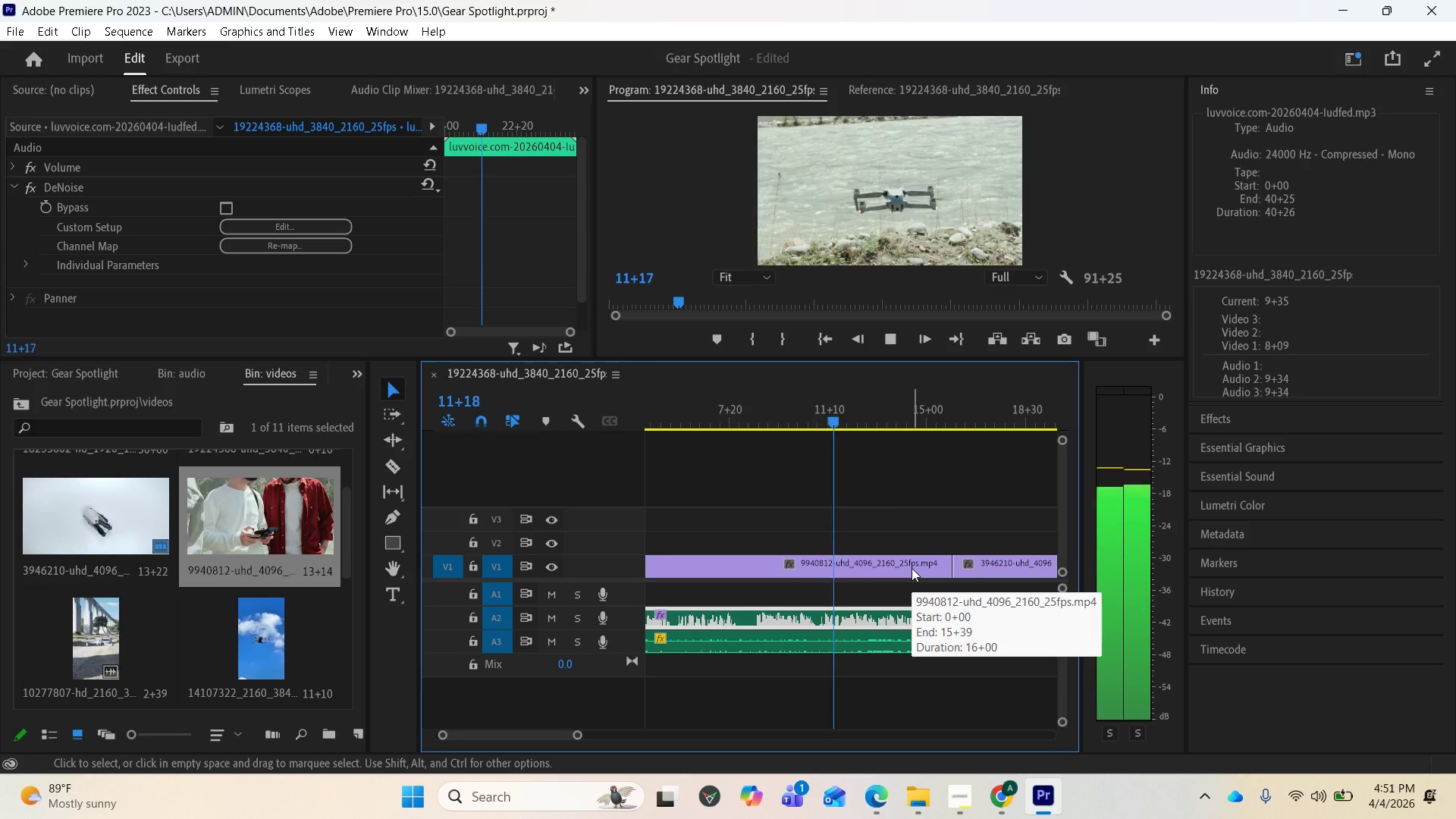 
key(Space)
 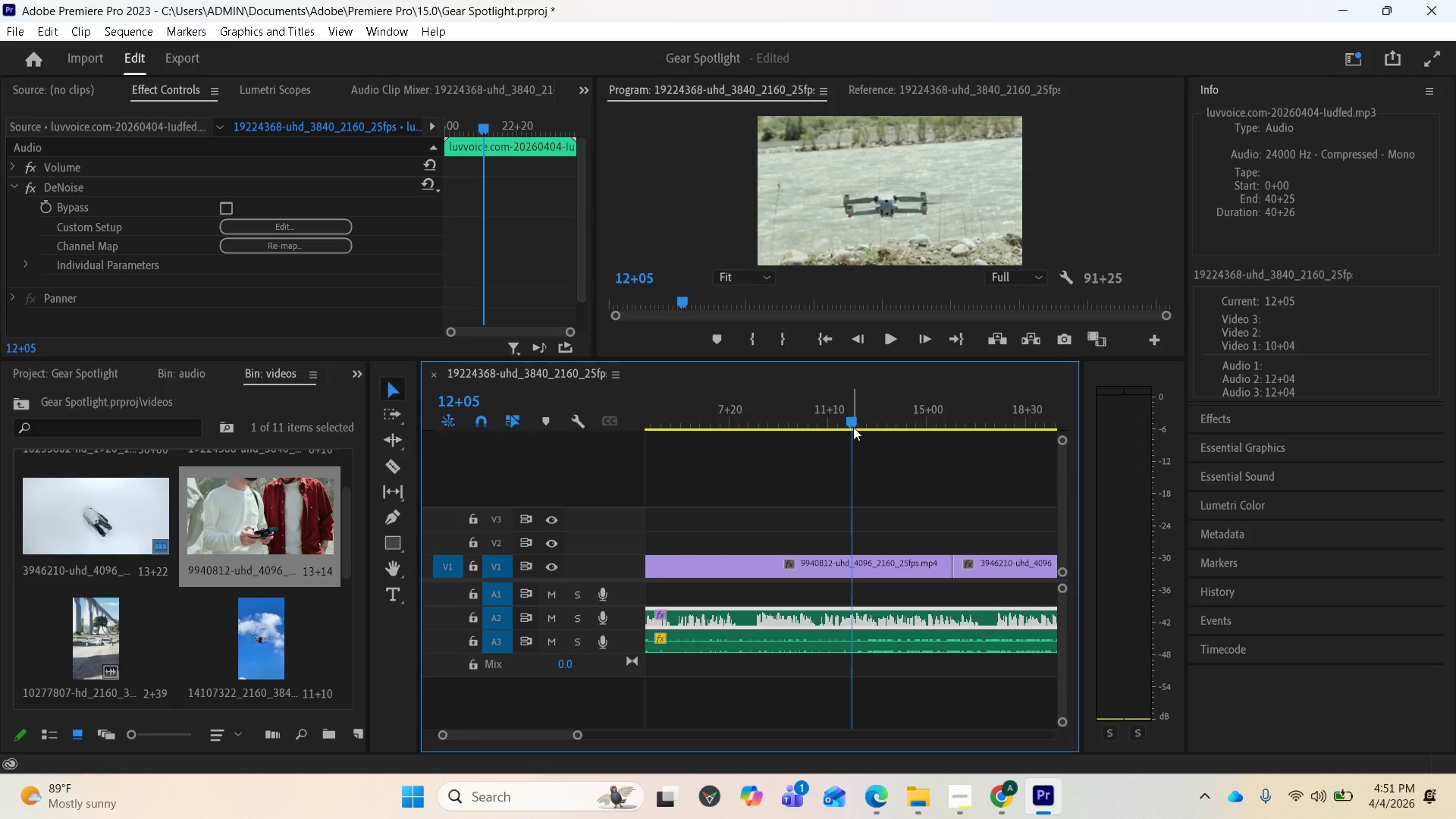 
left_click_drag(start_coordinate=[842, 418], to_coordinate=[758, 418])
 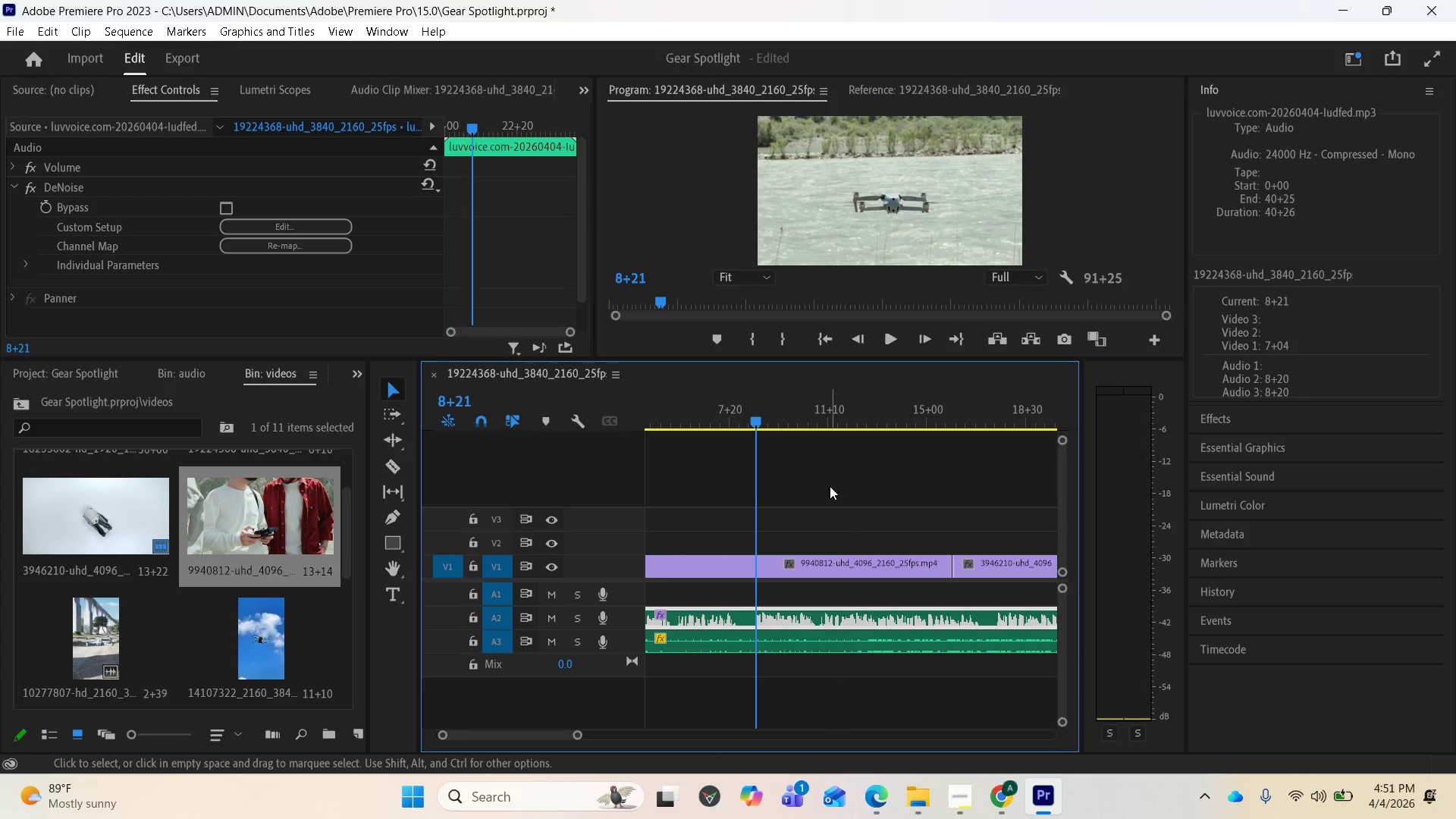 
key(Space)
 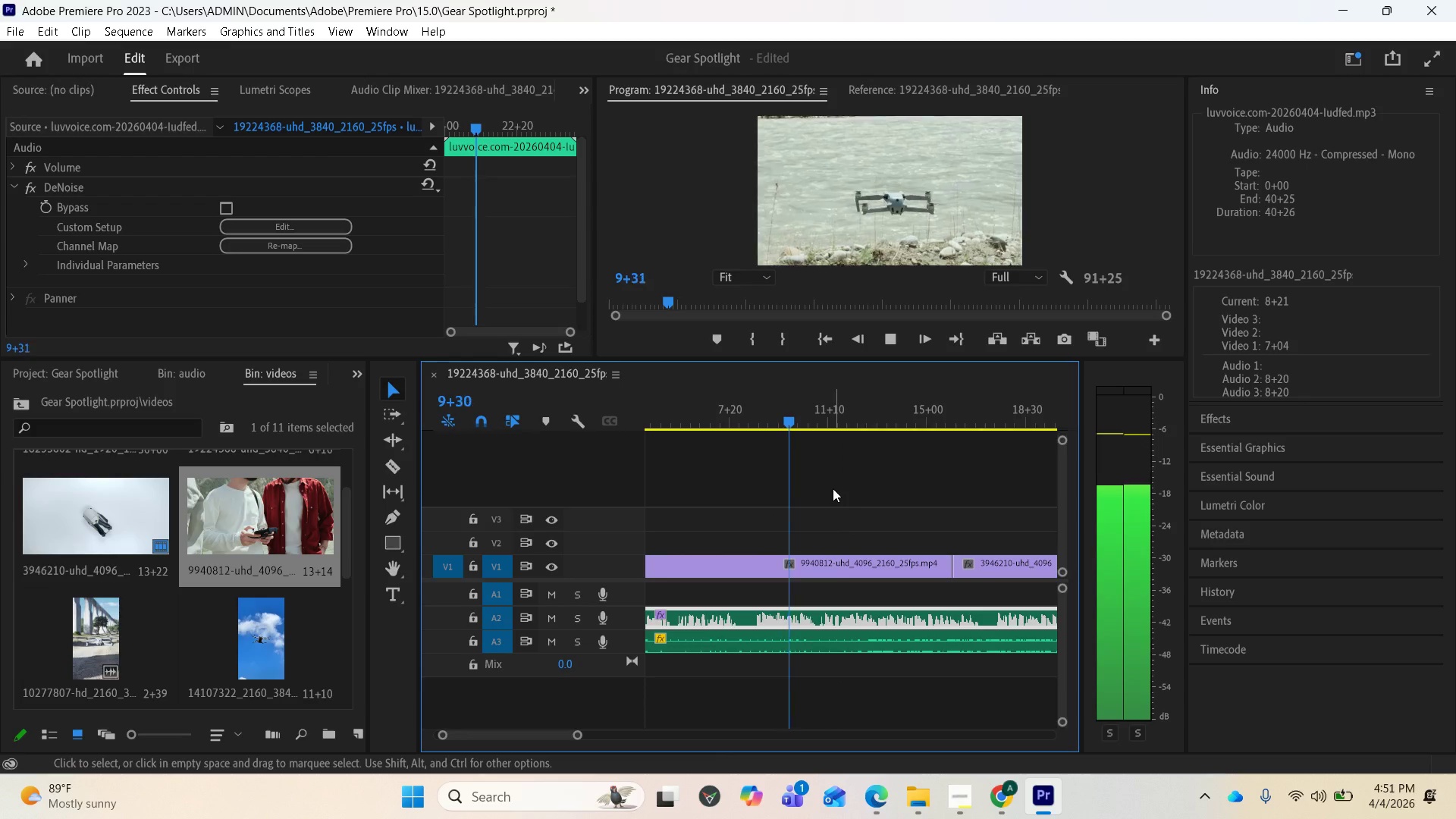 
key(Space)
 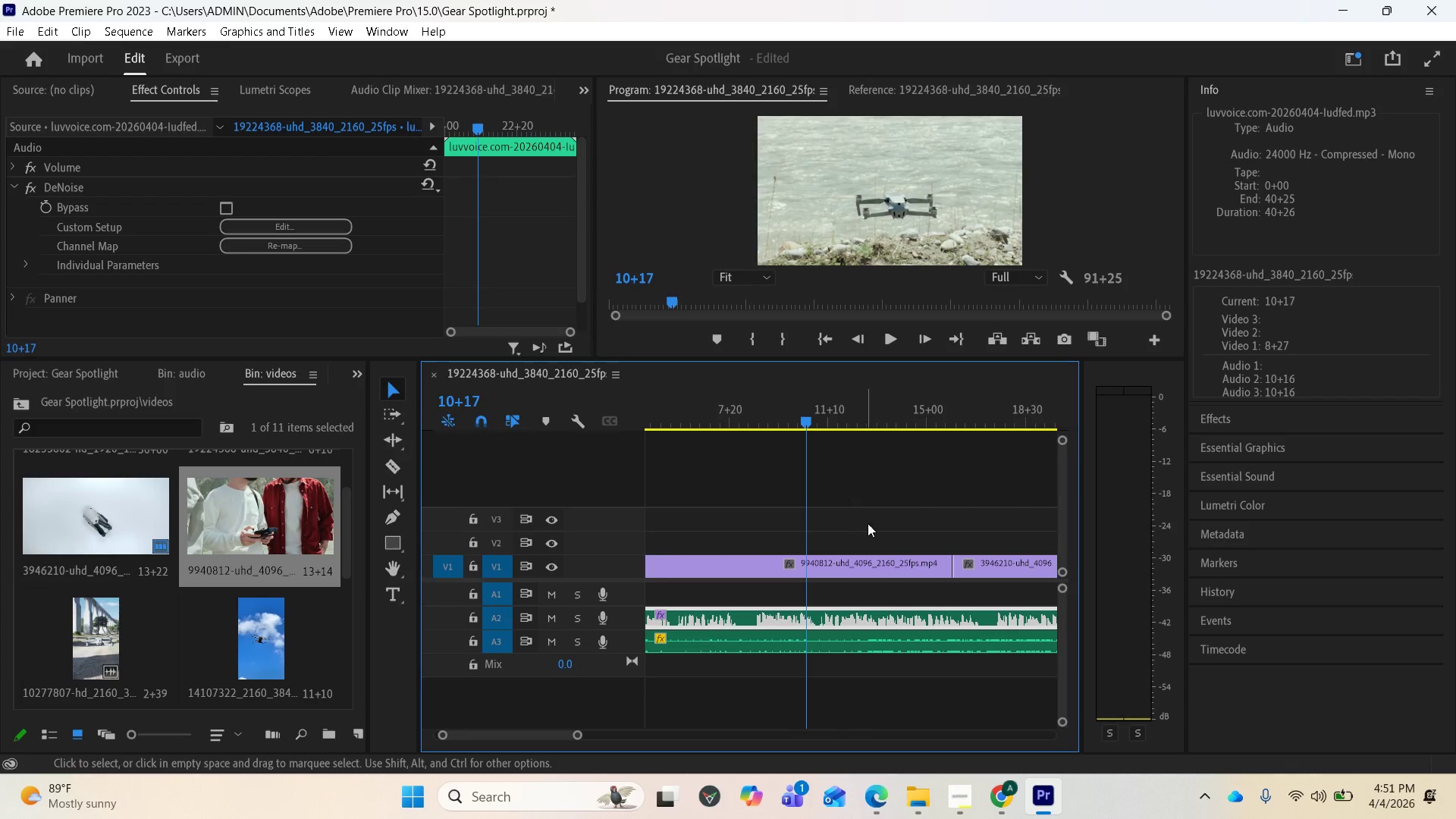 
scroll: coordinate [905, 561], scroll_direction: down, amount: 9.0
 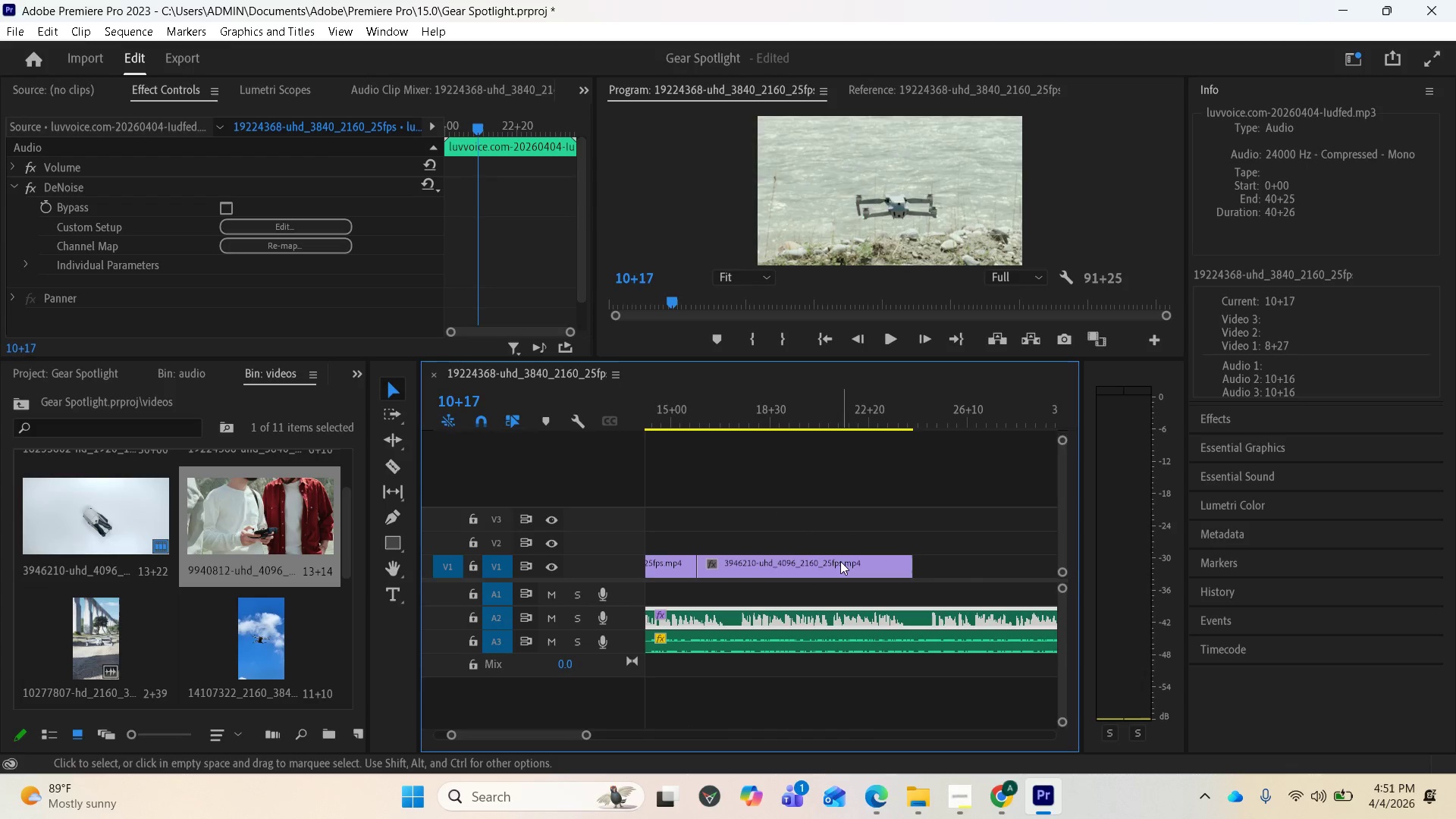 
left_click_drag(start_coordinate=[839, 561], to_coordinate=[915, 516])
 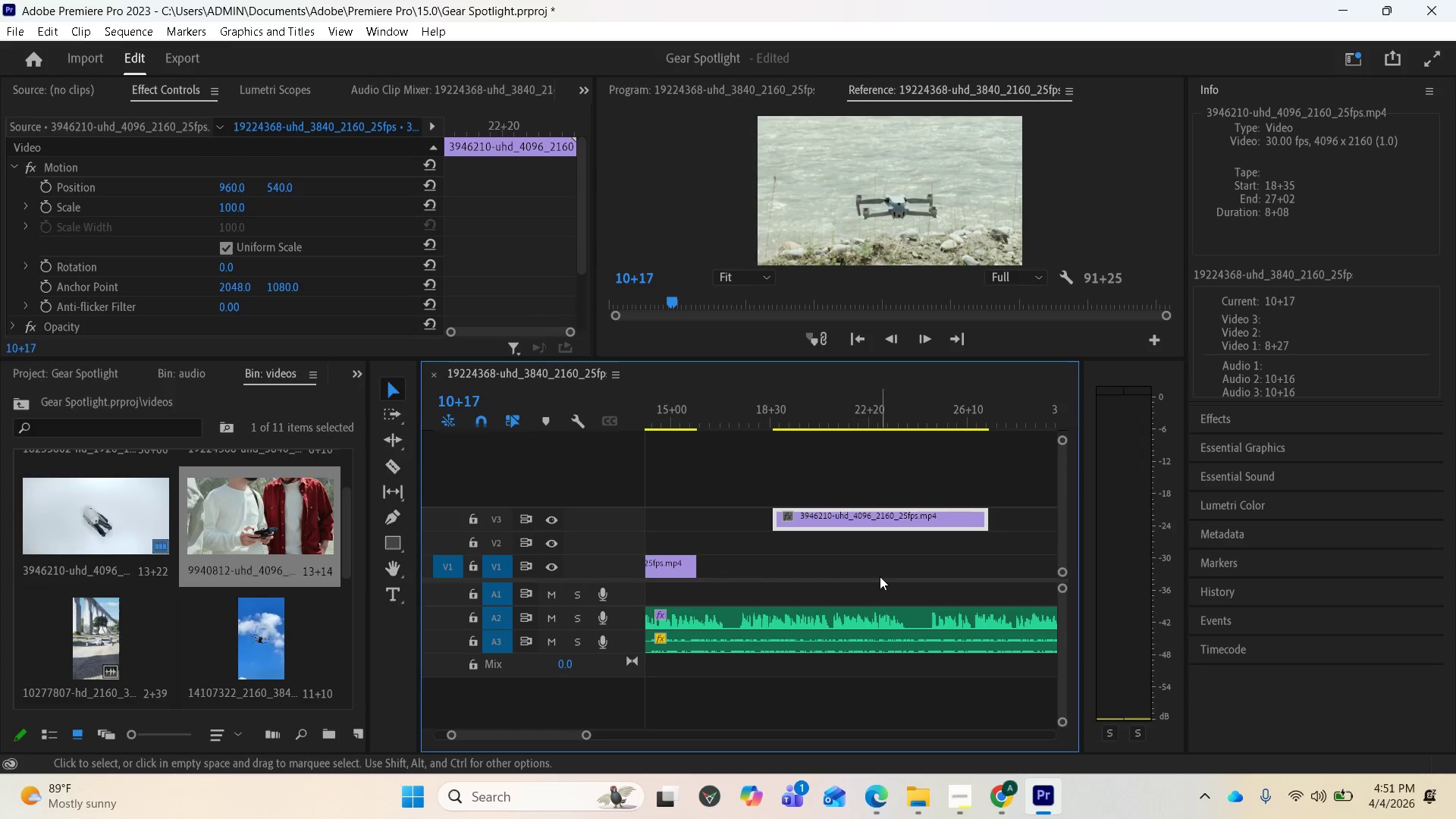 
scroll: coordinate [877, 573], scroll_direction: down, amount: 2.0
 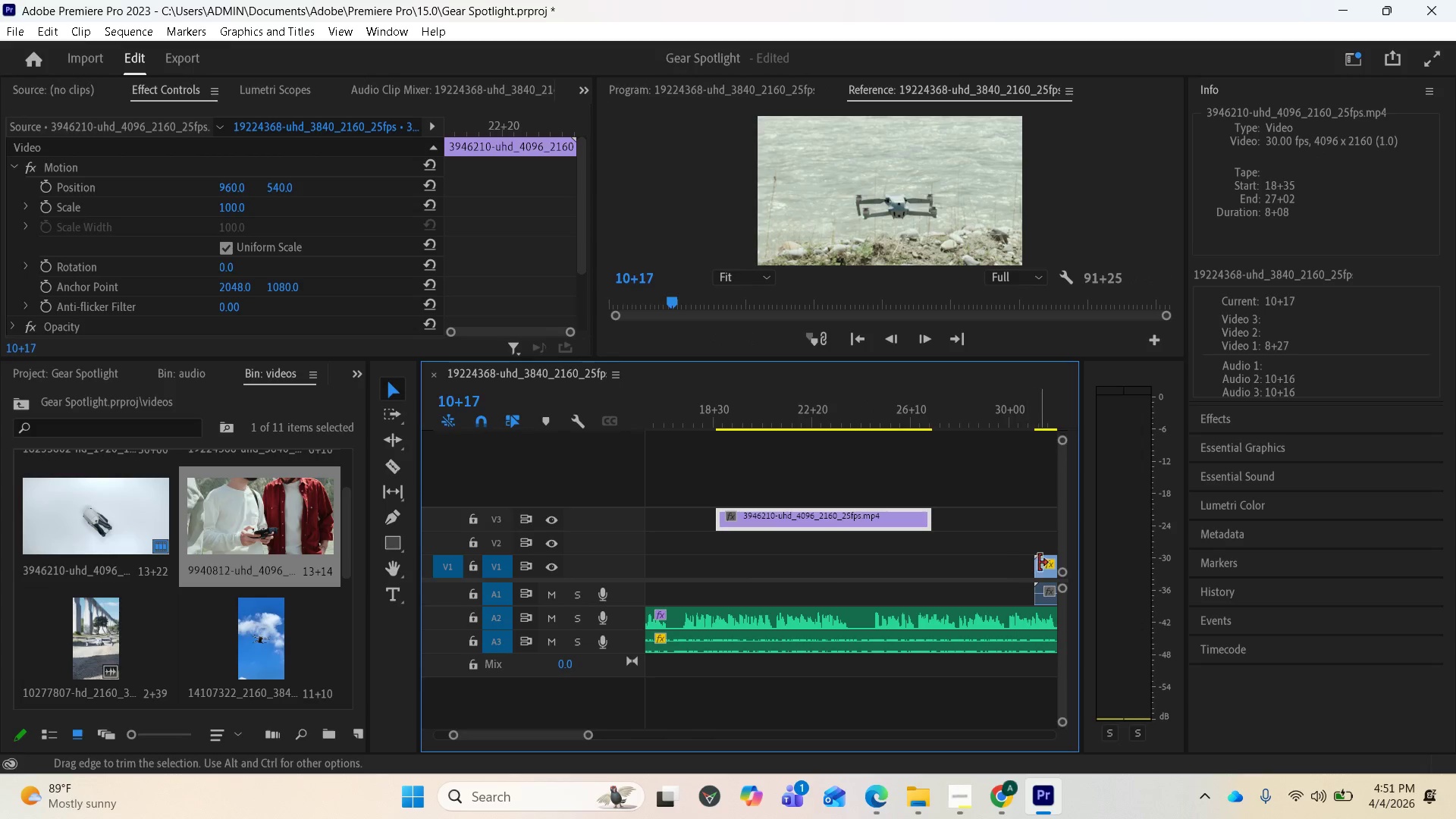 
left_click_drag(start_coordinate=[1045, 567], to_coordinate=[670, 582])
 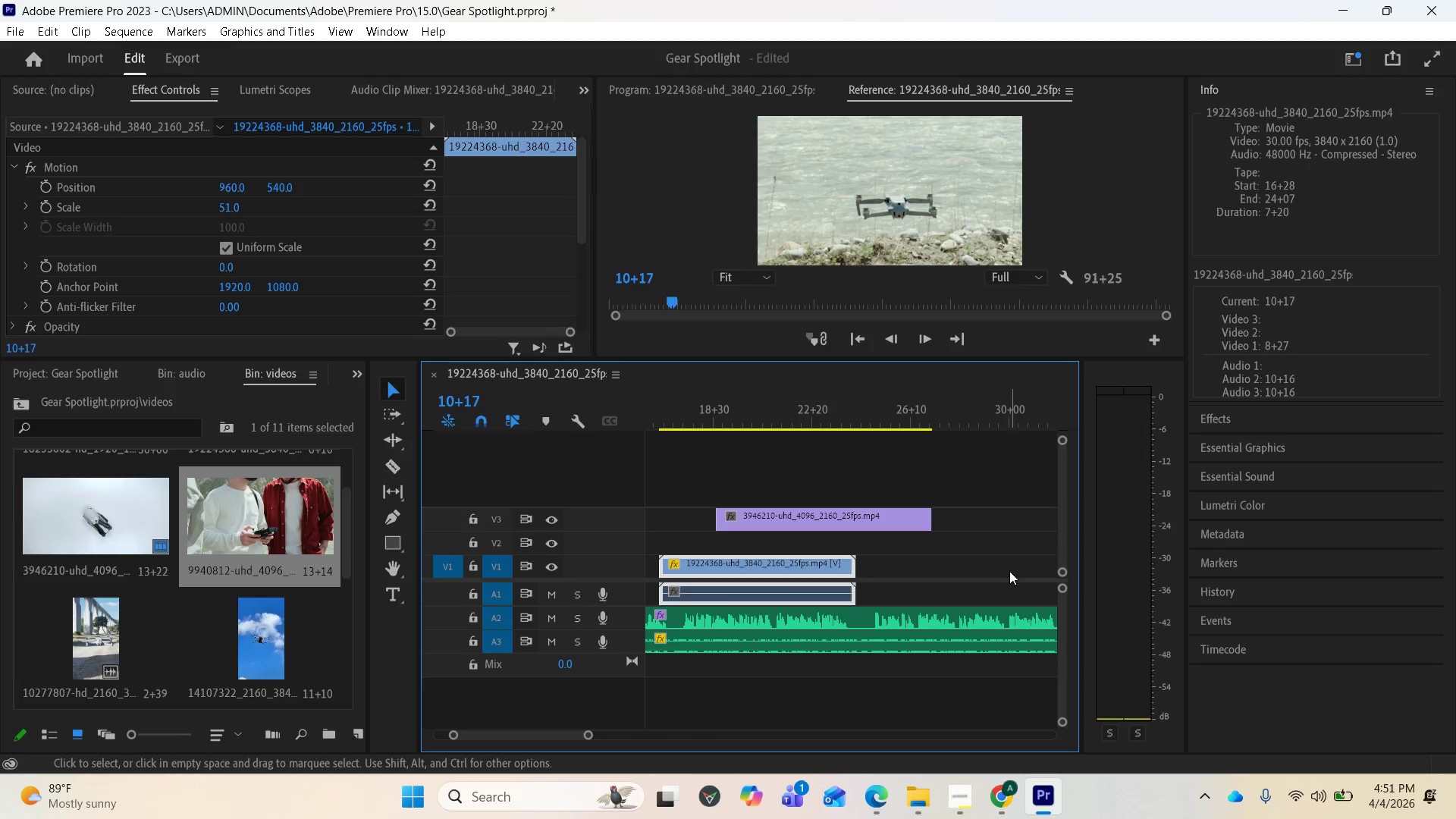 
scroll: coordinate [937, 585], scroll_direction: up, amount: 6.0
 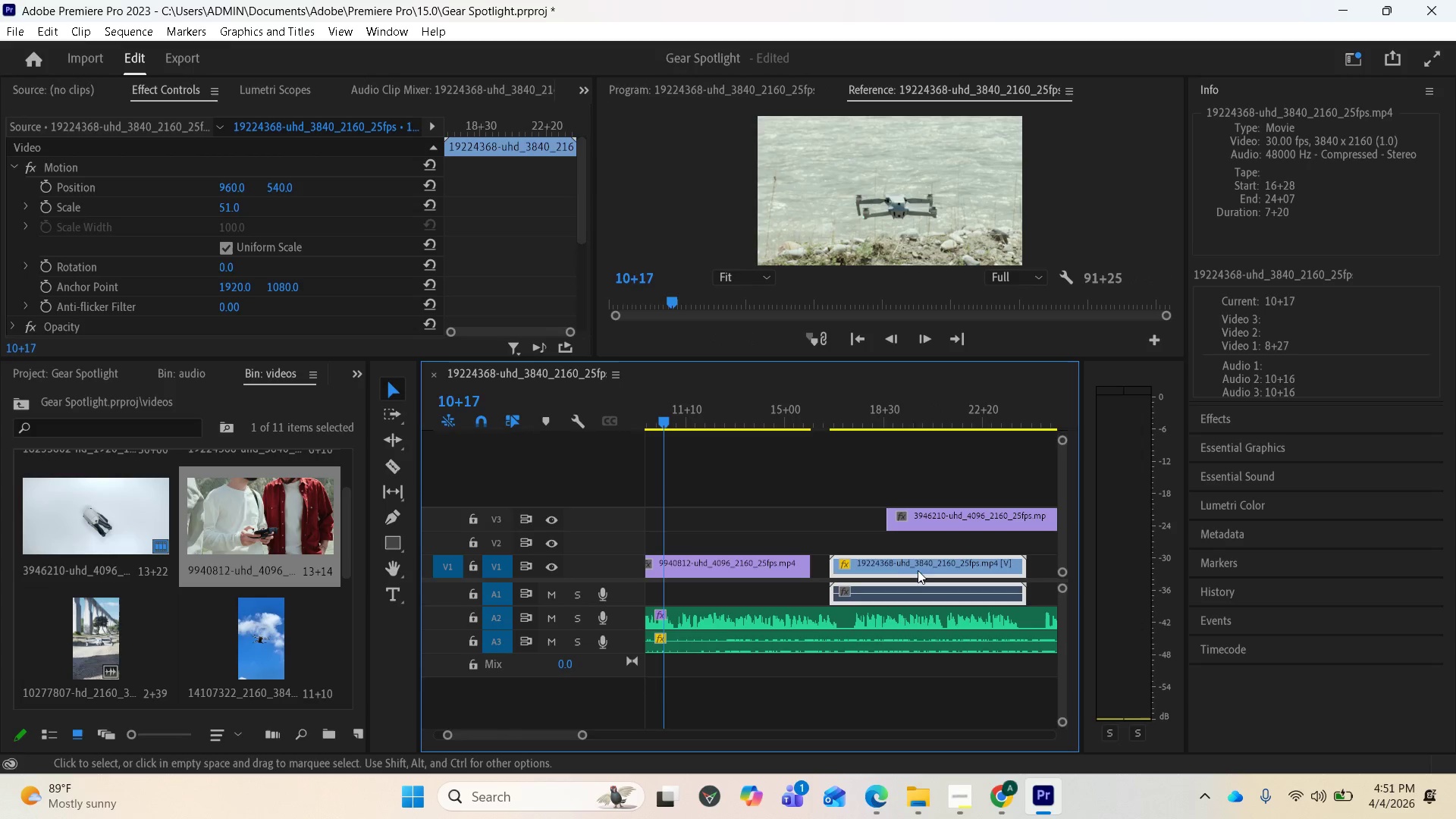 
left_click_drag(start_coordinate=[910, 566], to_coordinate=[886, 570])
 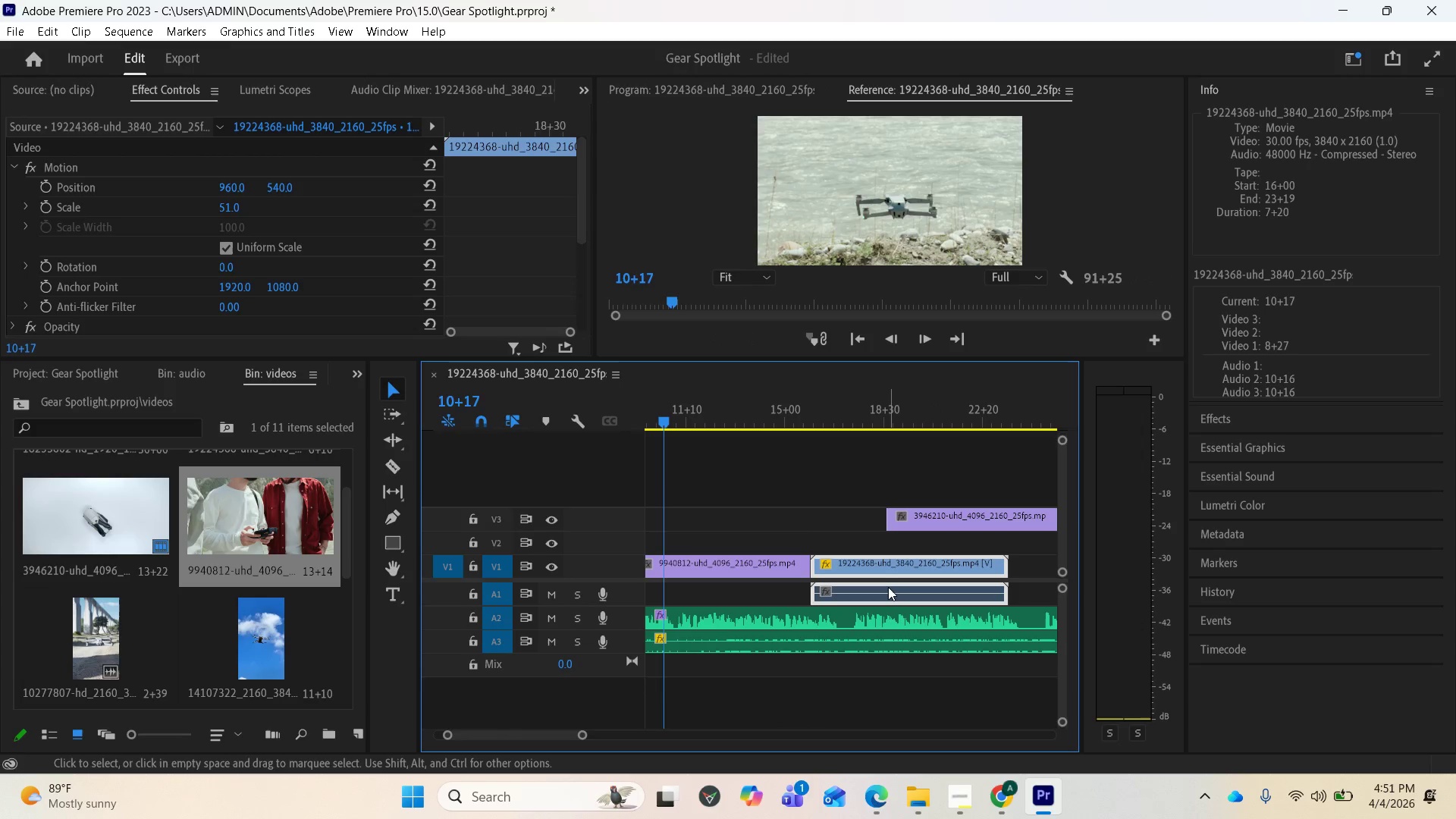 
left_click([888, 587])
 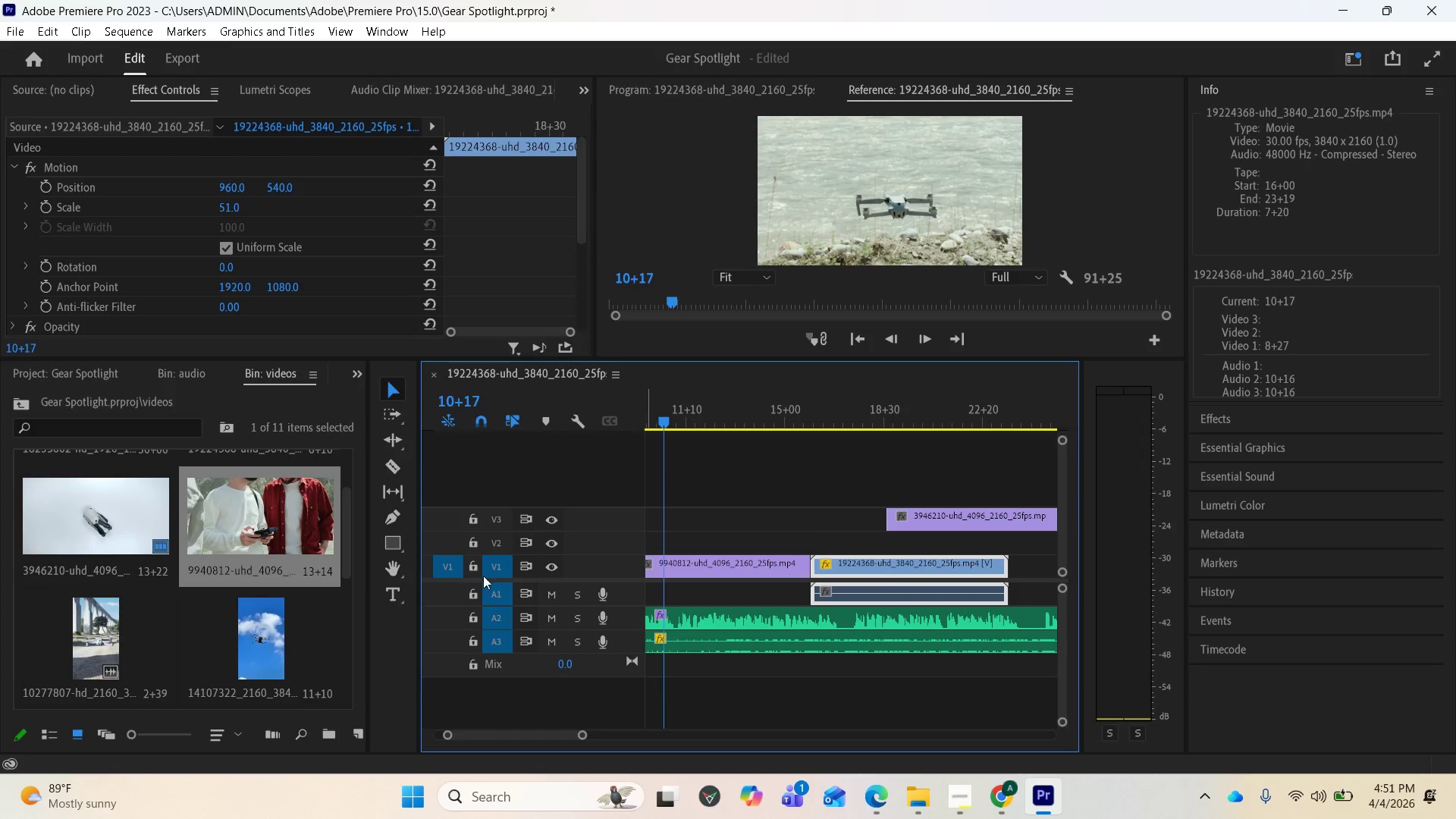 
left_click([475, 593])
 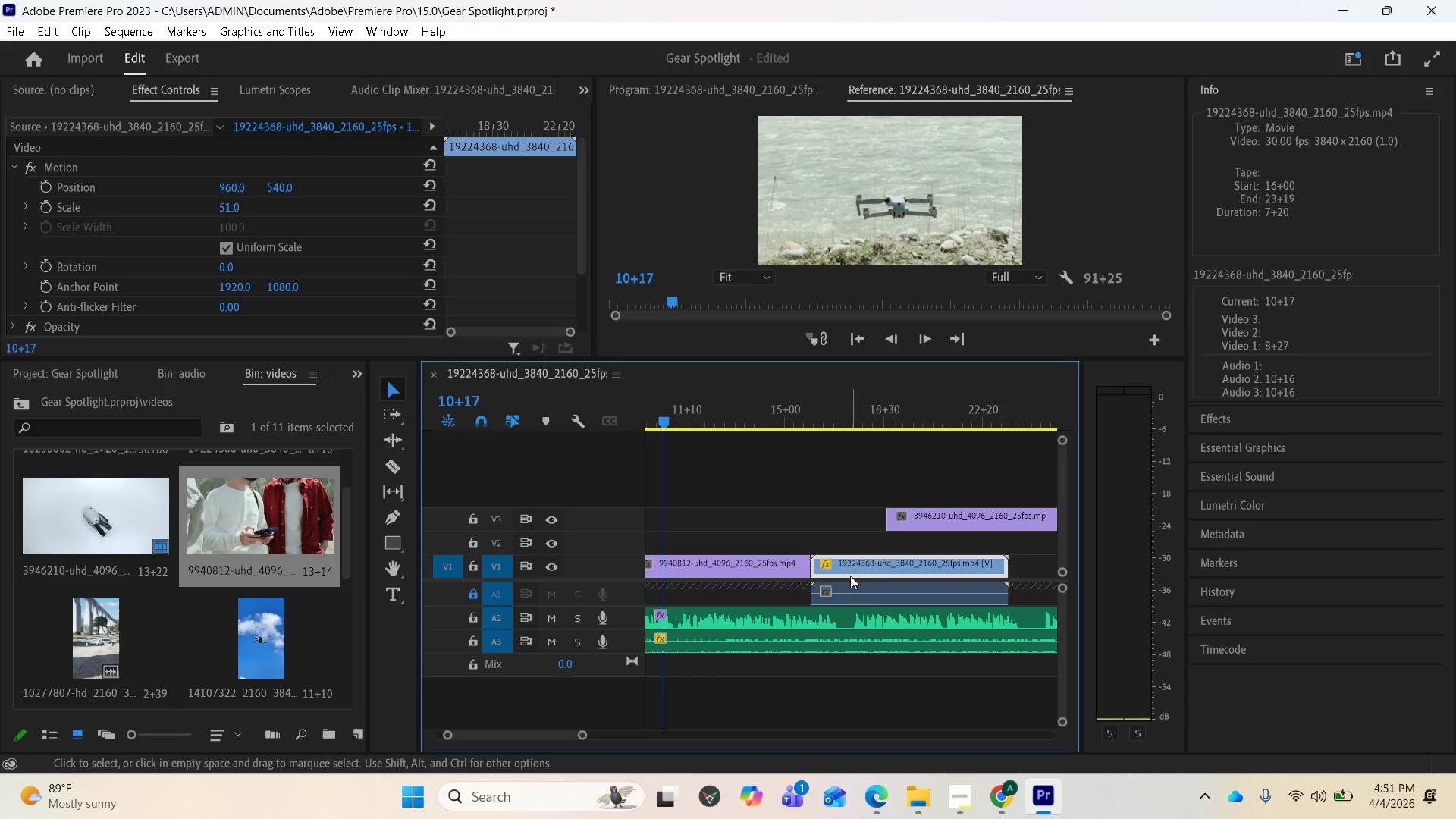 
left_click([866, 589])
 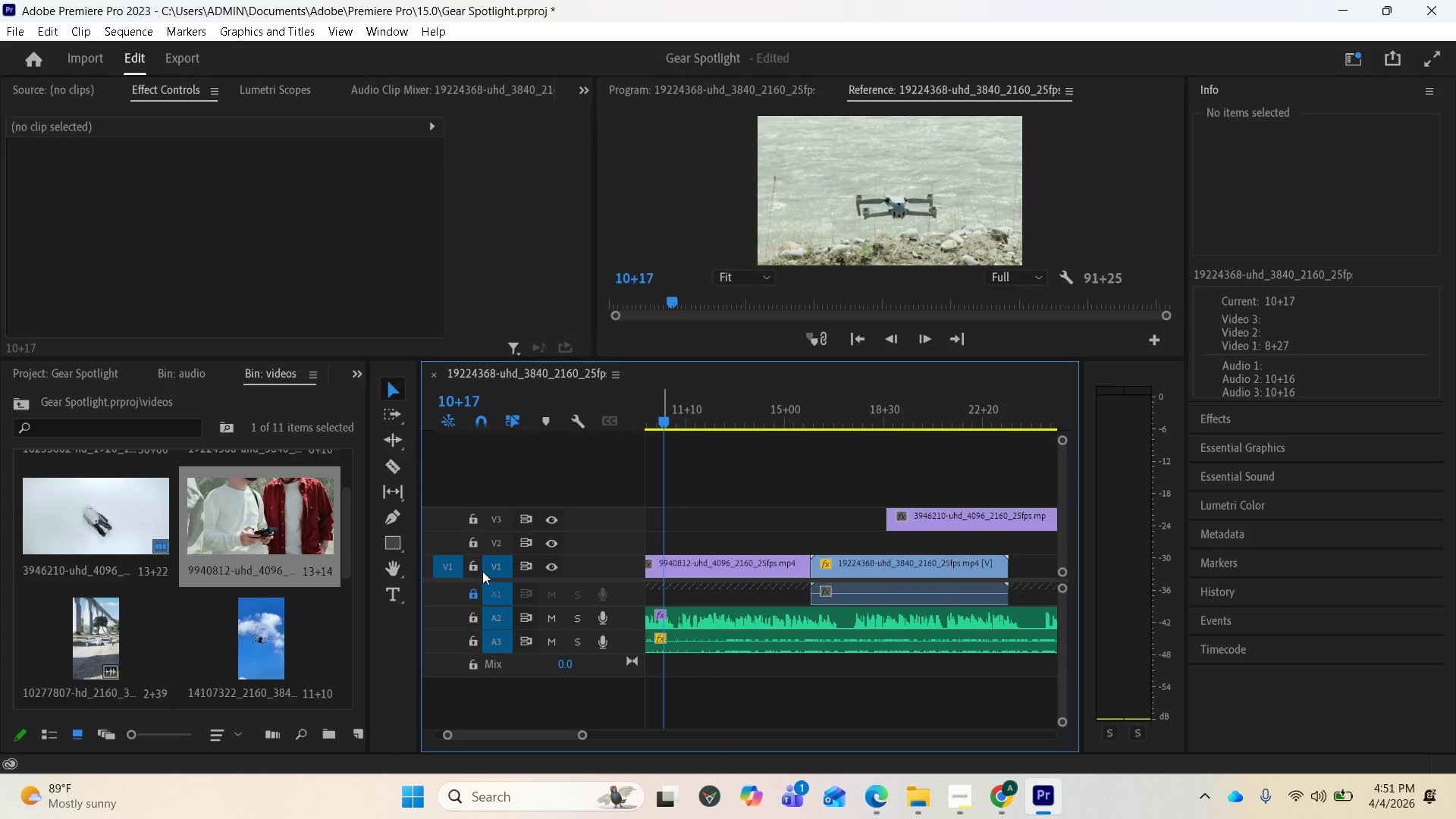 
left_click([472, 590])
 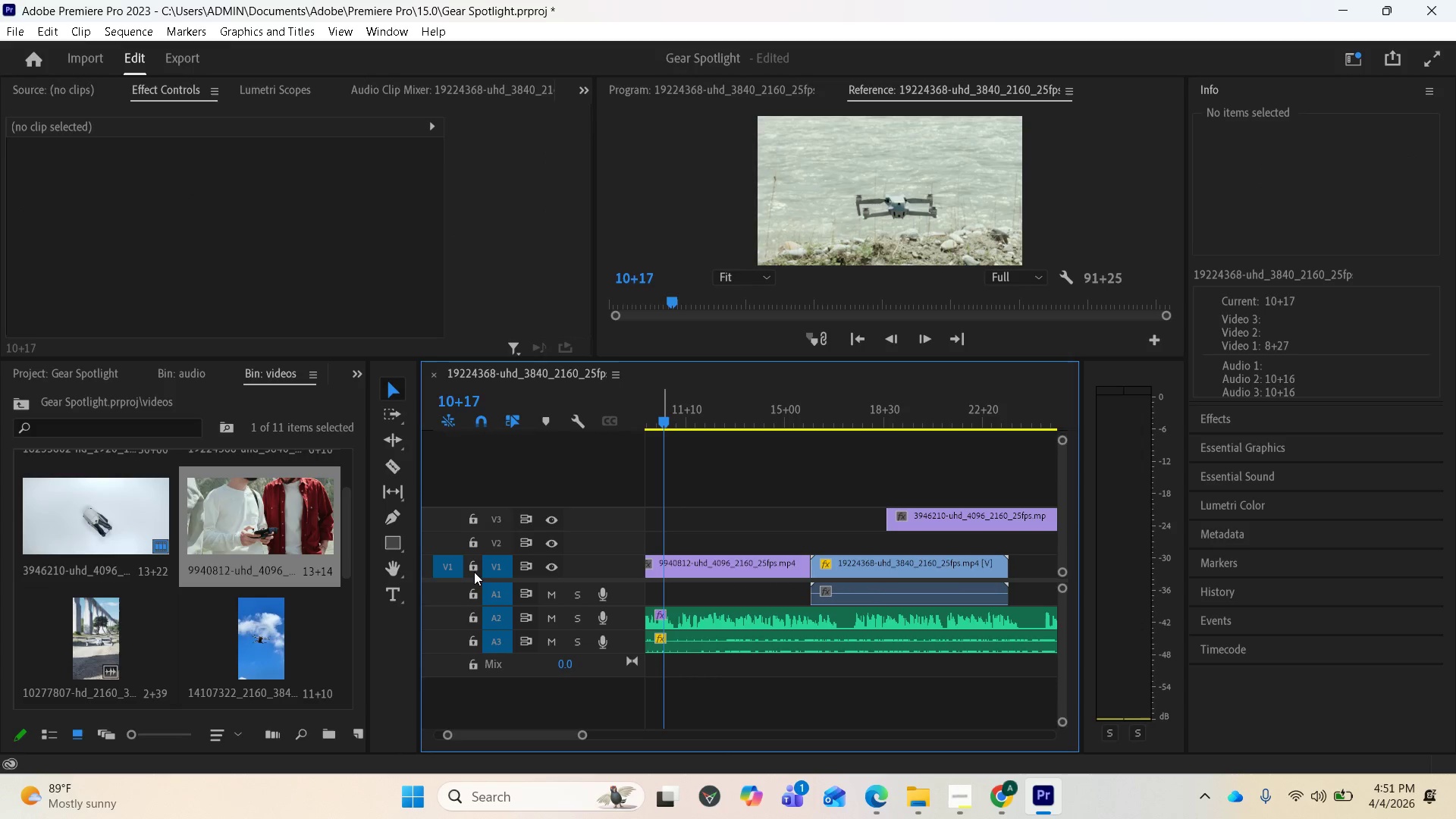 
left_click([474, 568])
 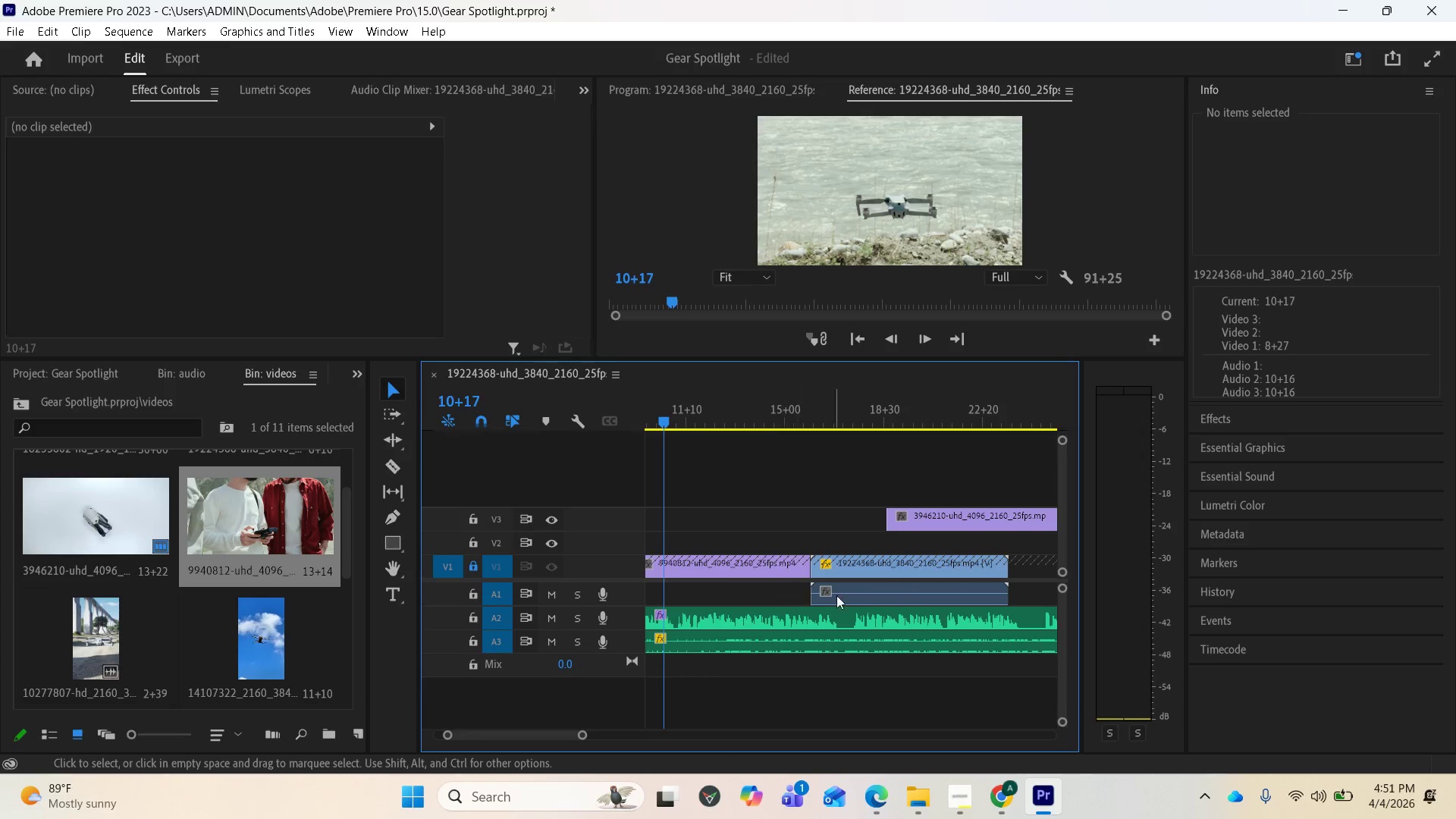 
left_click([850, 595])
 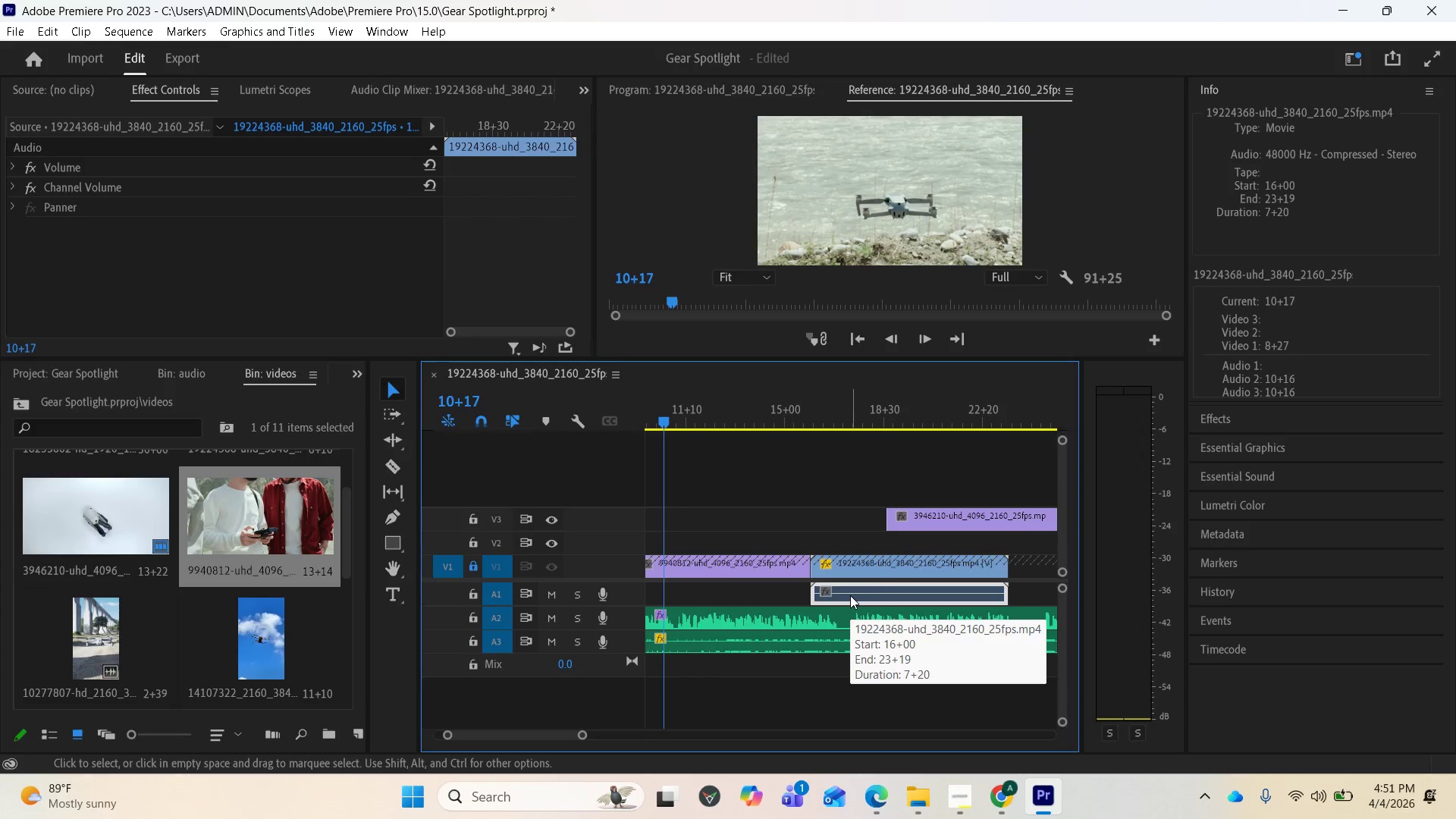 
key(Delete)
 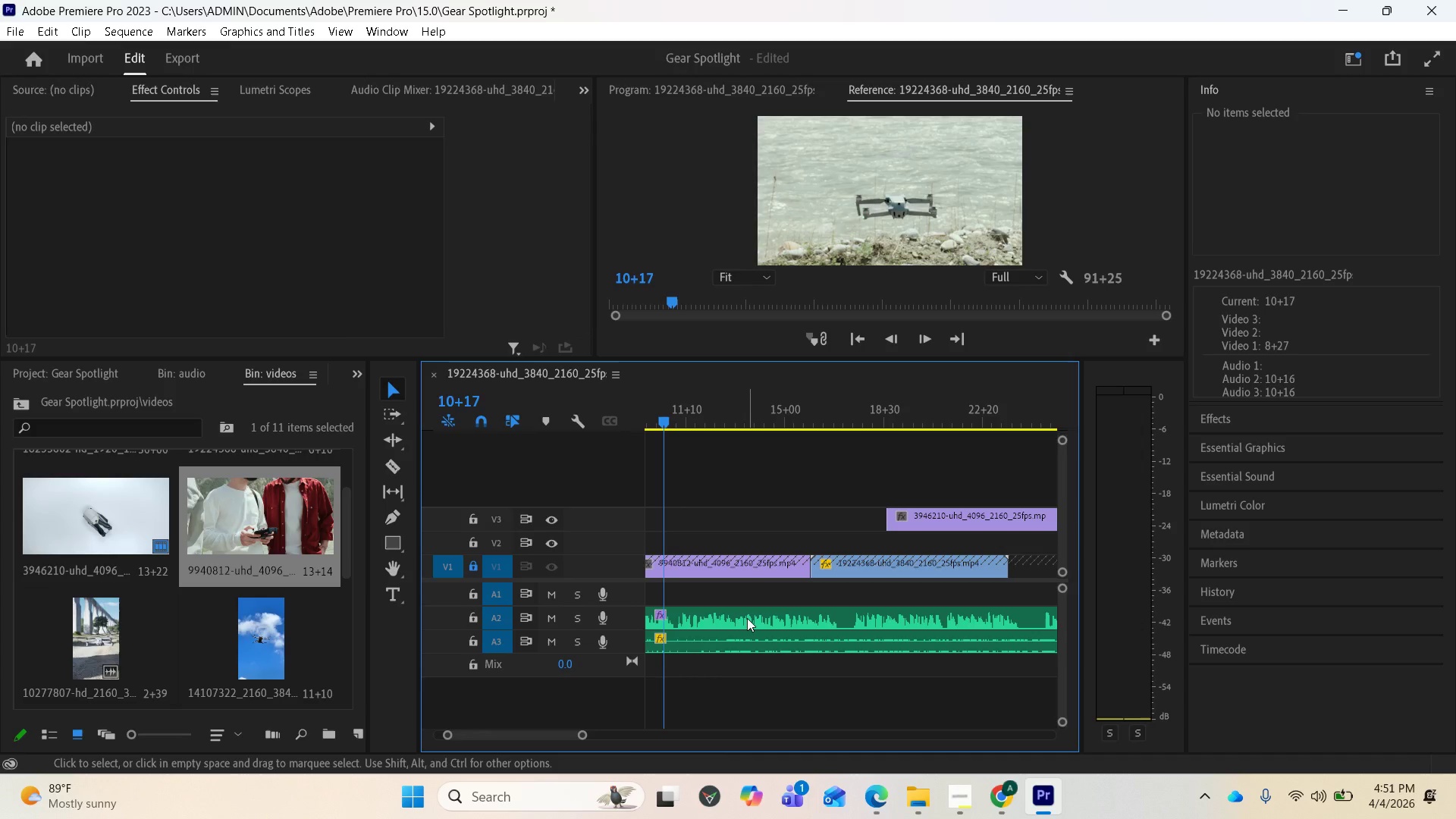 
left_click_drag(start_coordinate=[747, 618], to_coordinate=[747, 602])
 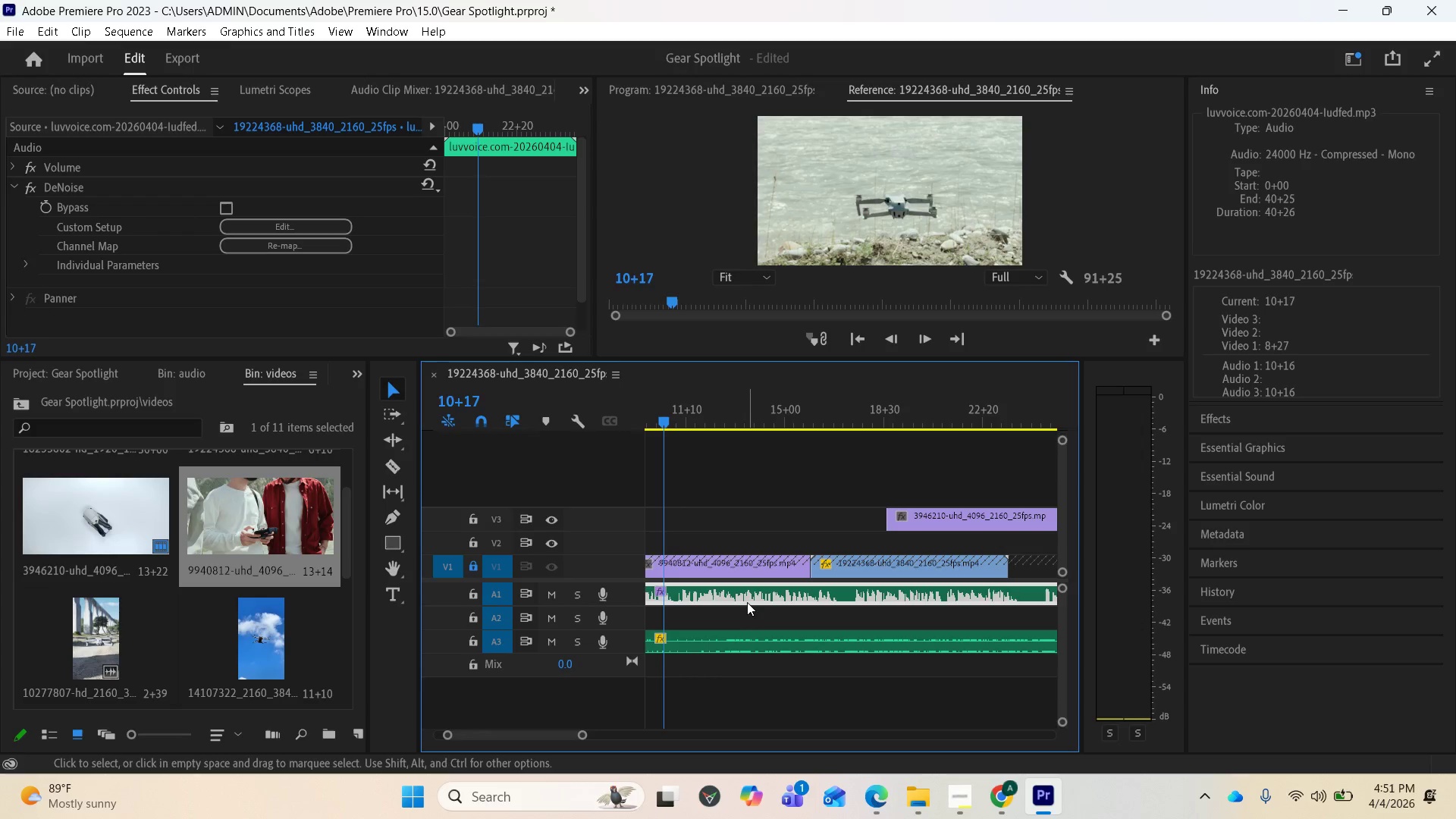 
key(Space)
 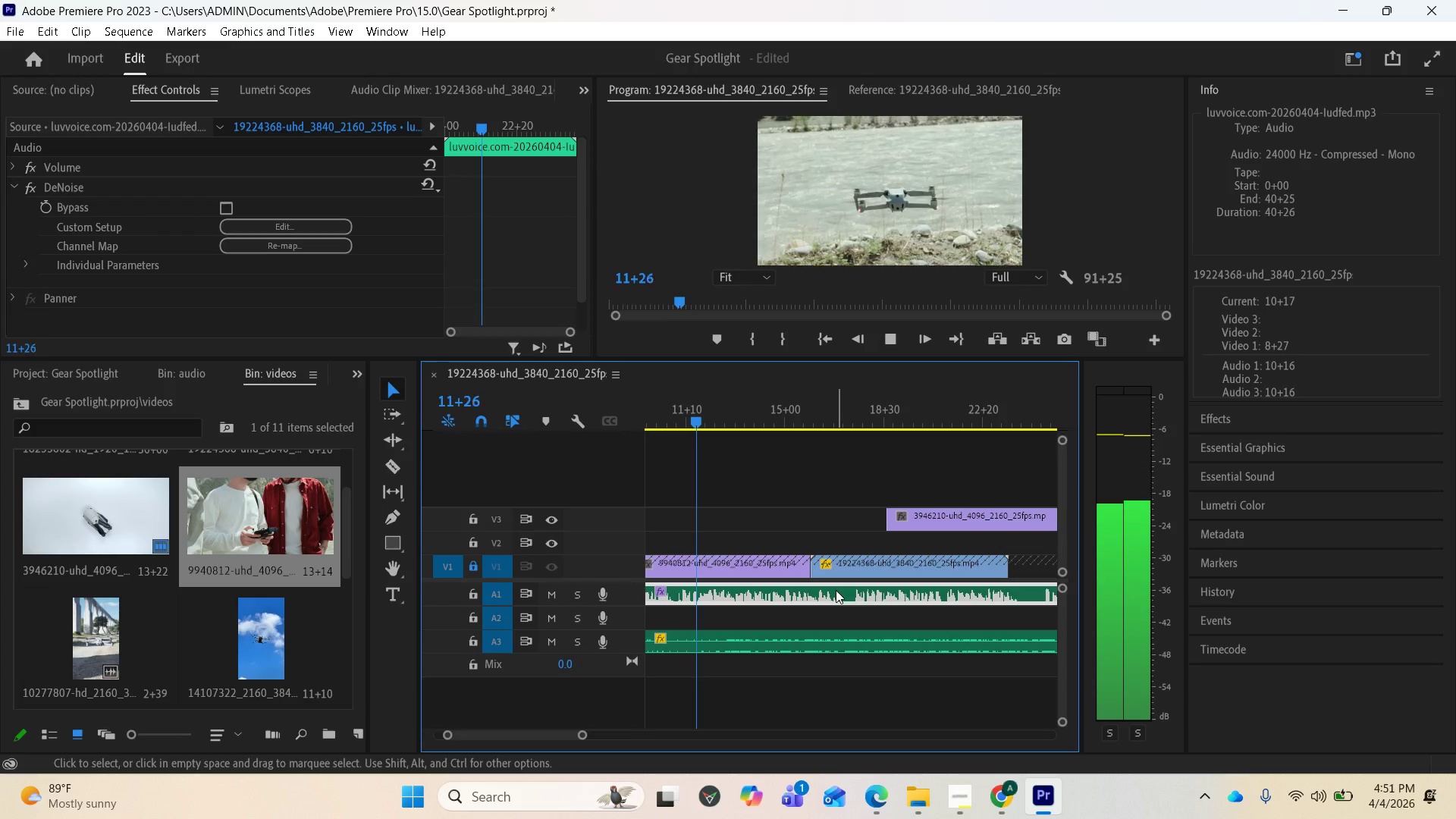 
key(Space)
 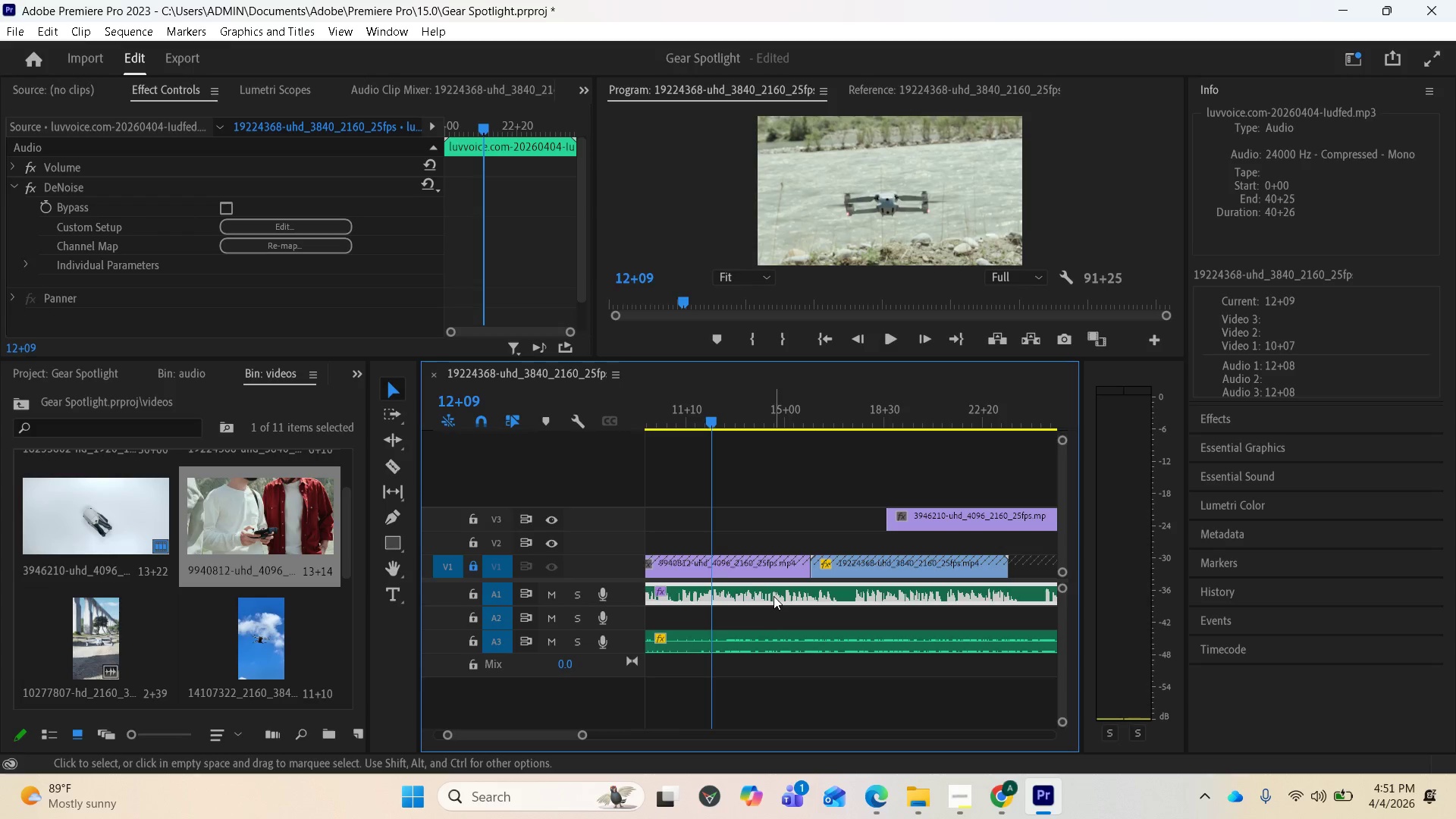 
left_click_drag(start_coordinate=[773, 595], to_coordinate=[773, 610])
 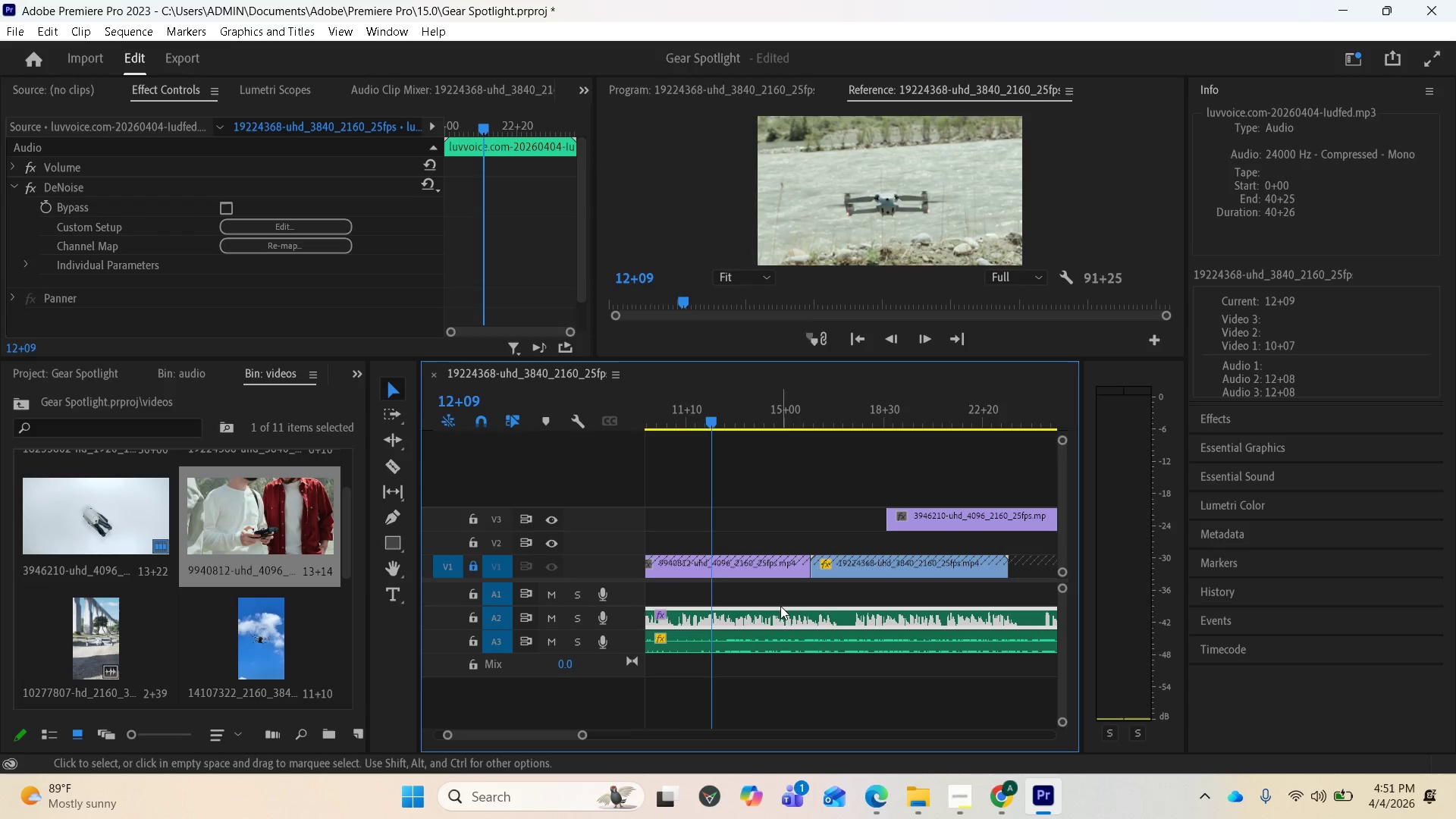 
key(Space)
 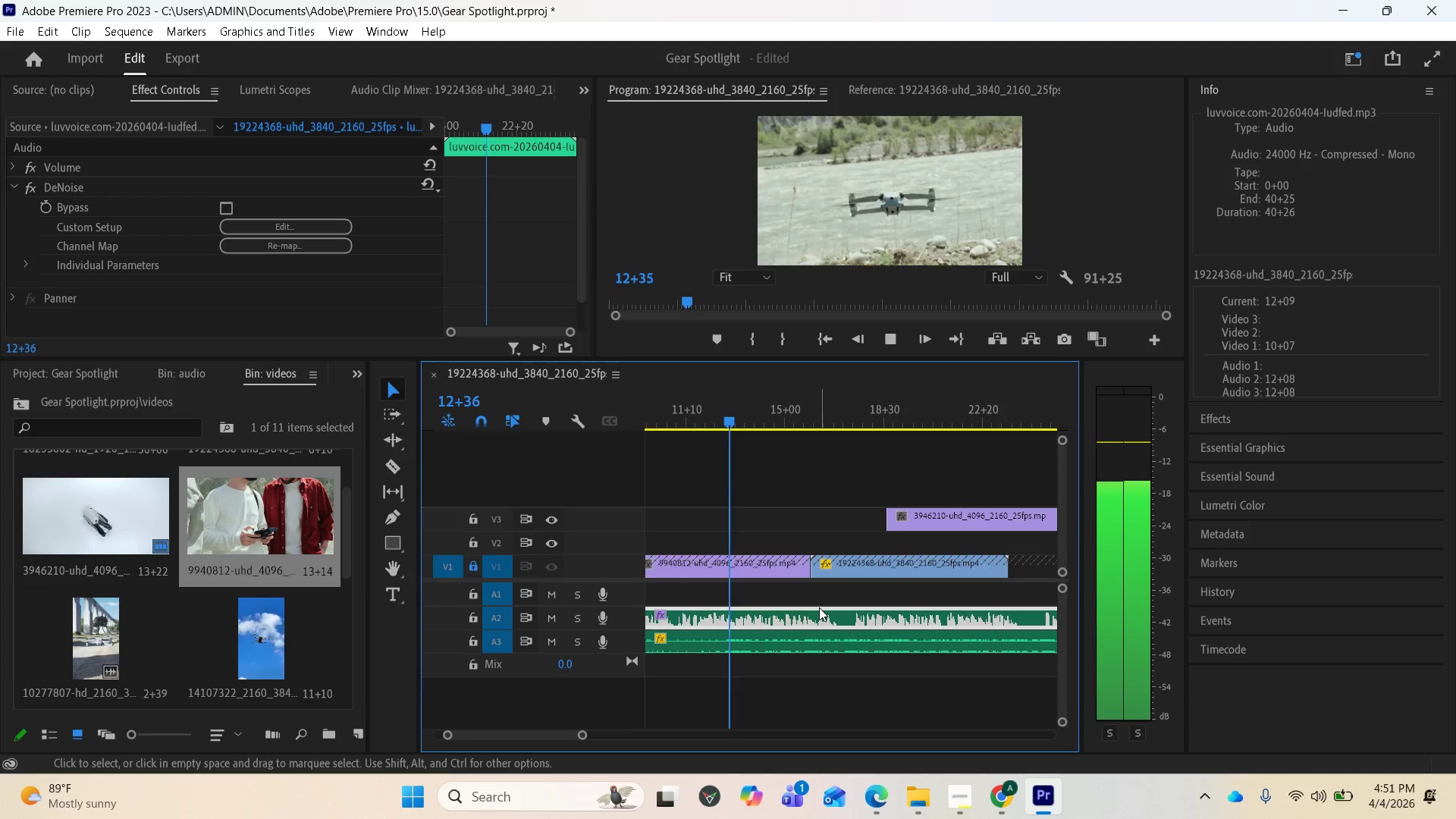 
key(Space)
 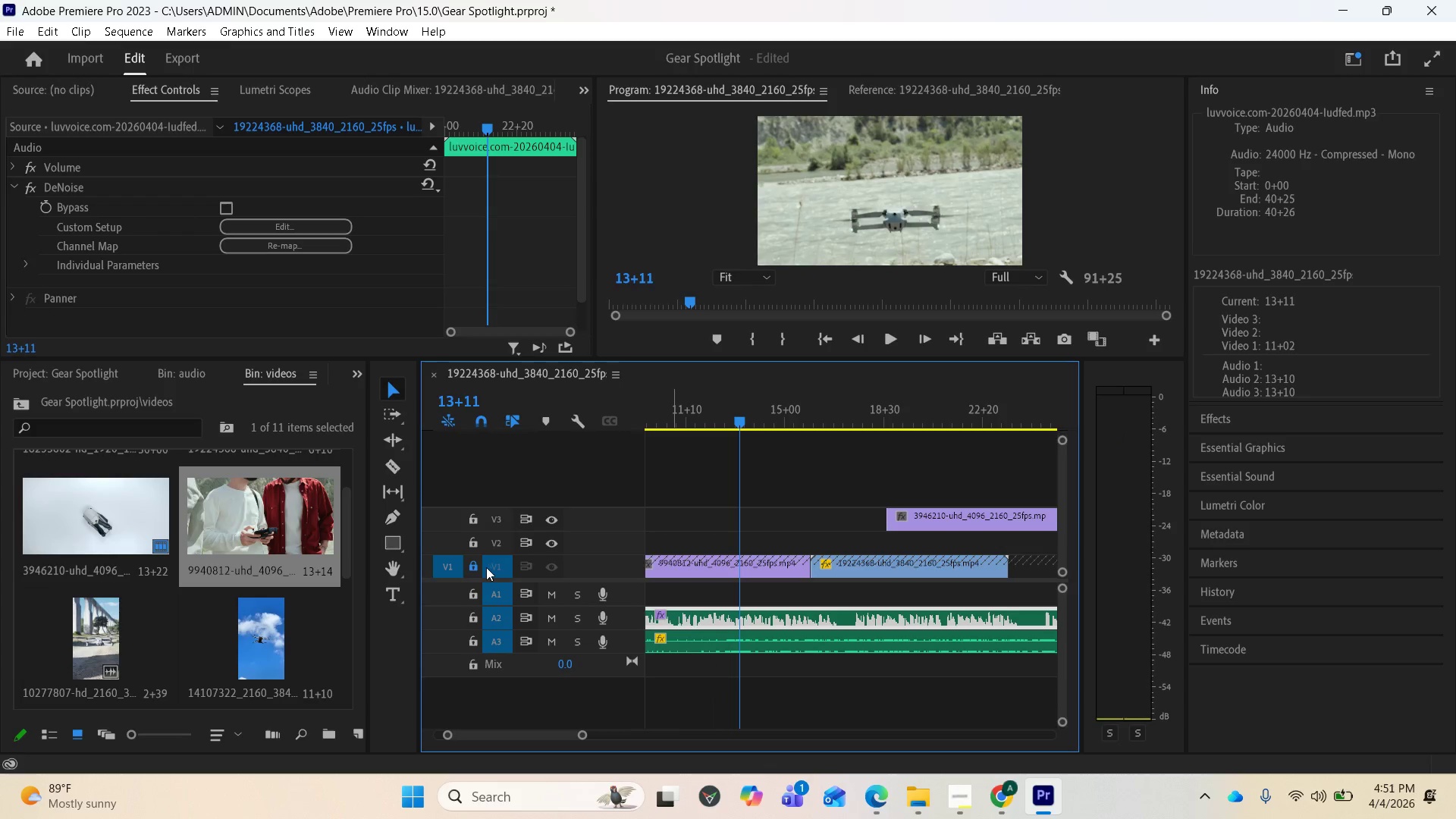 
left_click([470, 567])
 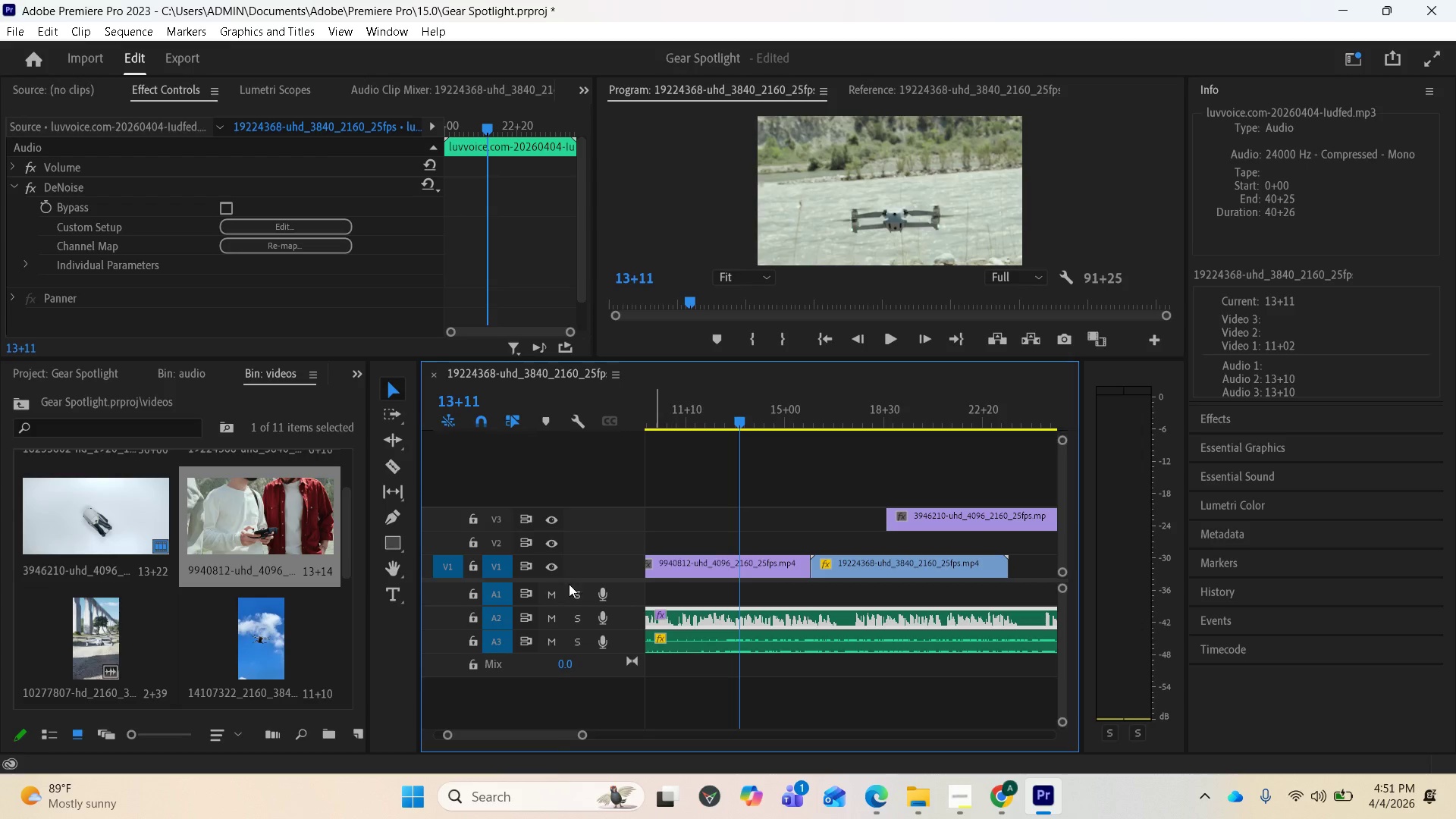 
key(Space)
 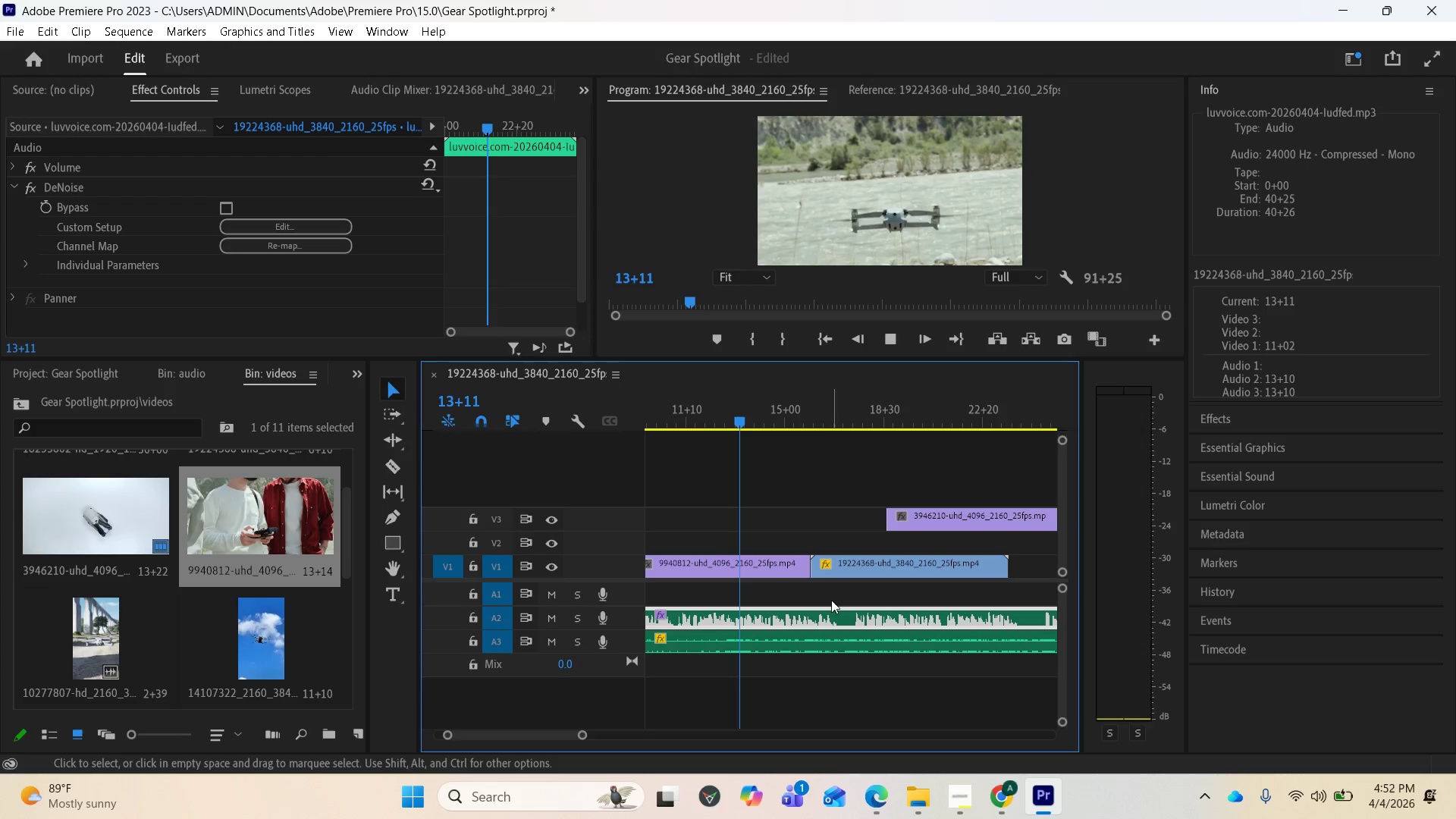 
left_click([823, 595])
 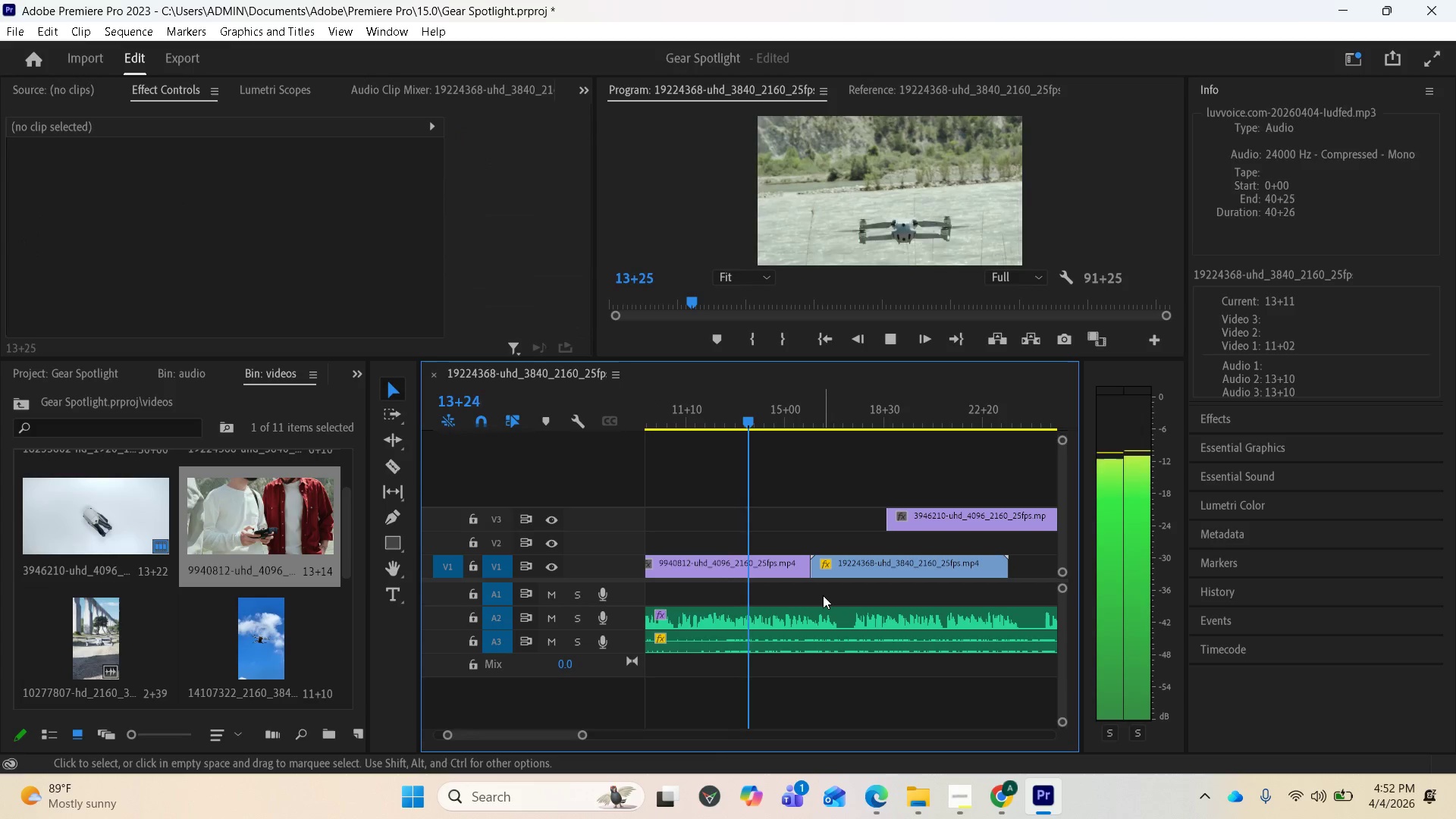 
key(Space)
 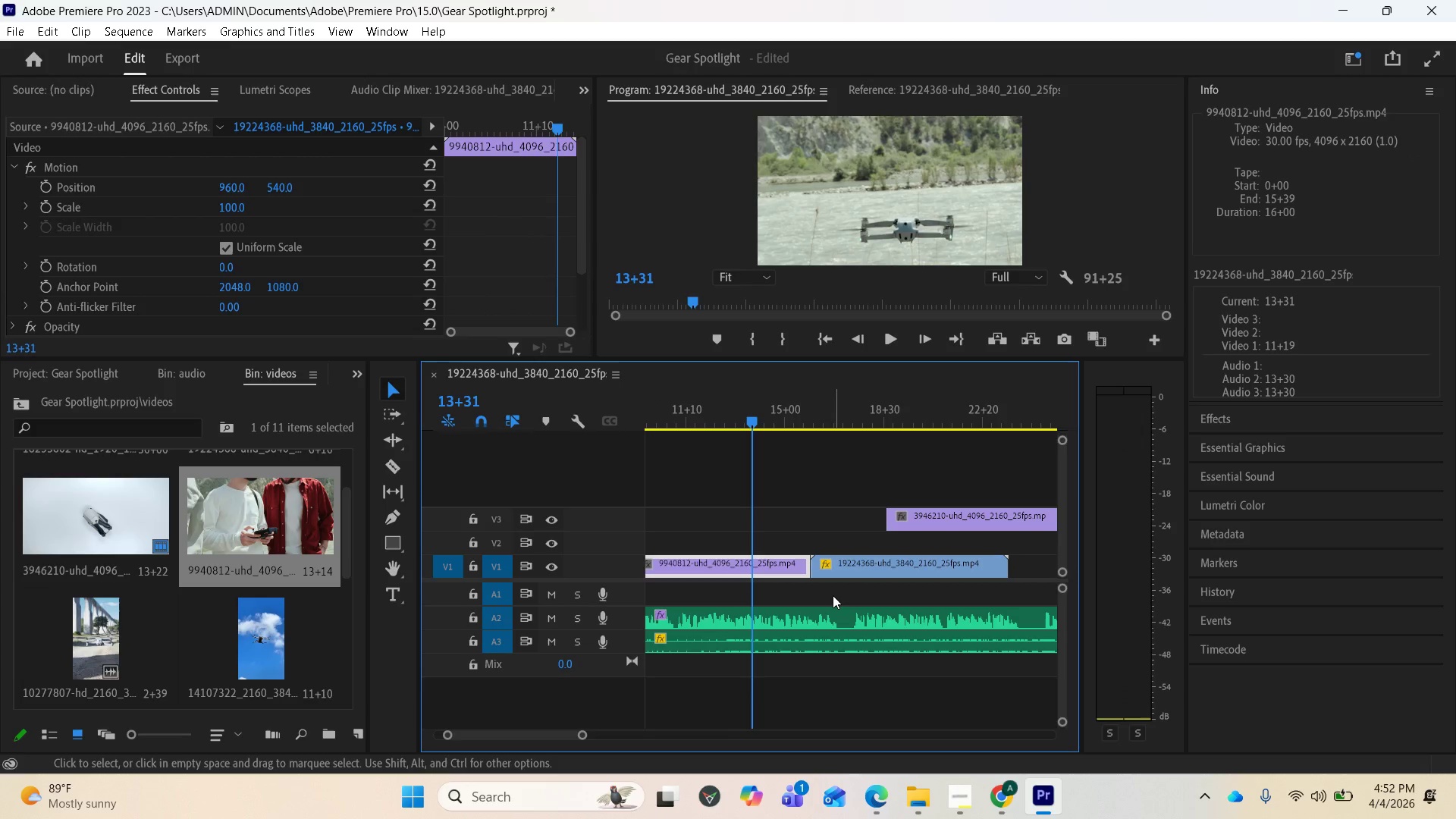 
key(Space)
 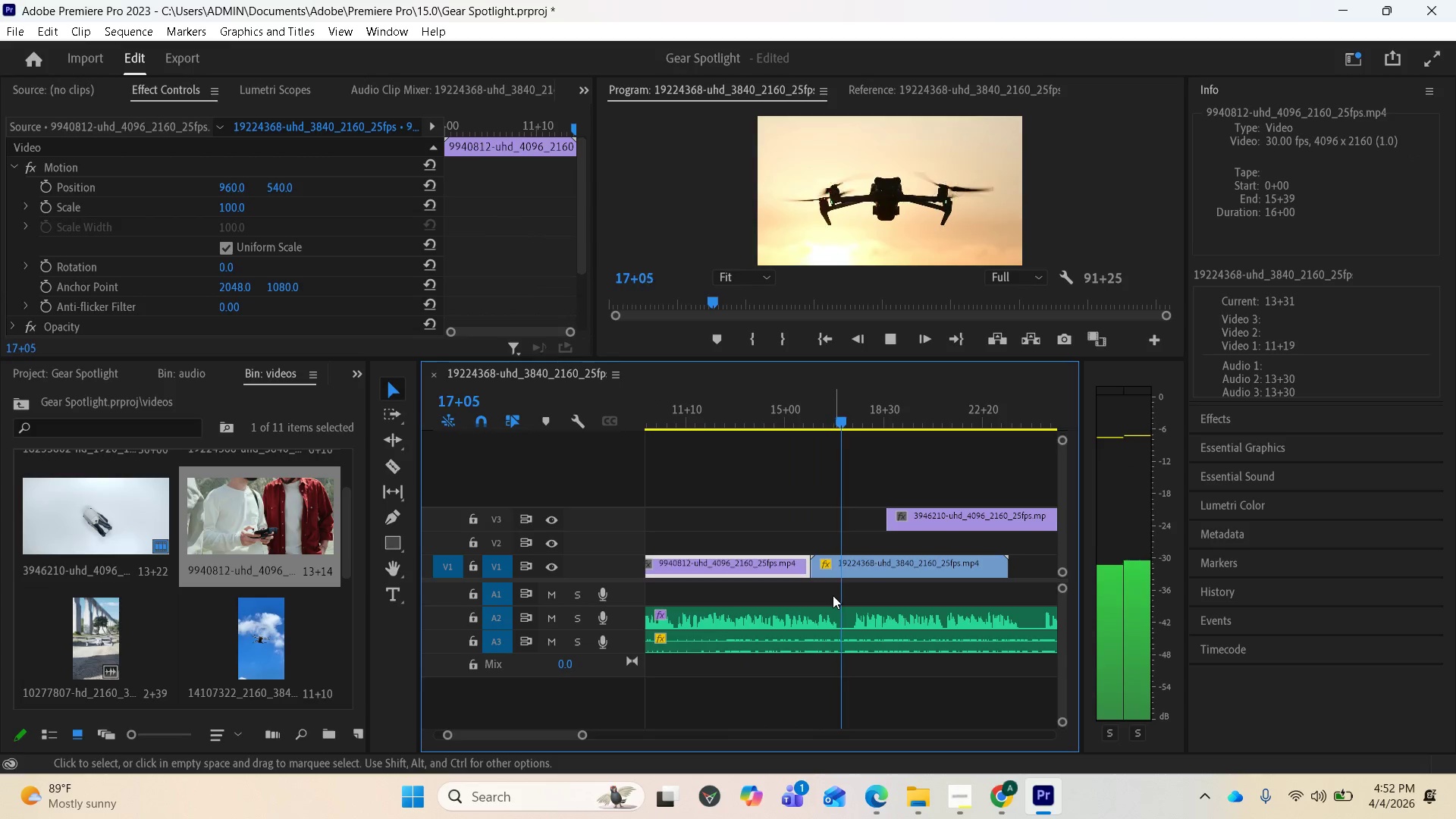 
wait(6.51)
 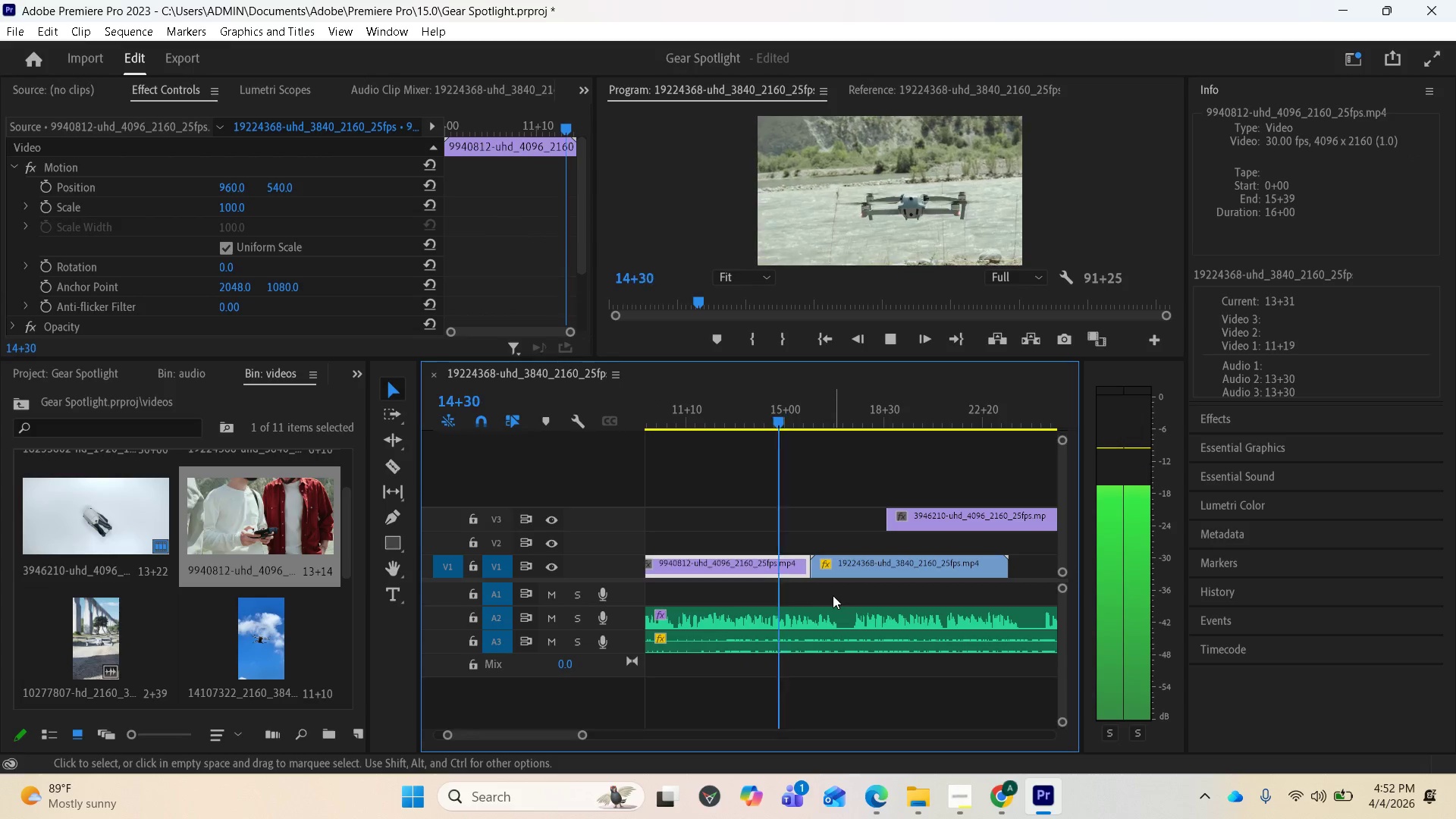 
key(Space)
 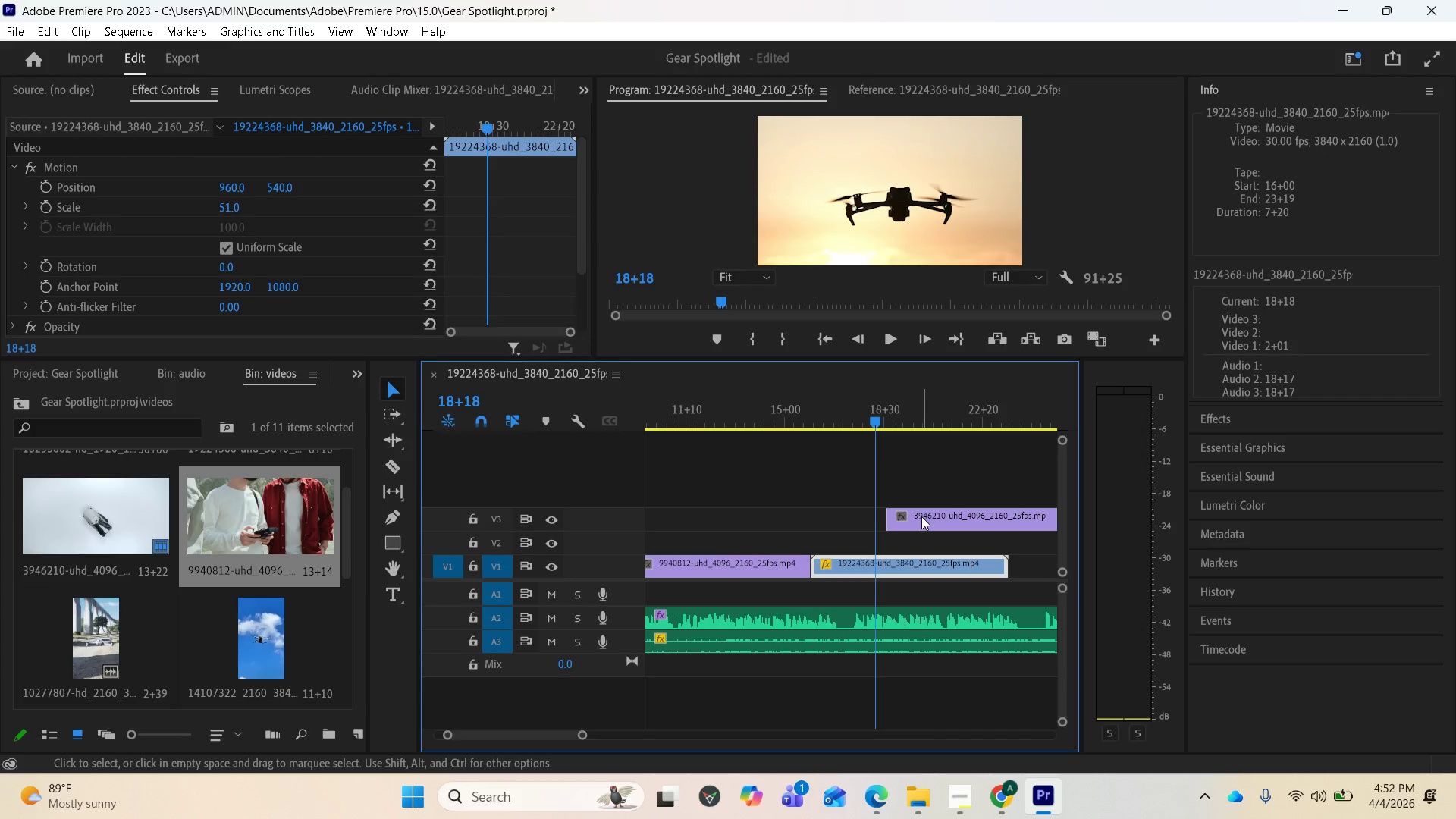 
left_click([921, 516])
 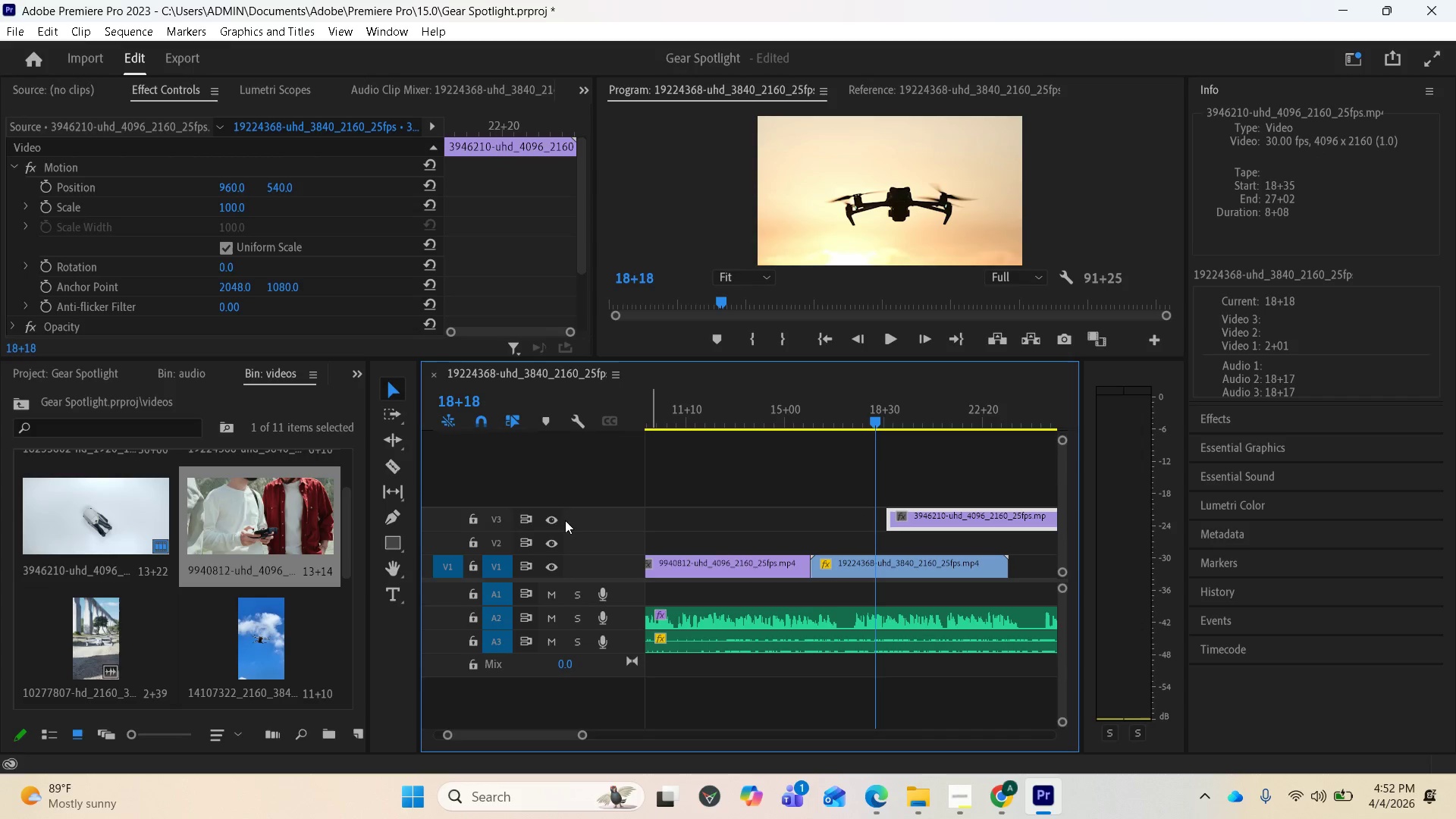 
left_click([552, 517])
 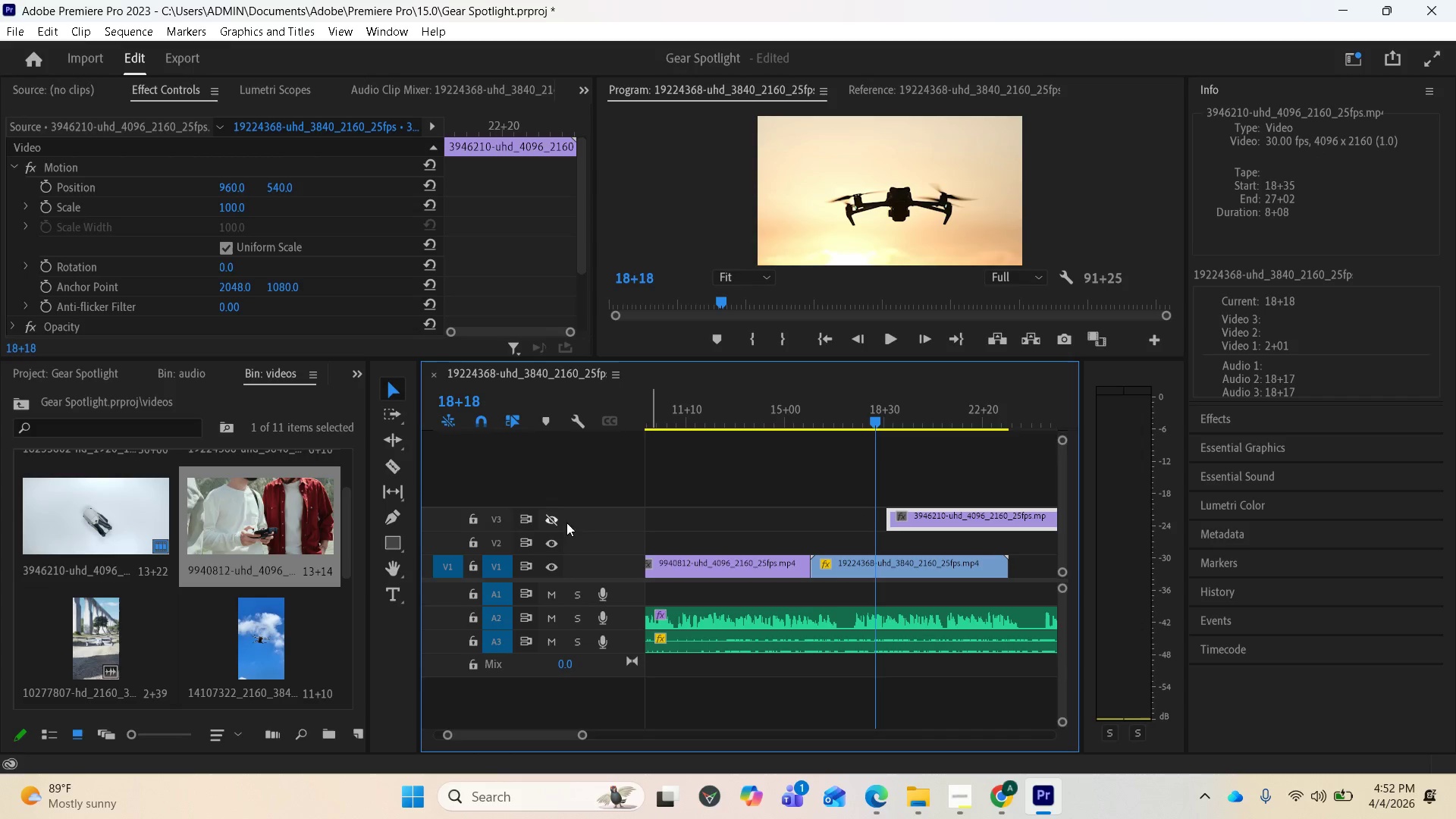 
key(Space)
 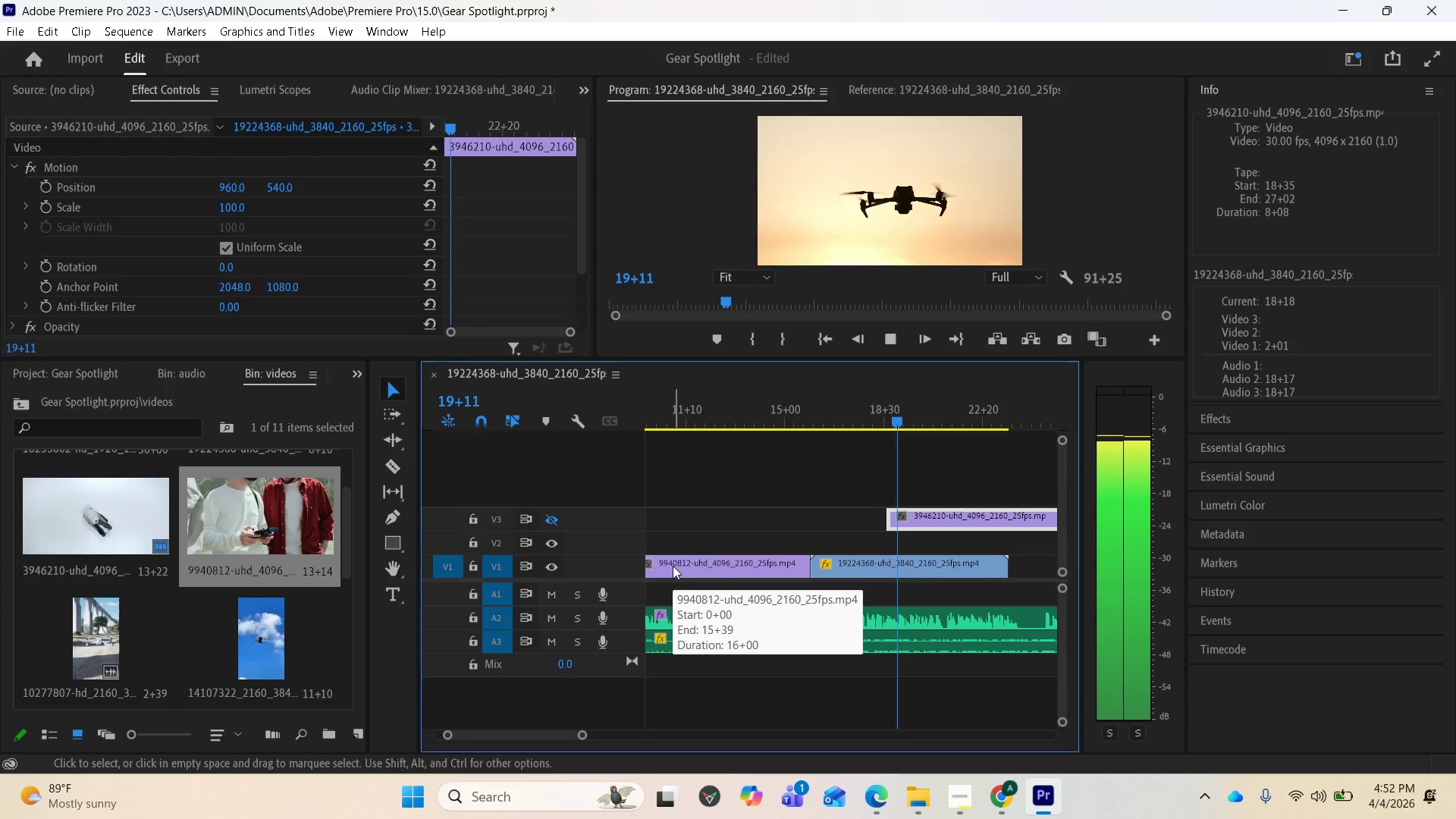 
key(Space)
 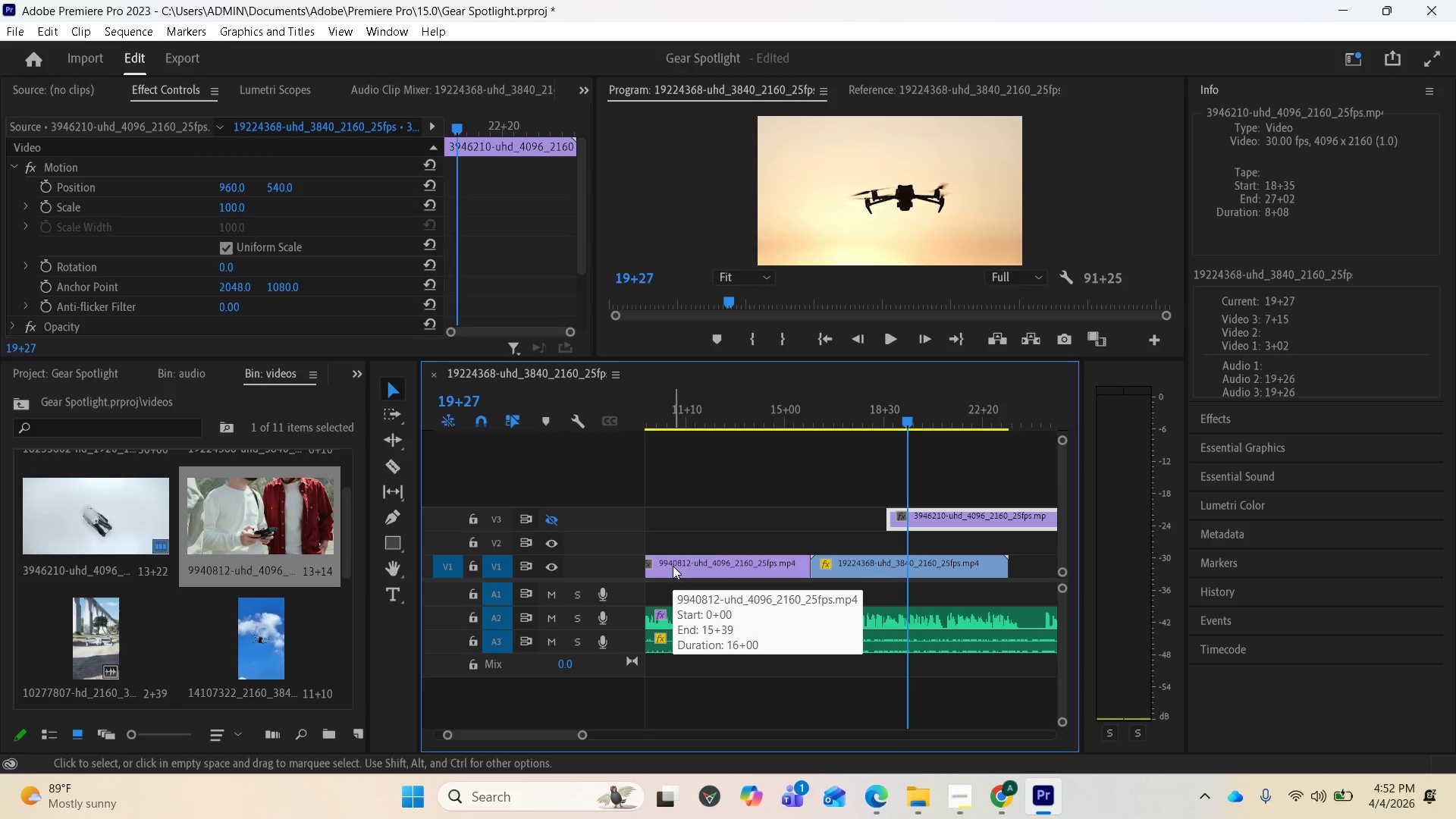 
key(Space)
 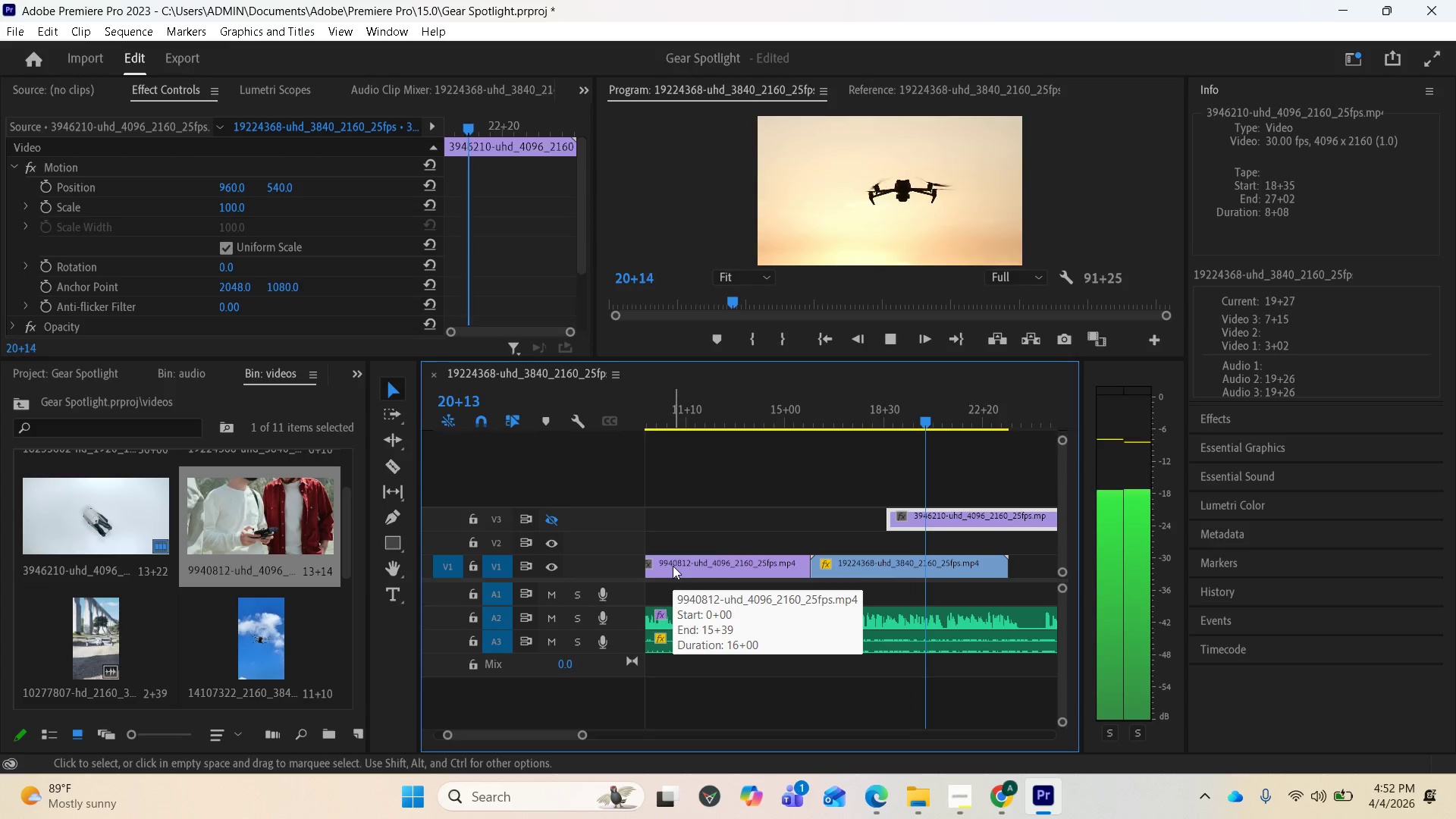 
key(Space)
 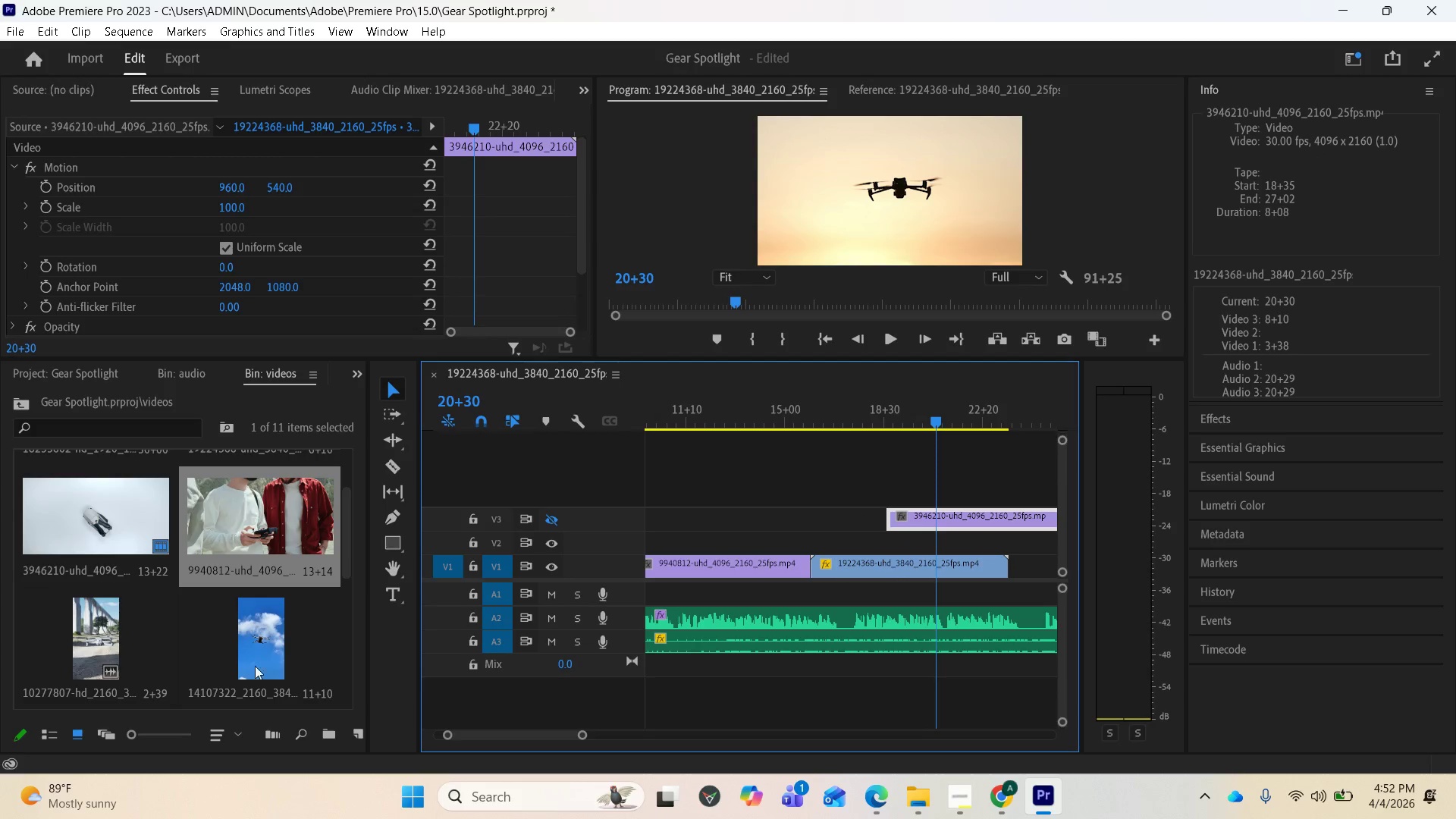 
scroll: coordinate [232, 645], scroll_direction: down, amount: 2.0
 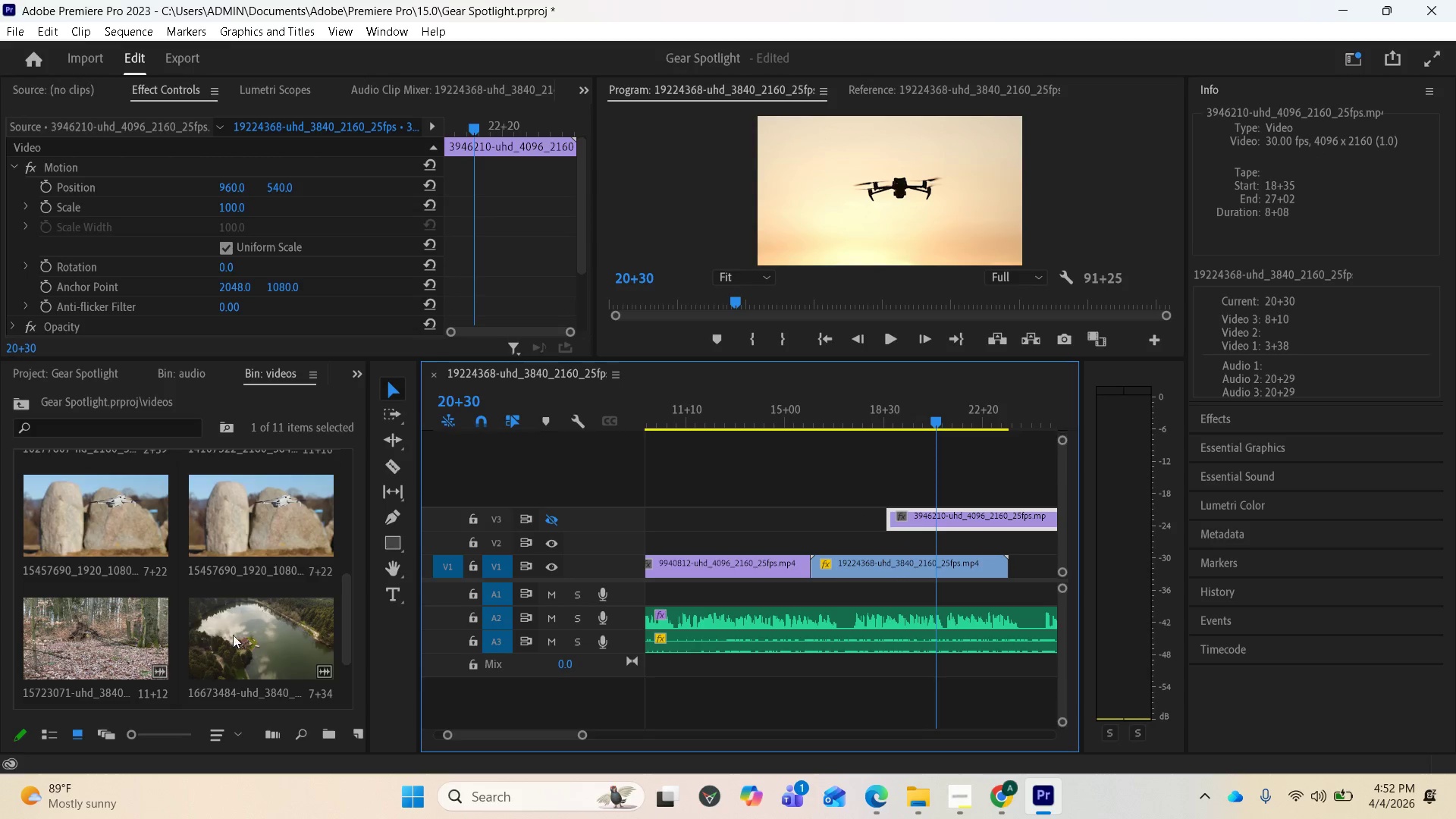 
scroll: coordinate [254, 635], scroll_direction: up, amount: 3.0
 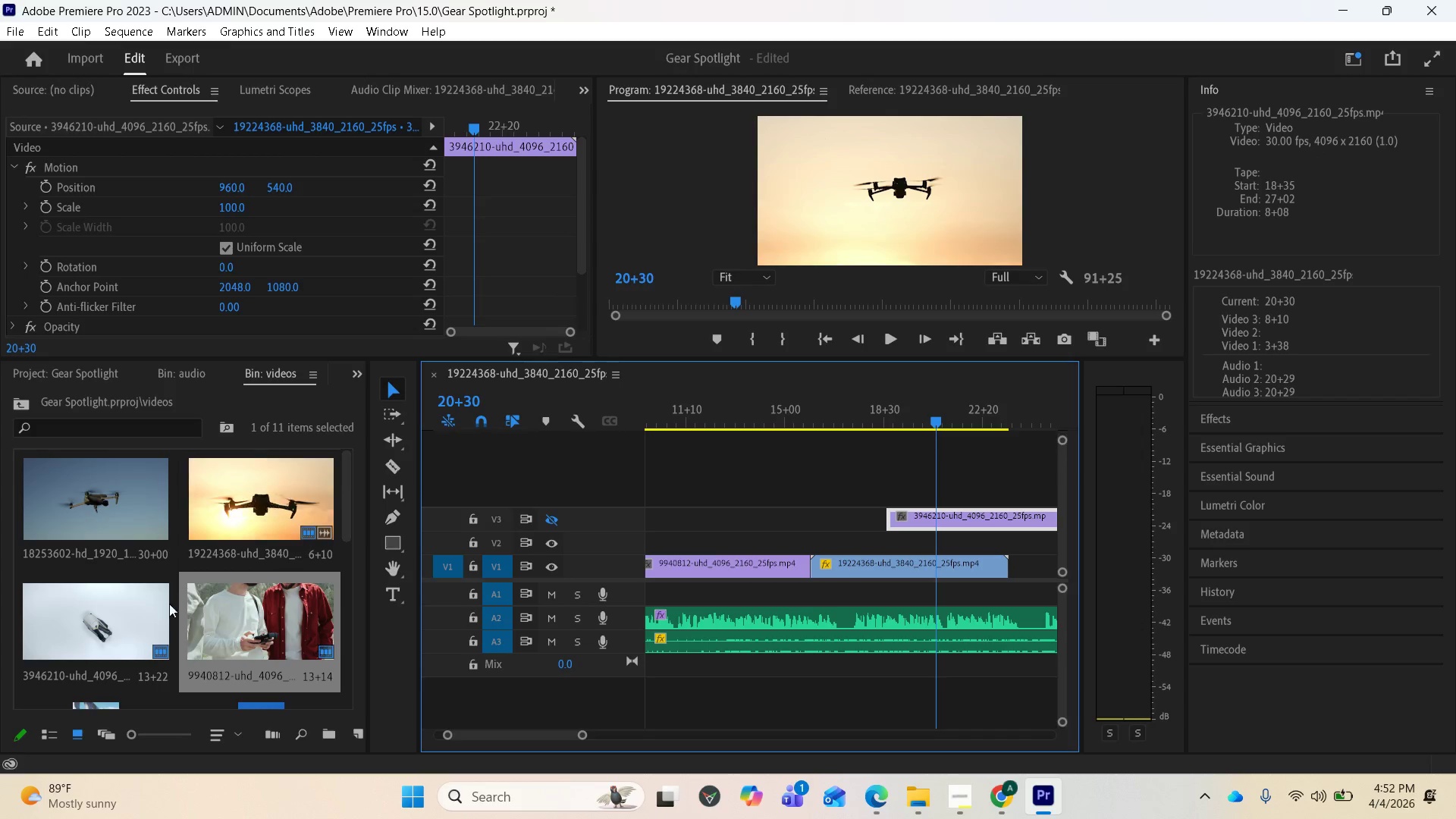 
wait(7.8)
 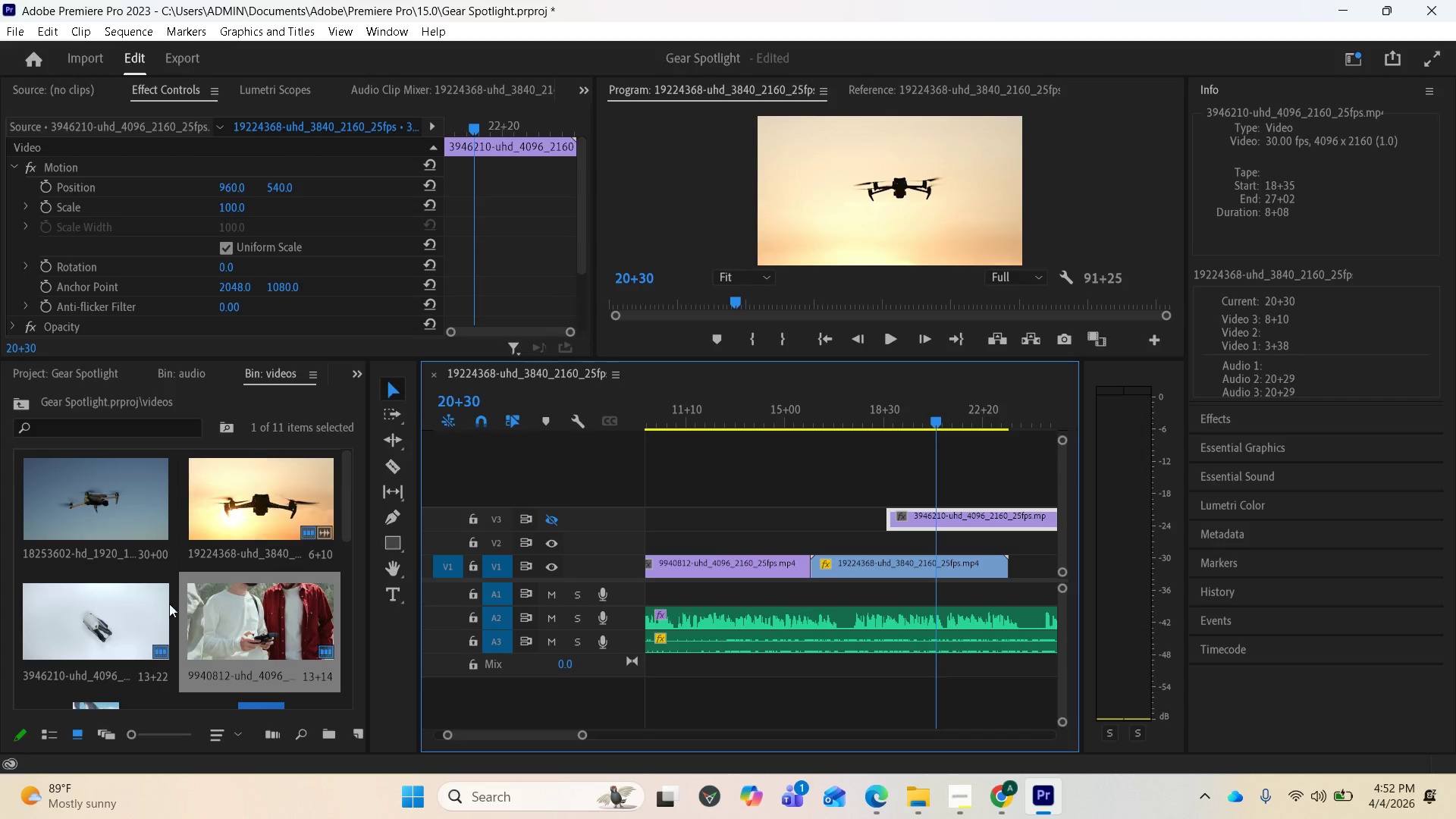 
left_click_drag(start_coordinate=[126, 509], to_coordinate=[745, 530])
 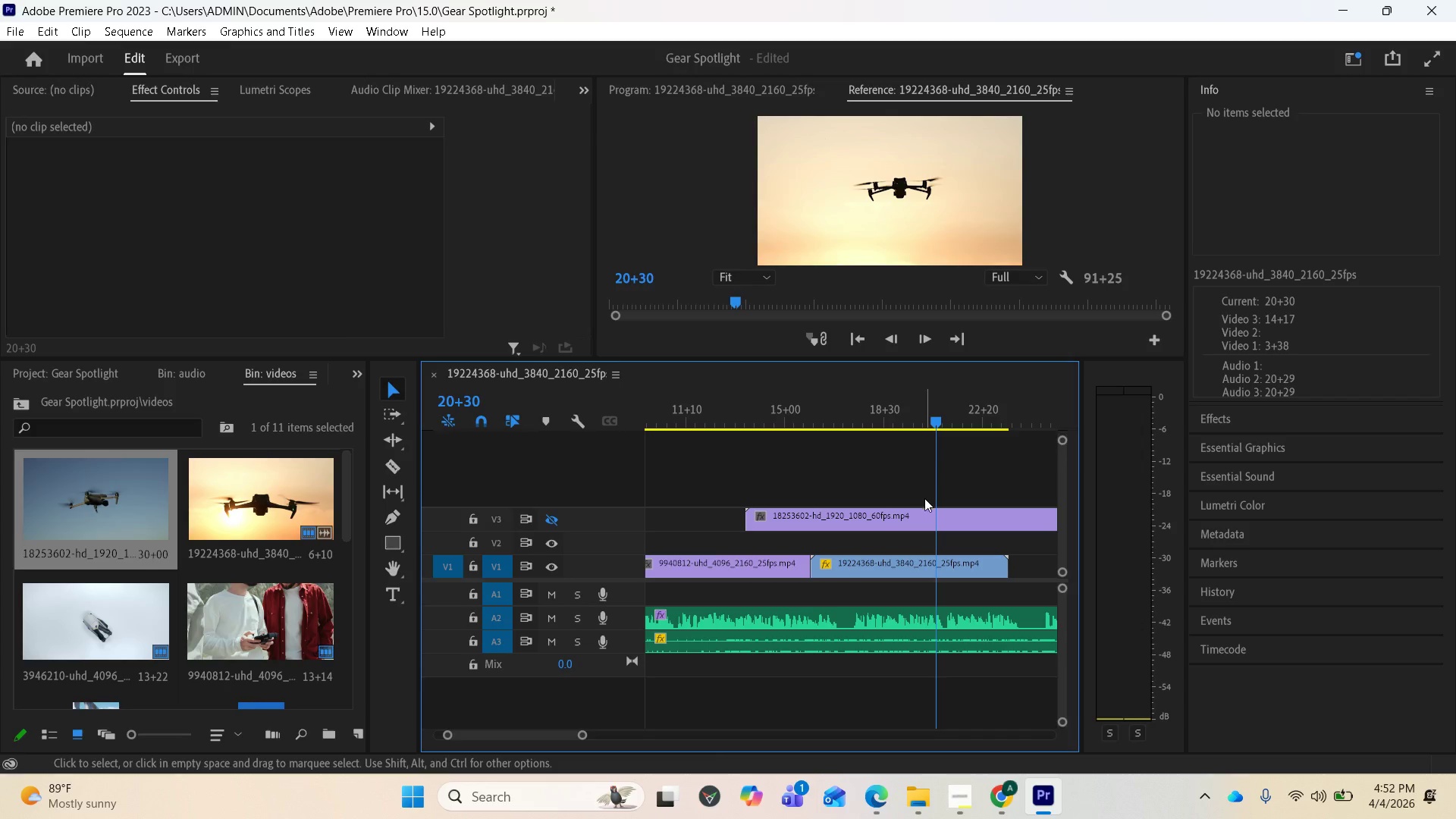 
key(Control+Z)
 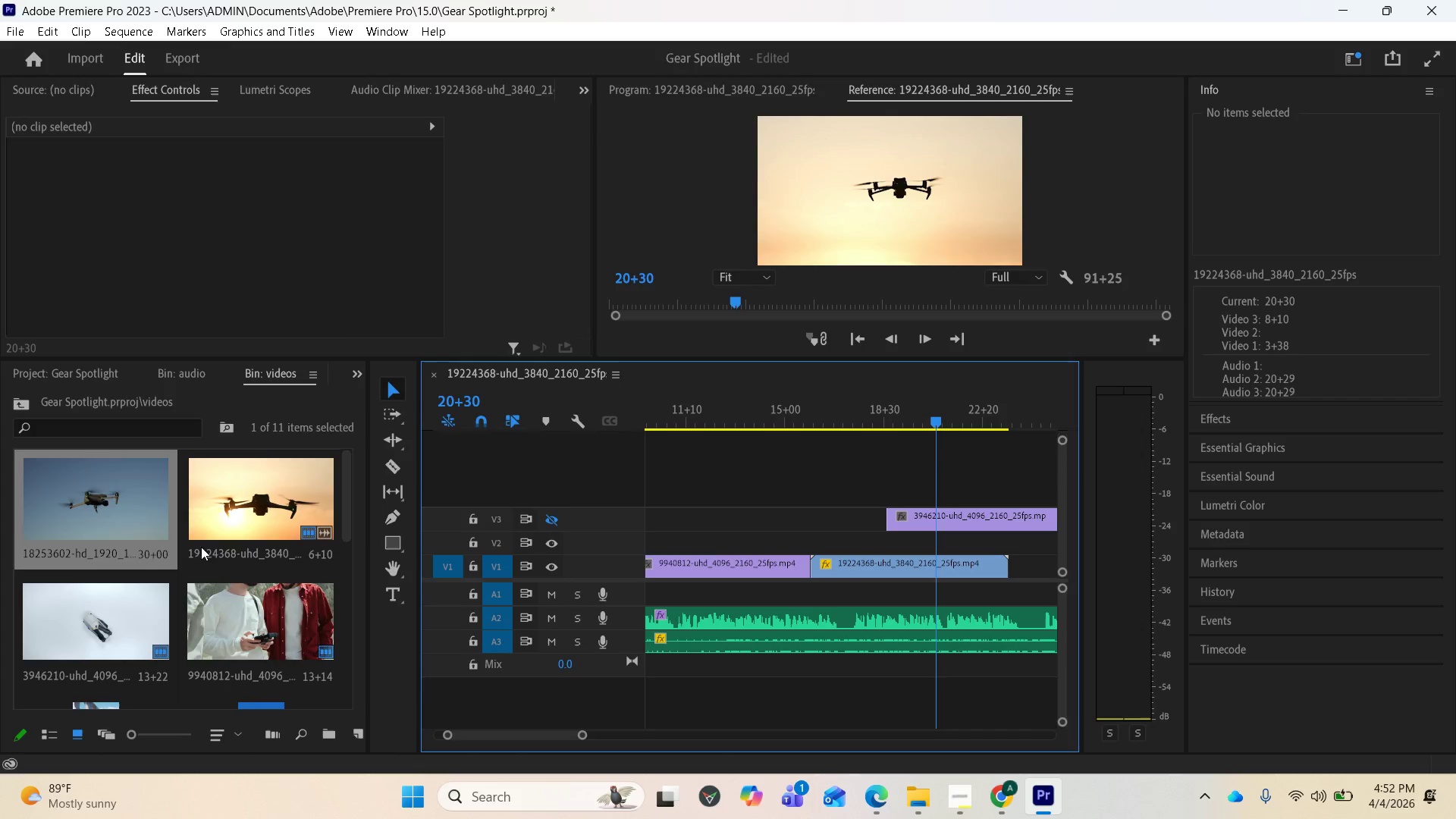 
left_click_drag(start_coordinate=[89, 519], to_coordinate=[767, 545])
 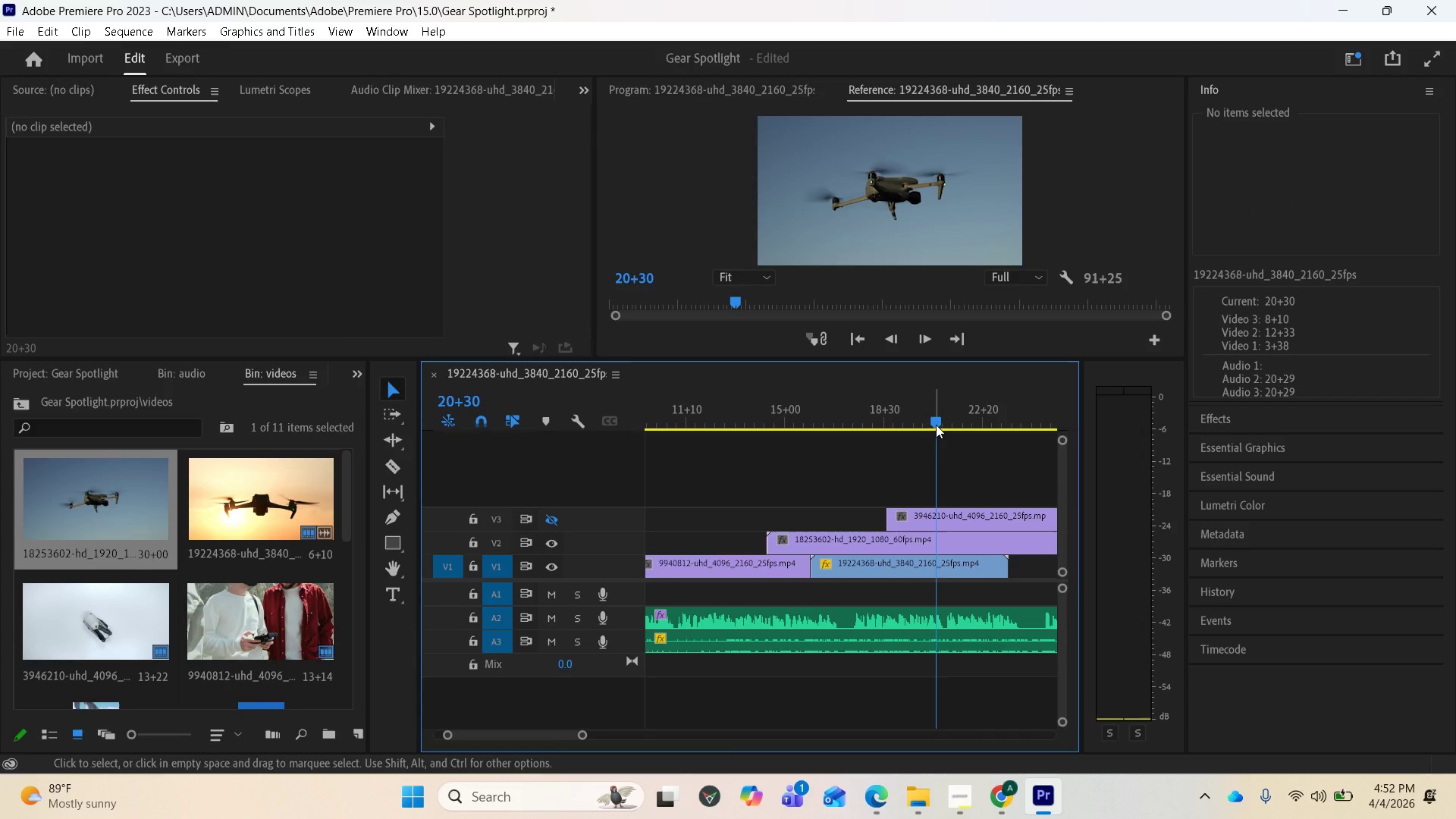 
left_click_drag(start_coordinate=[942, 420], to_coordinate=[713, 455])
 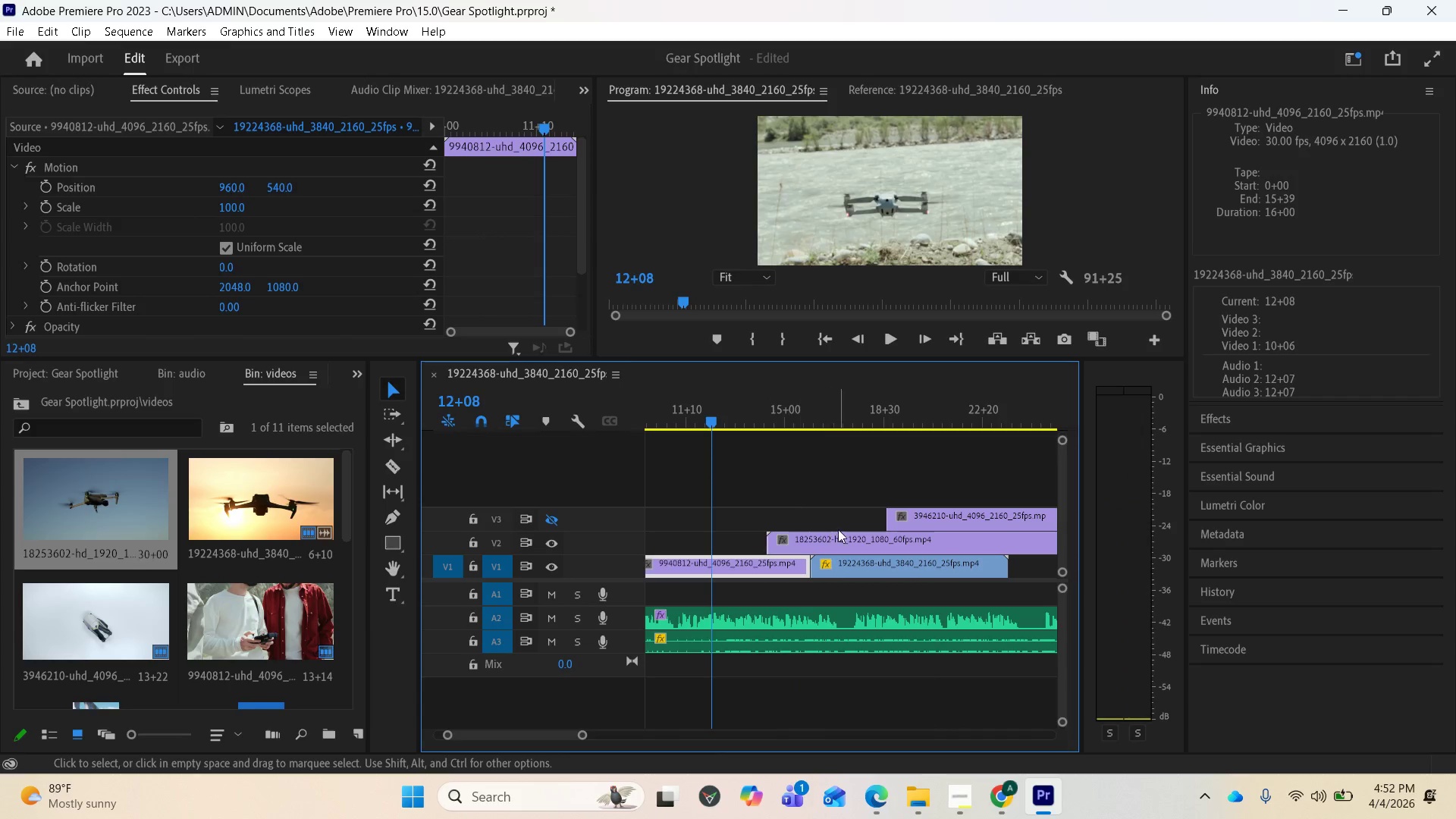 
key(Space)
 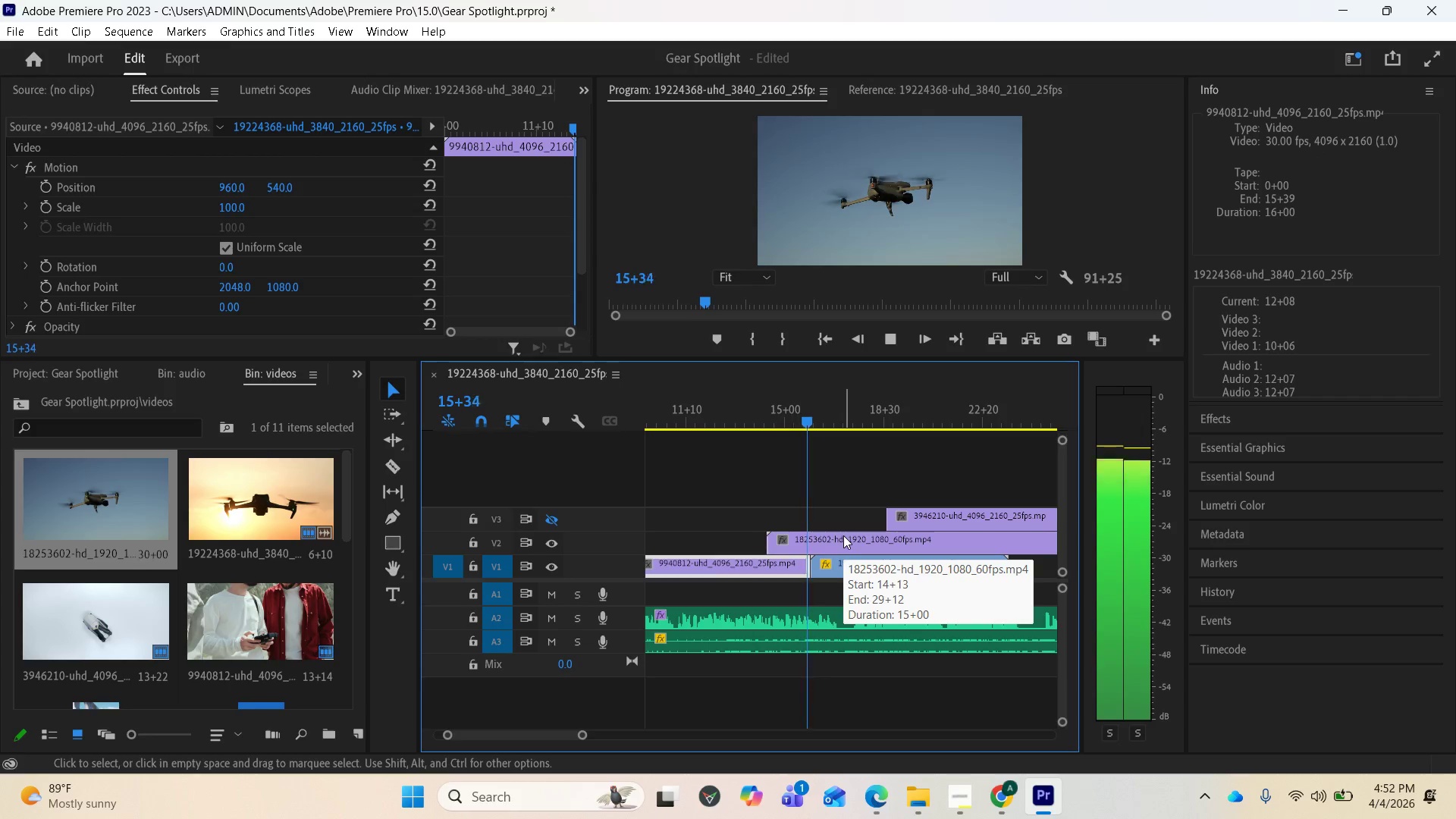 
wait(7.09)
 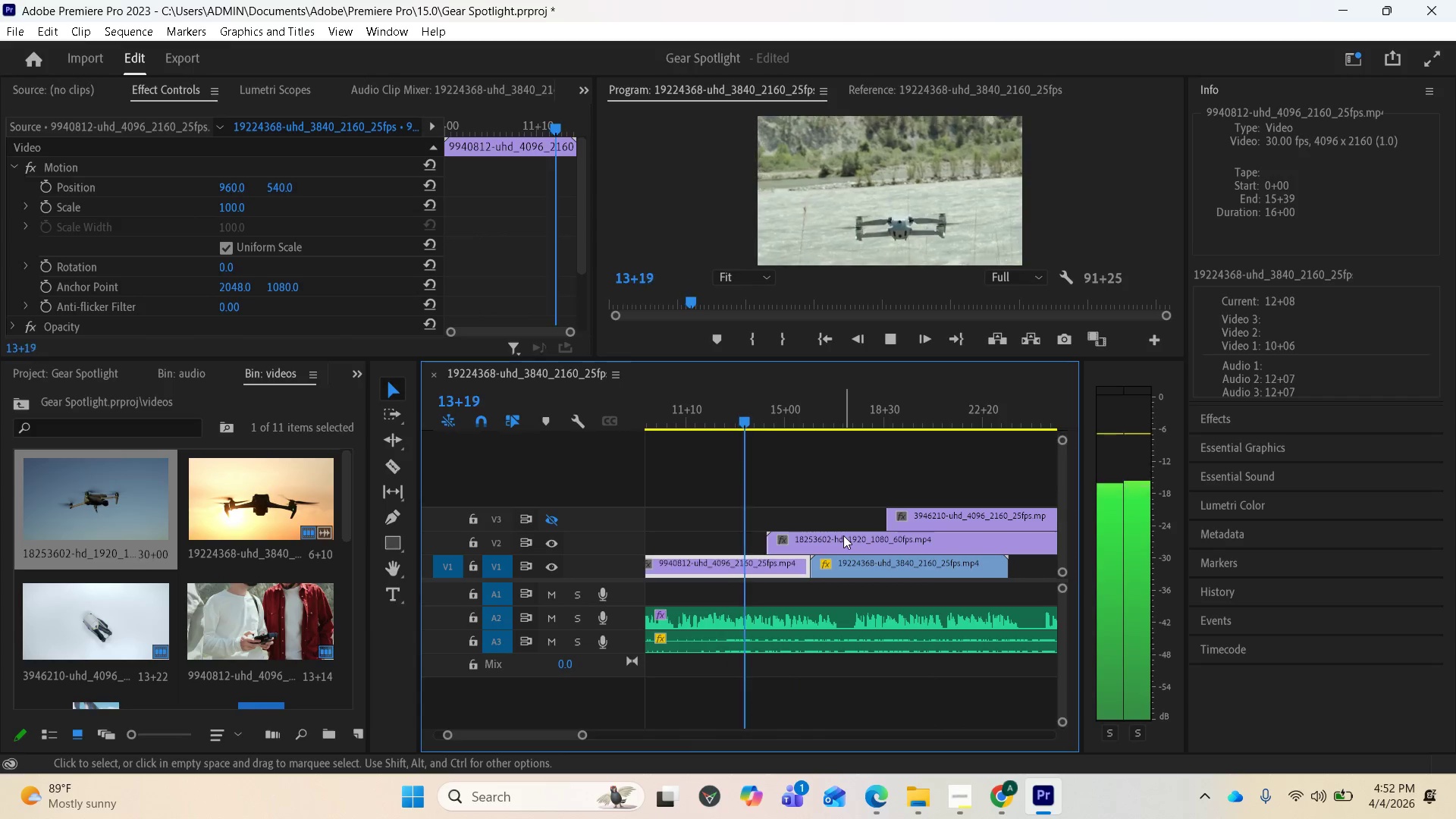 
key(Space)
 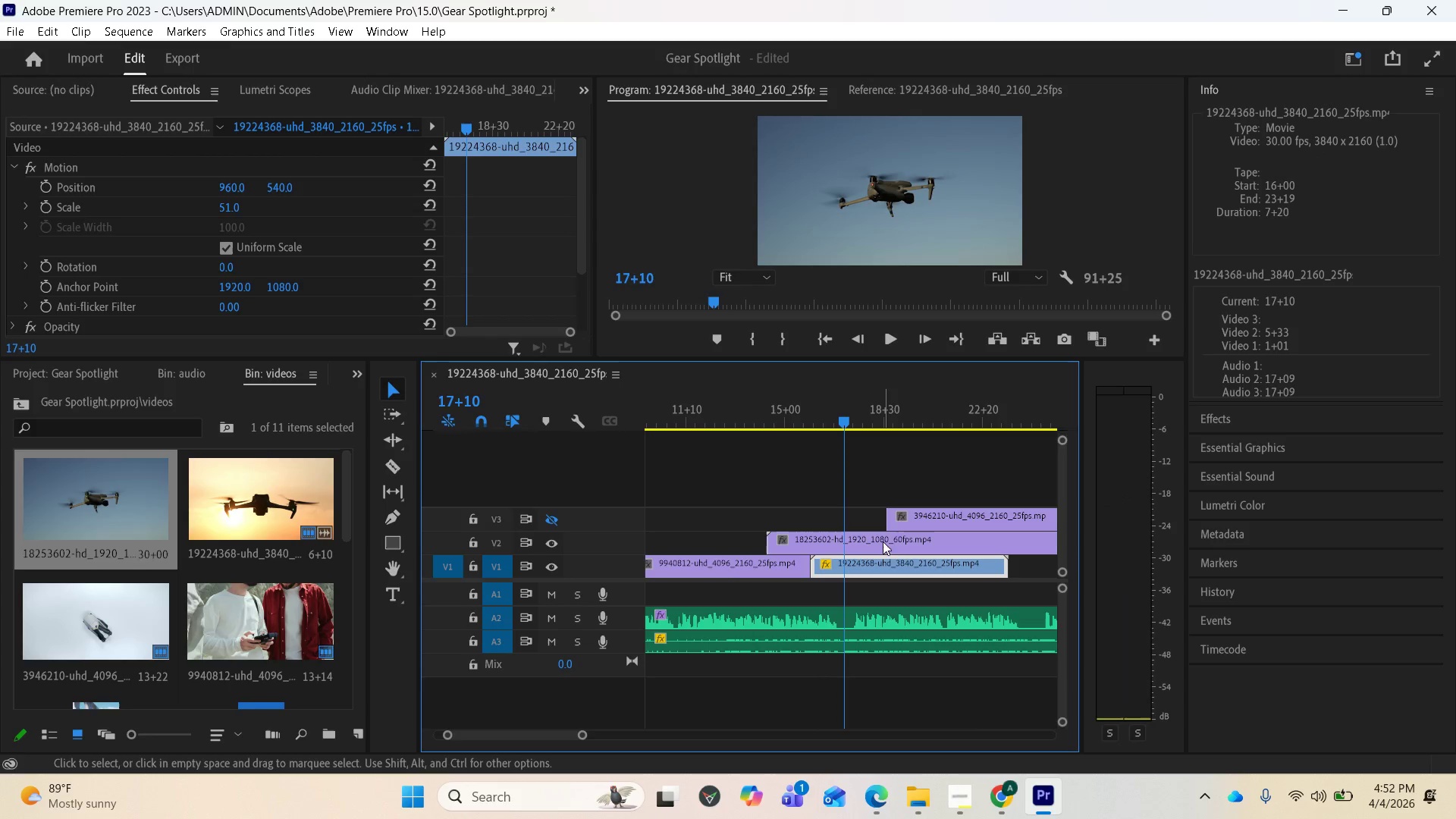 
left_click_drag(start_coordinate=[908, 519], to_coordinate=[841, 522])
 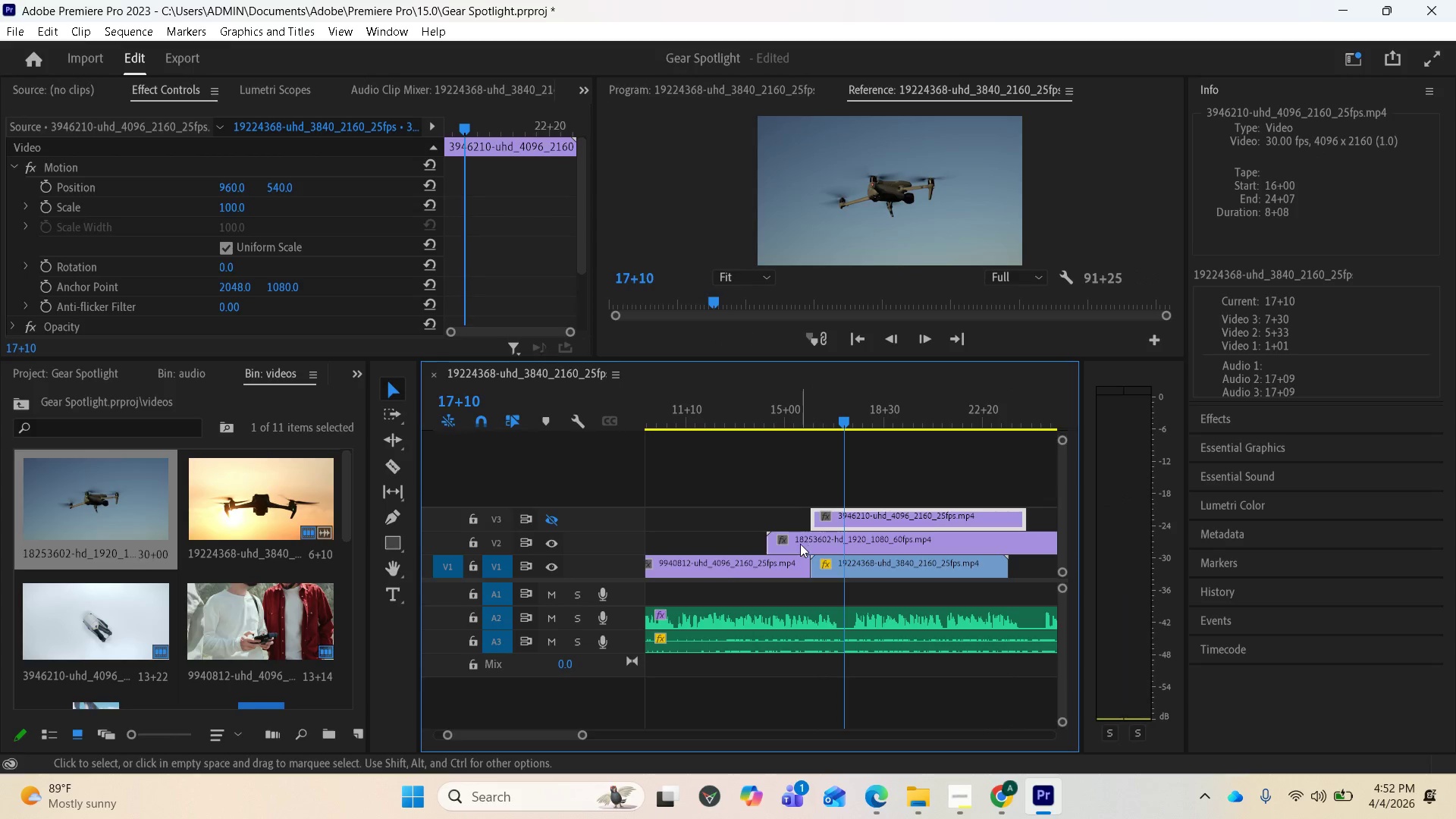 
left_click([798, 543])
 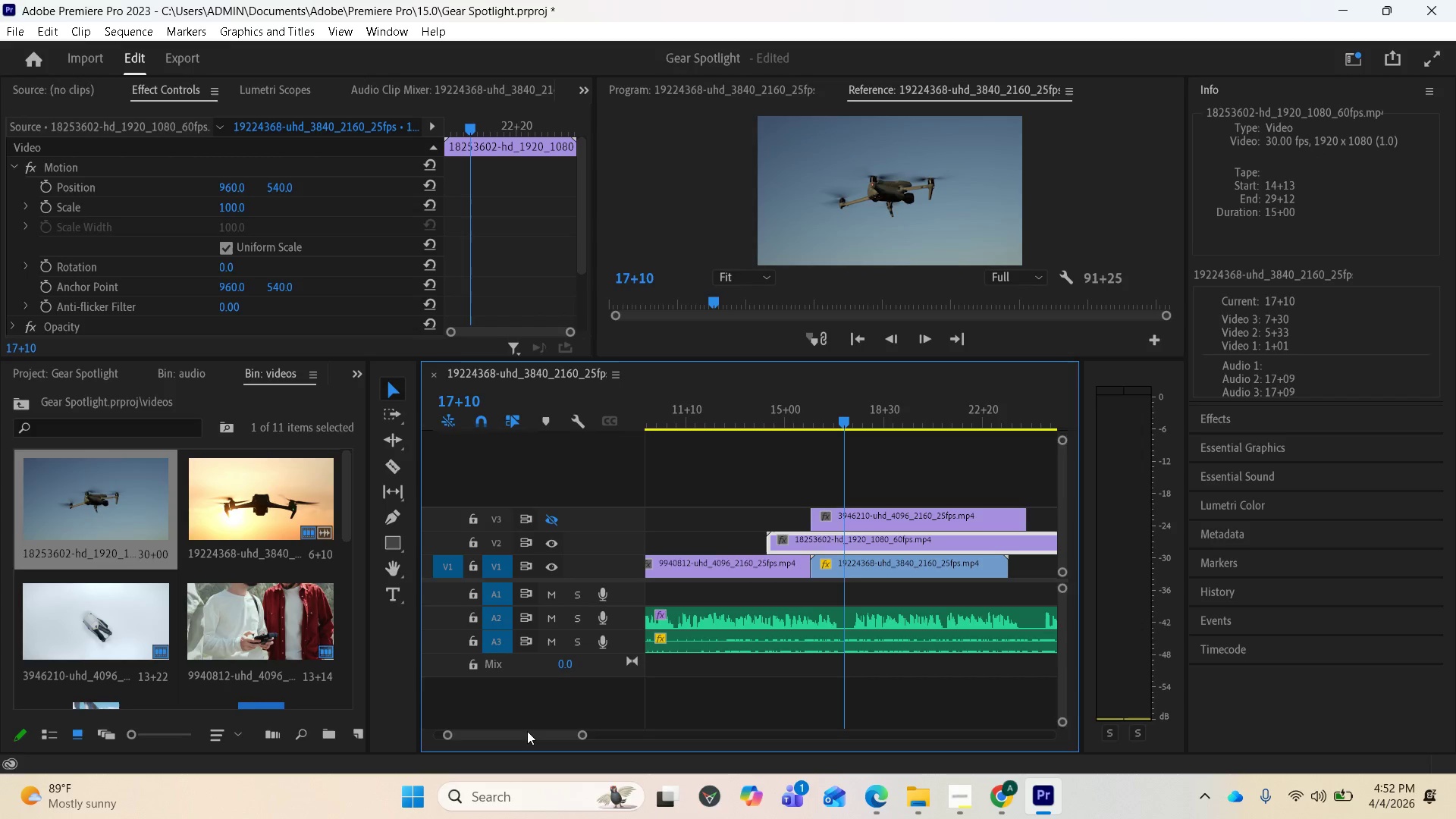 
left_click_drag(start_coordinate=[527, 731], to_coordinate=[478, 737])
 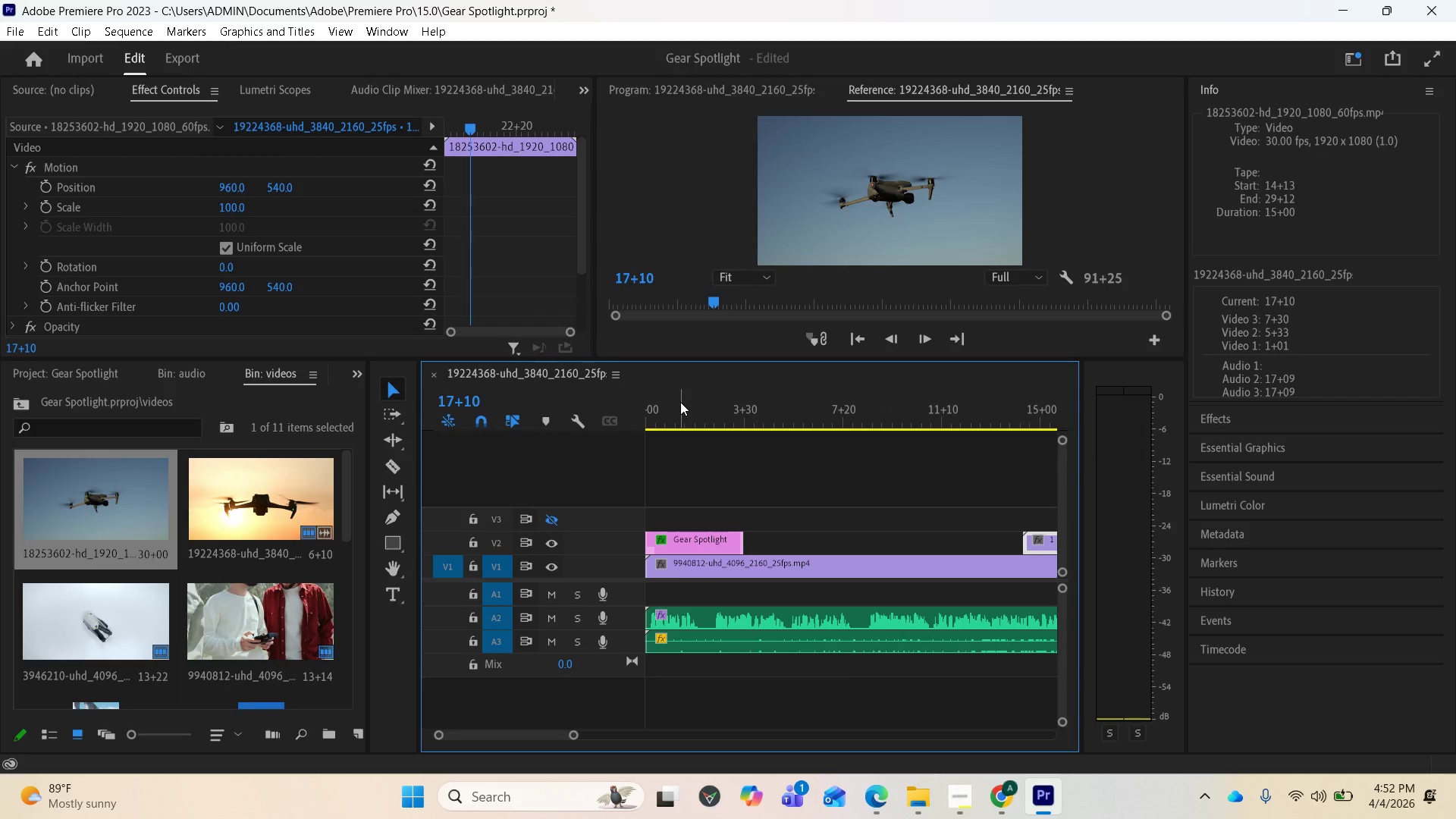 
left_click([667, 431])
 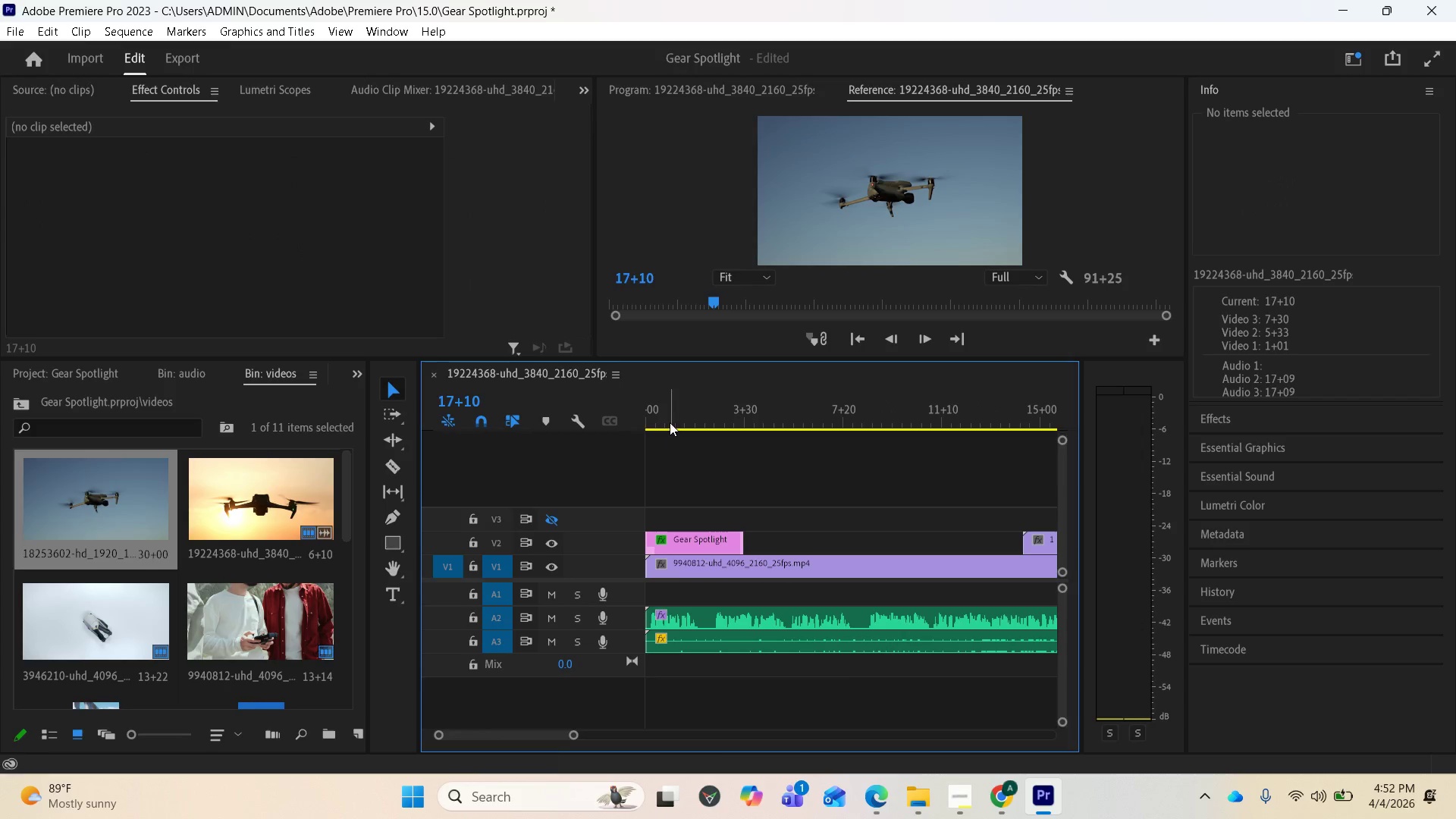 
left_click([672, 418])
 